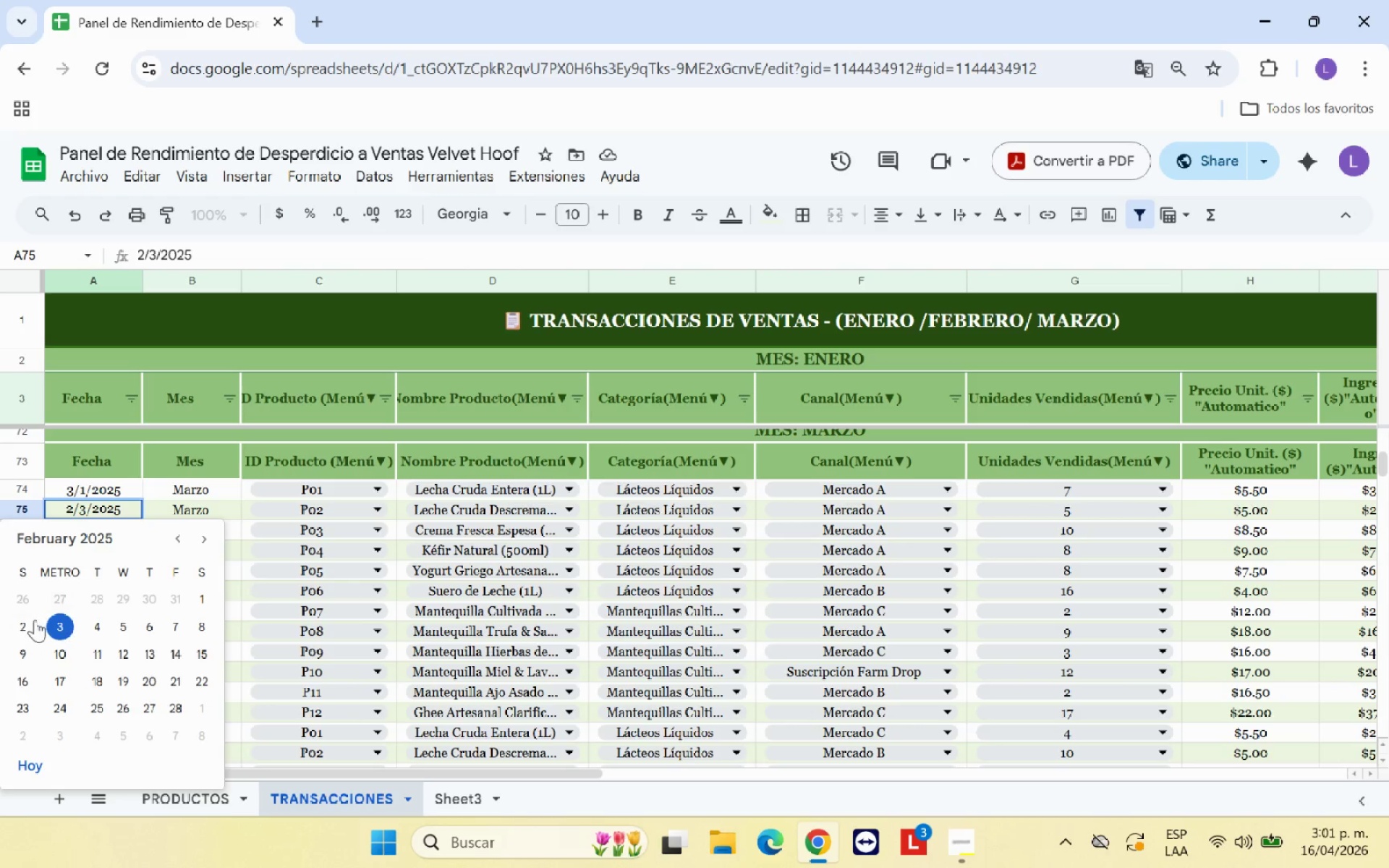 
wait(5.73)
 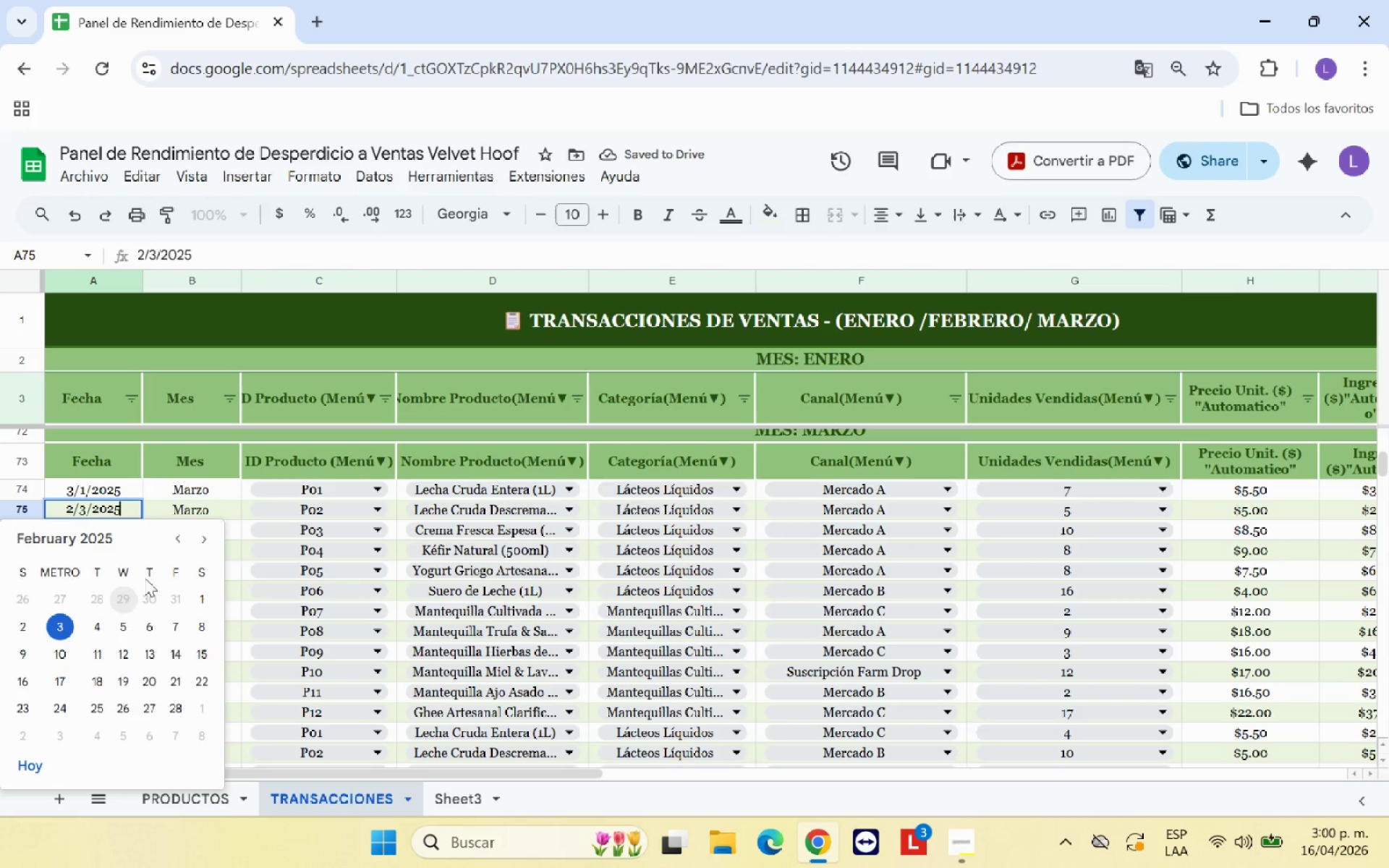 
left_click([205, 533])
 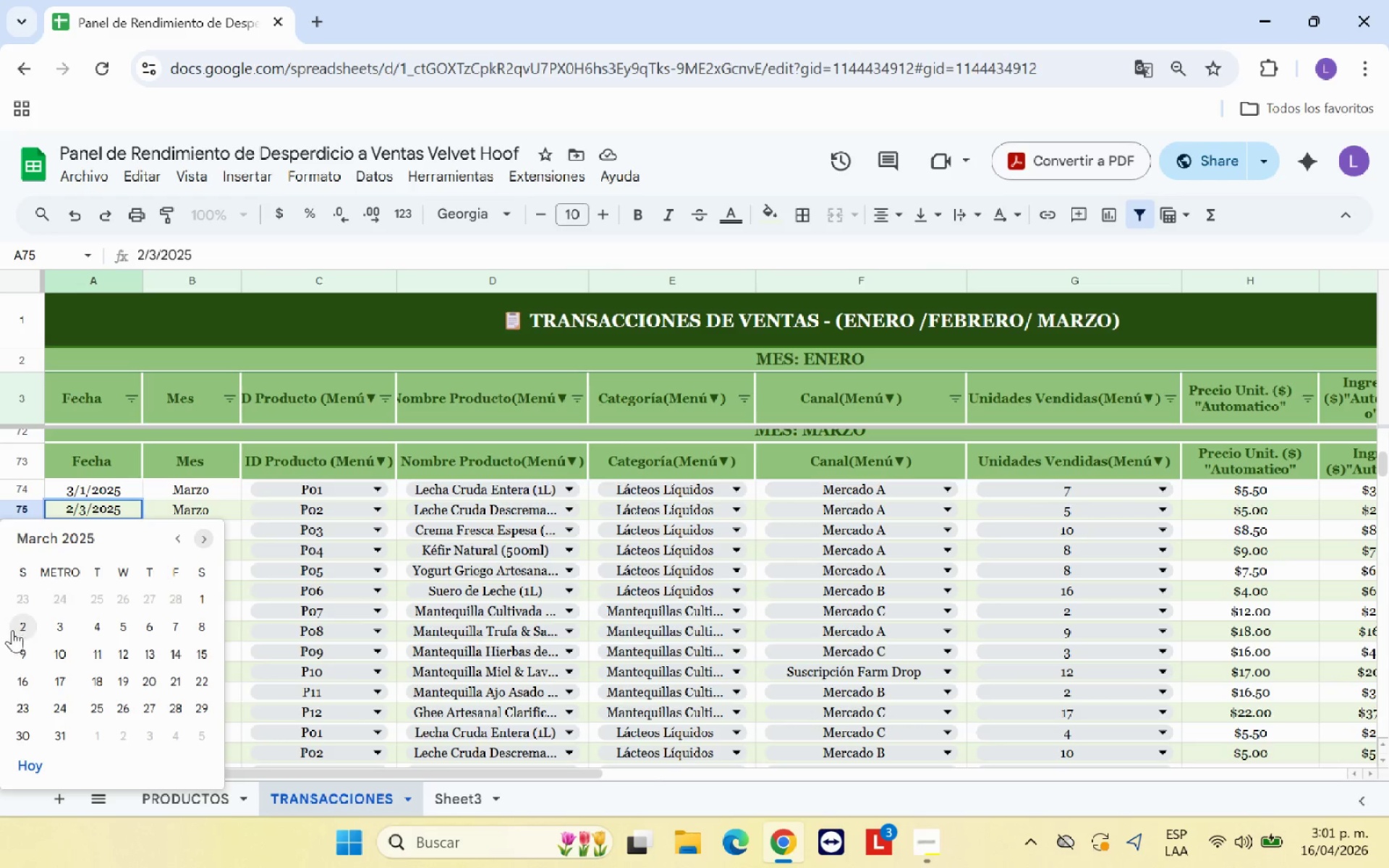 
left_click([25, 622])
 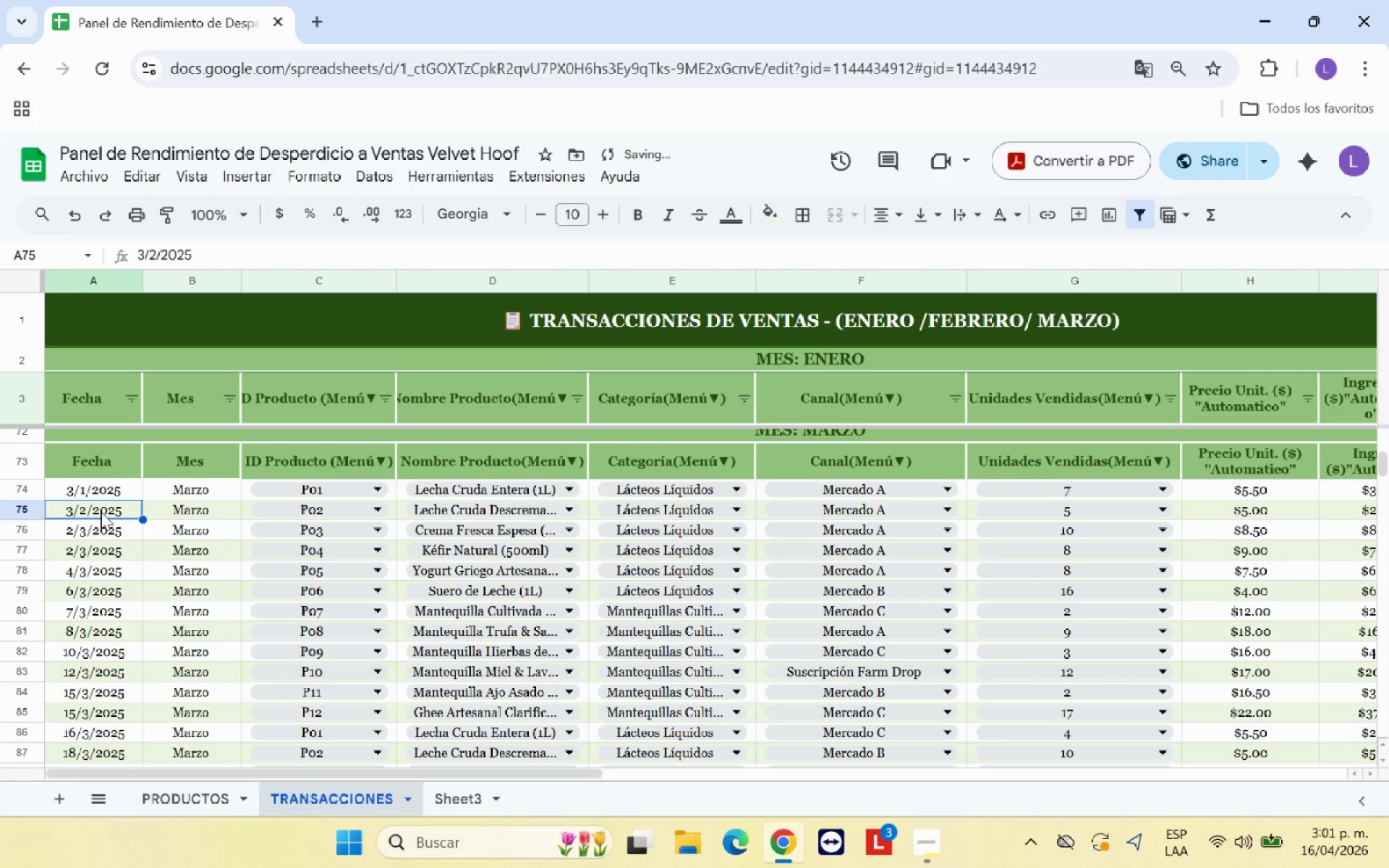 
left_click([101, 511])
 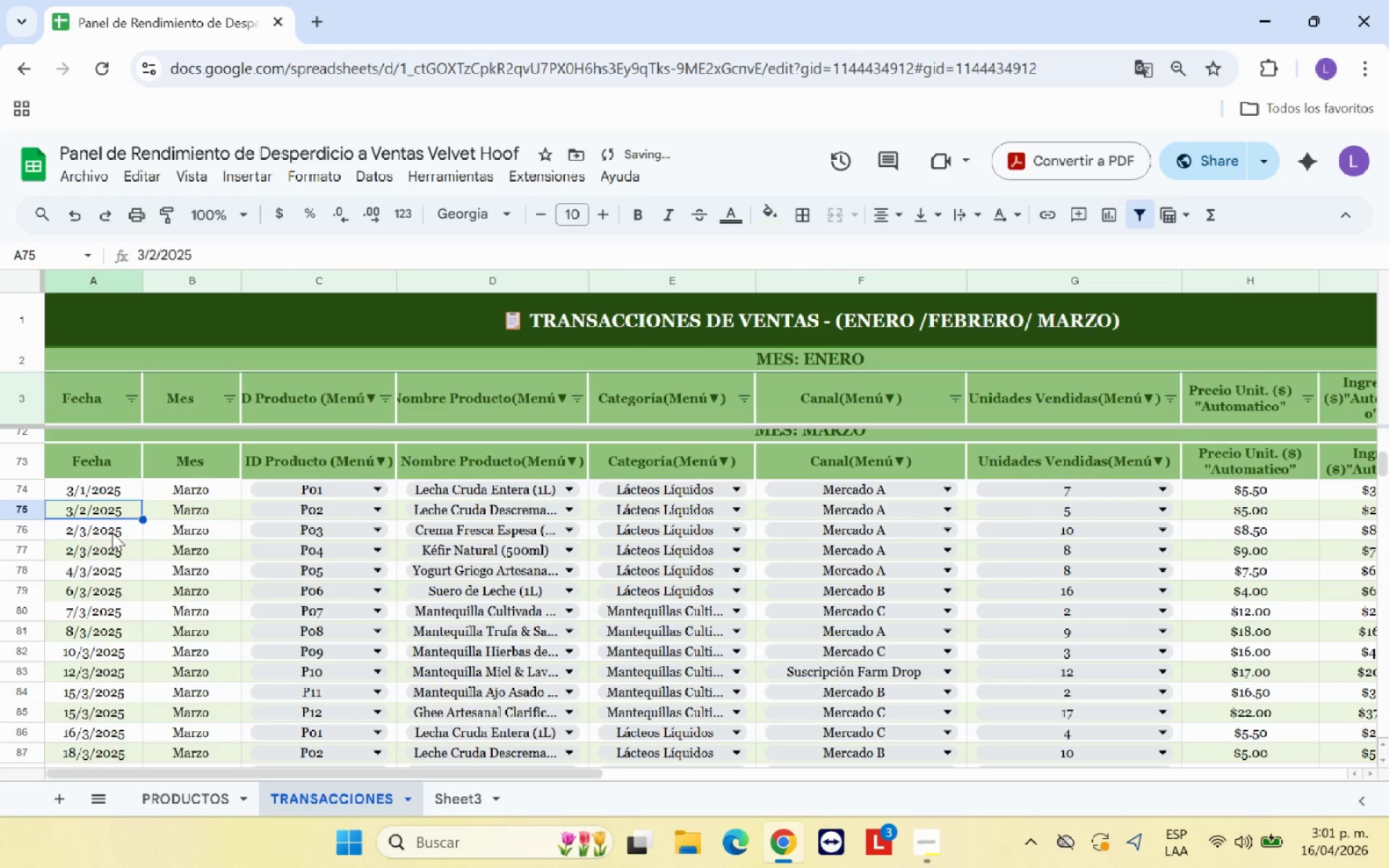 
left_click([113, 532])
 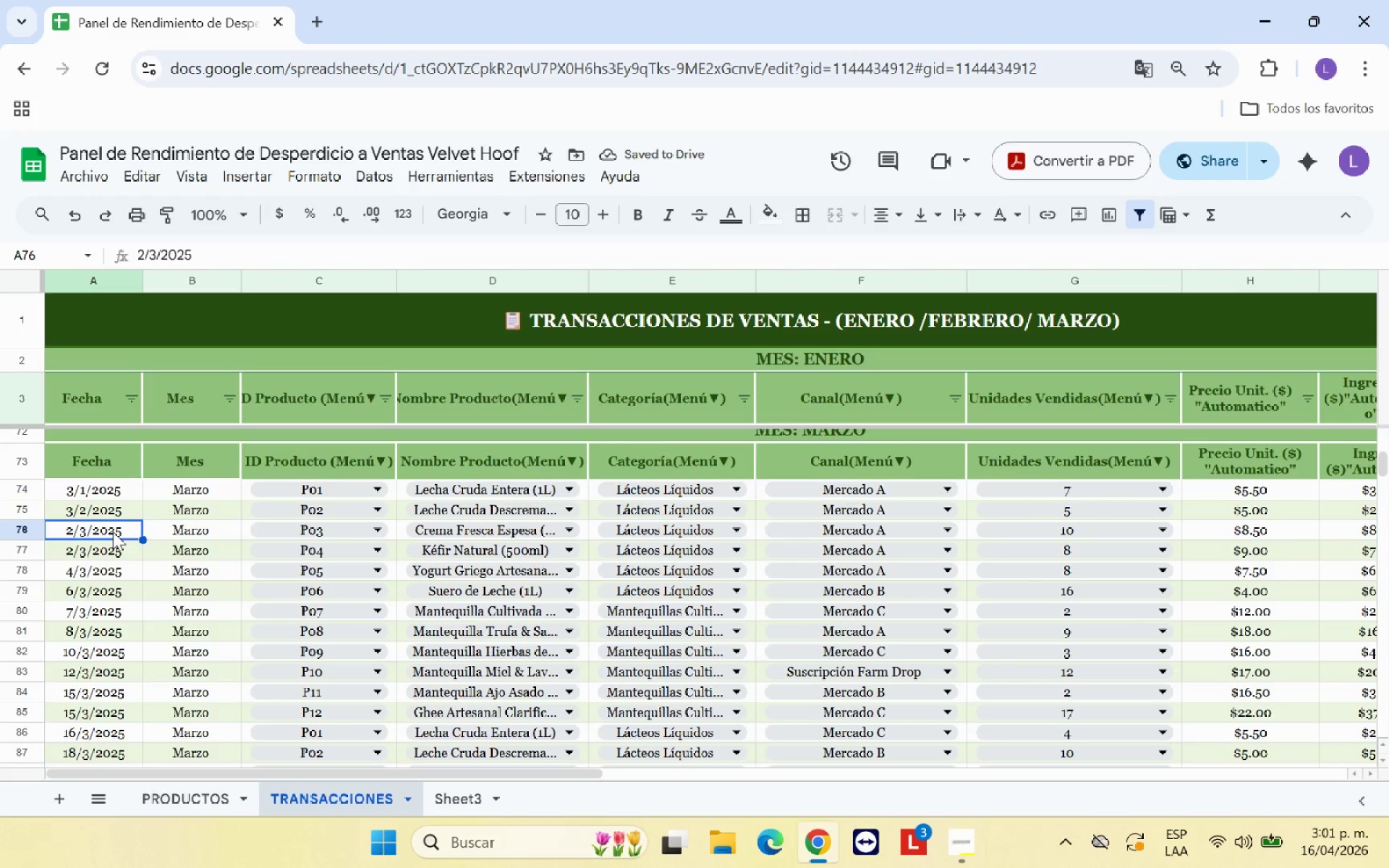 
left_click([113, 519])
 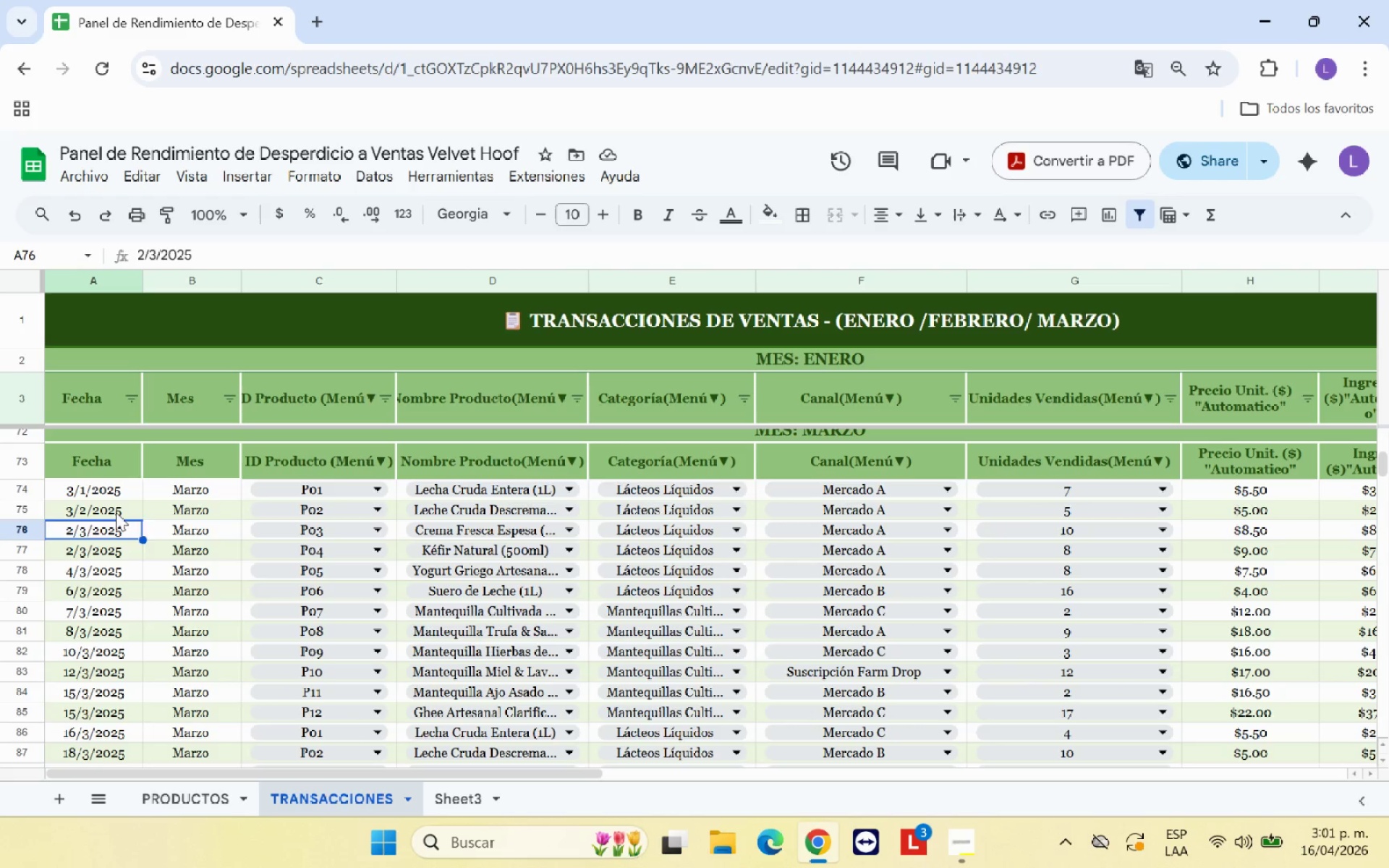 
left_click([116, 512])
 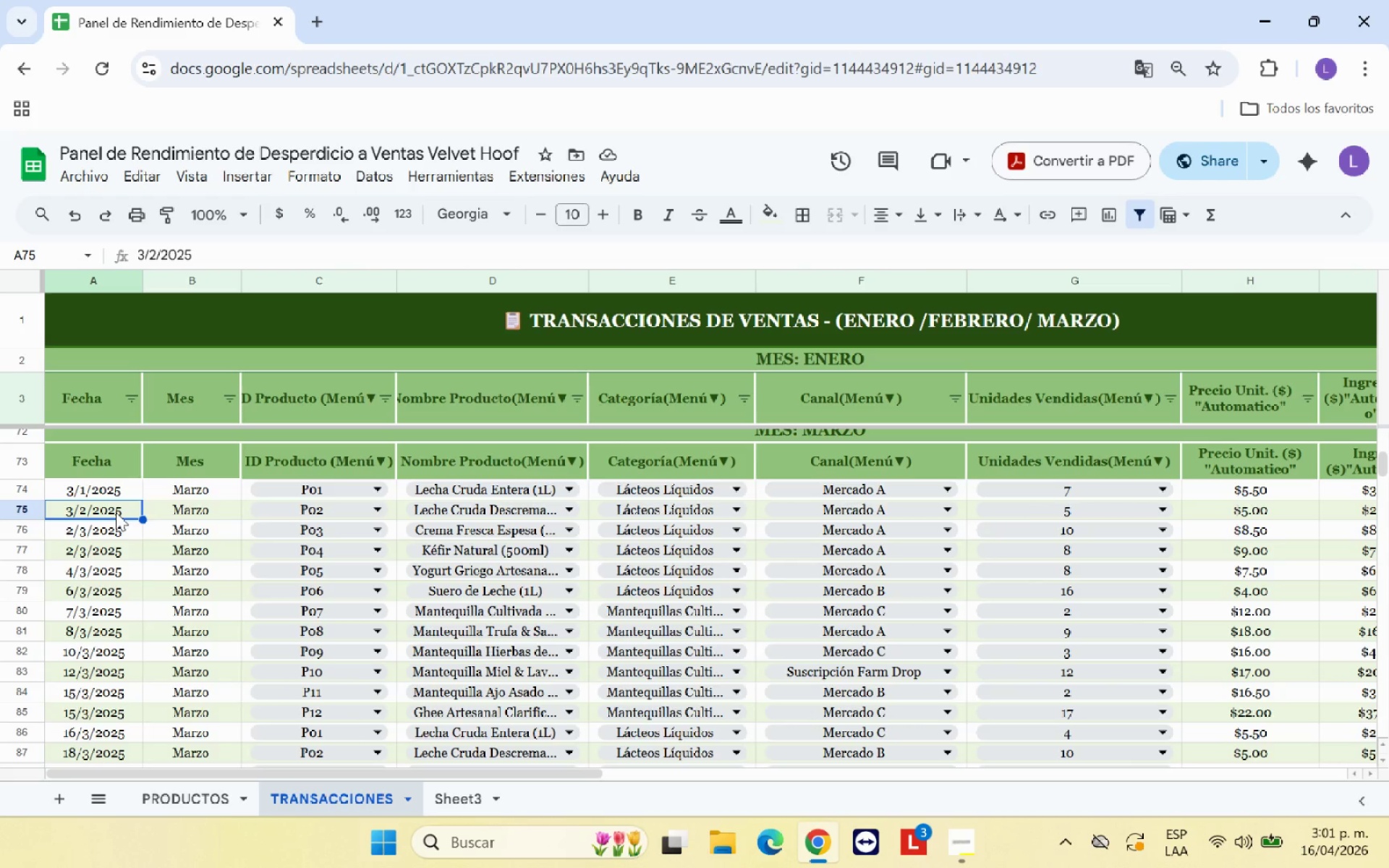 
key(Control+C)
 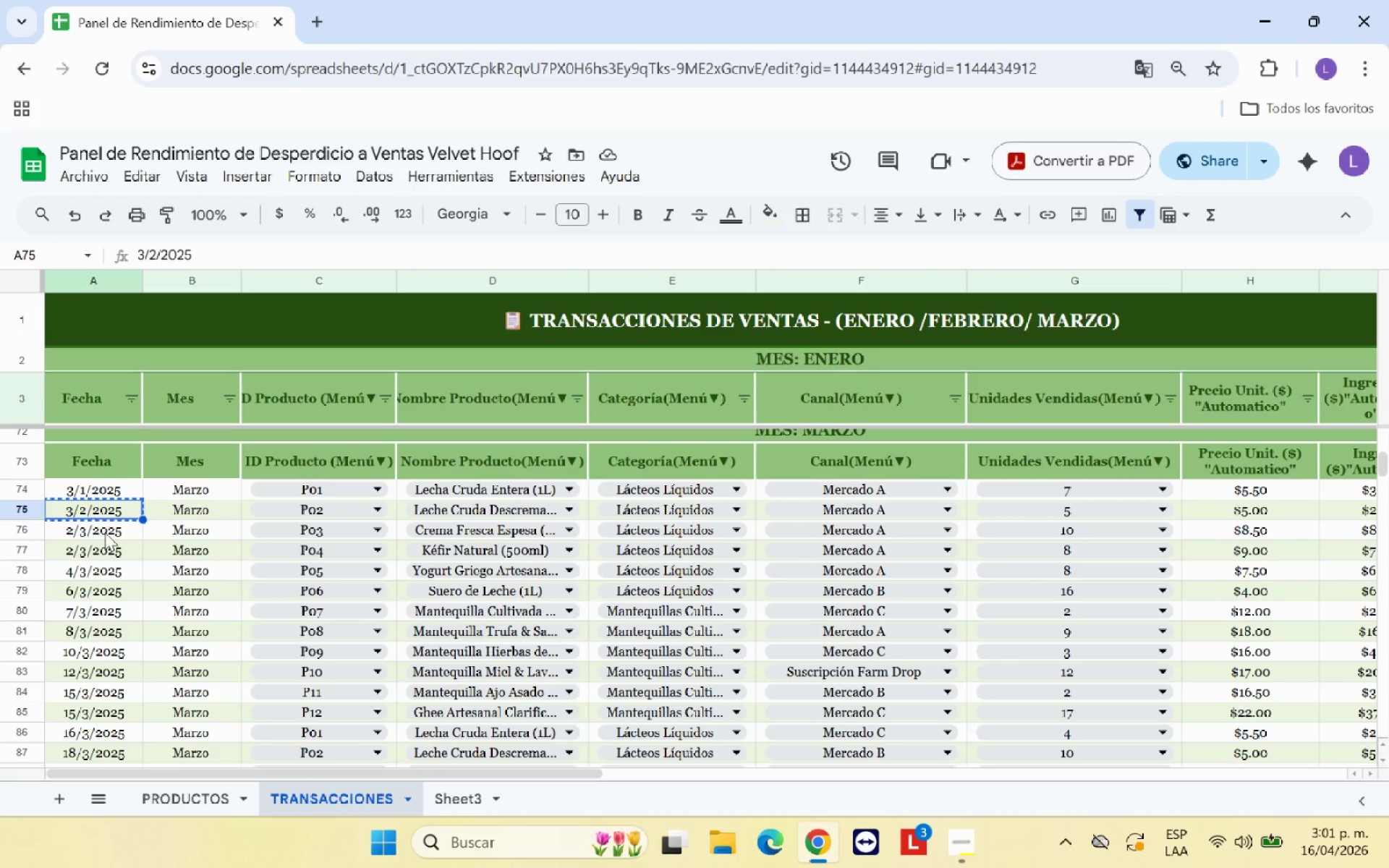 
left_click_drag(start_coordinate=[105, 532], to_coordinate=[112, 650])
 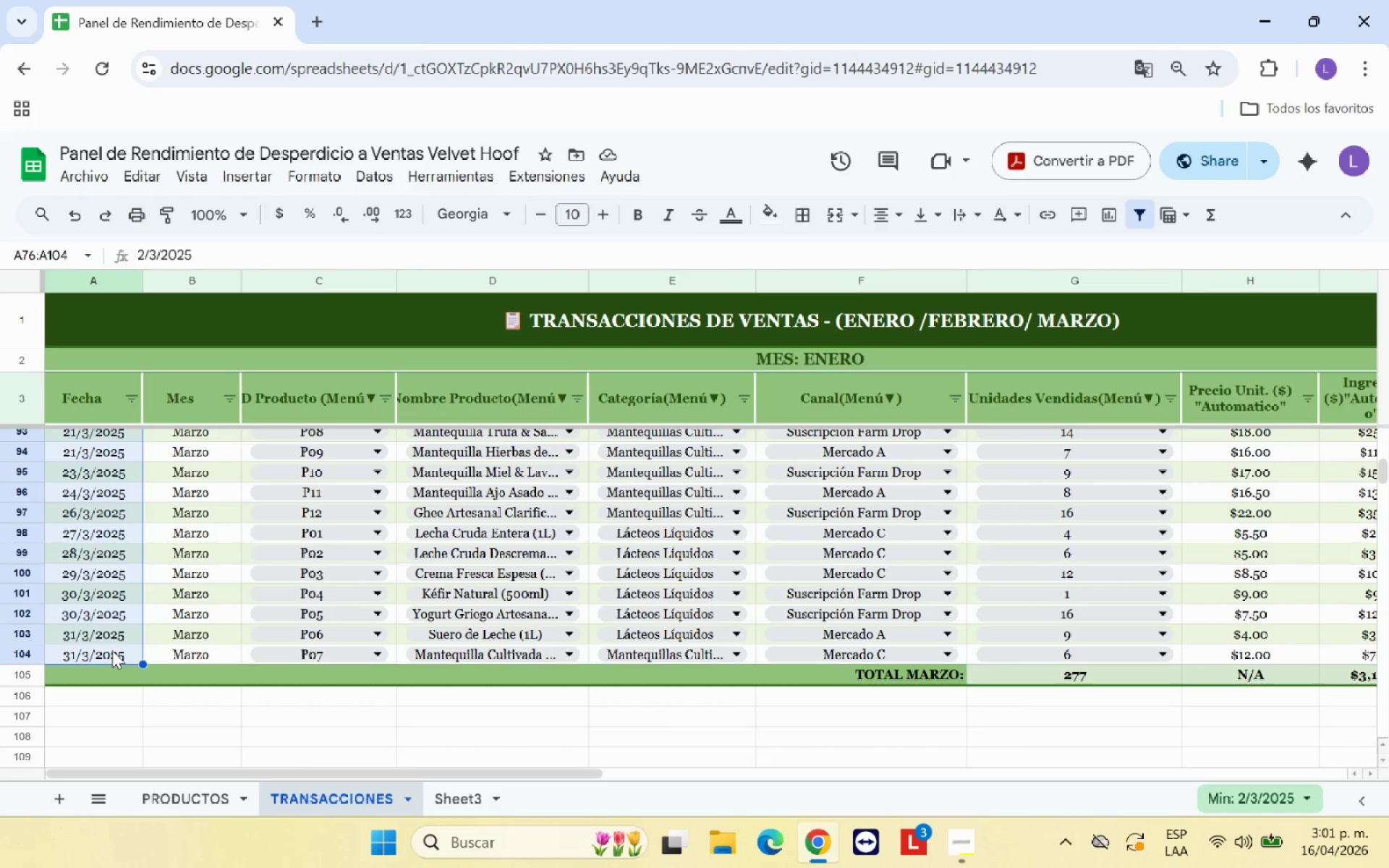 
key(Control+V)
 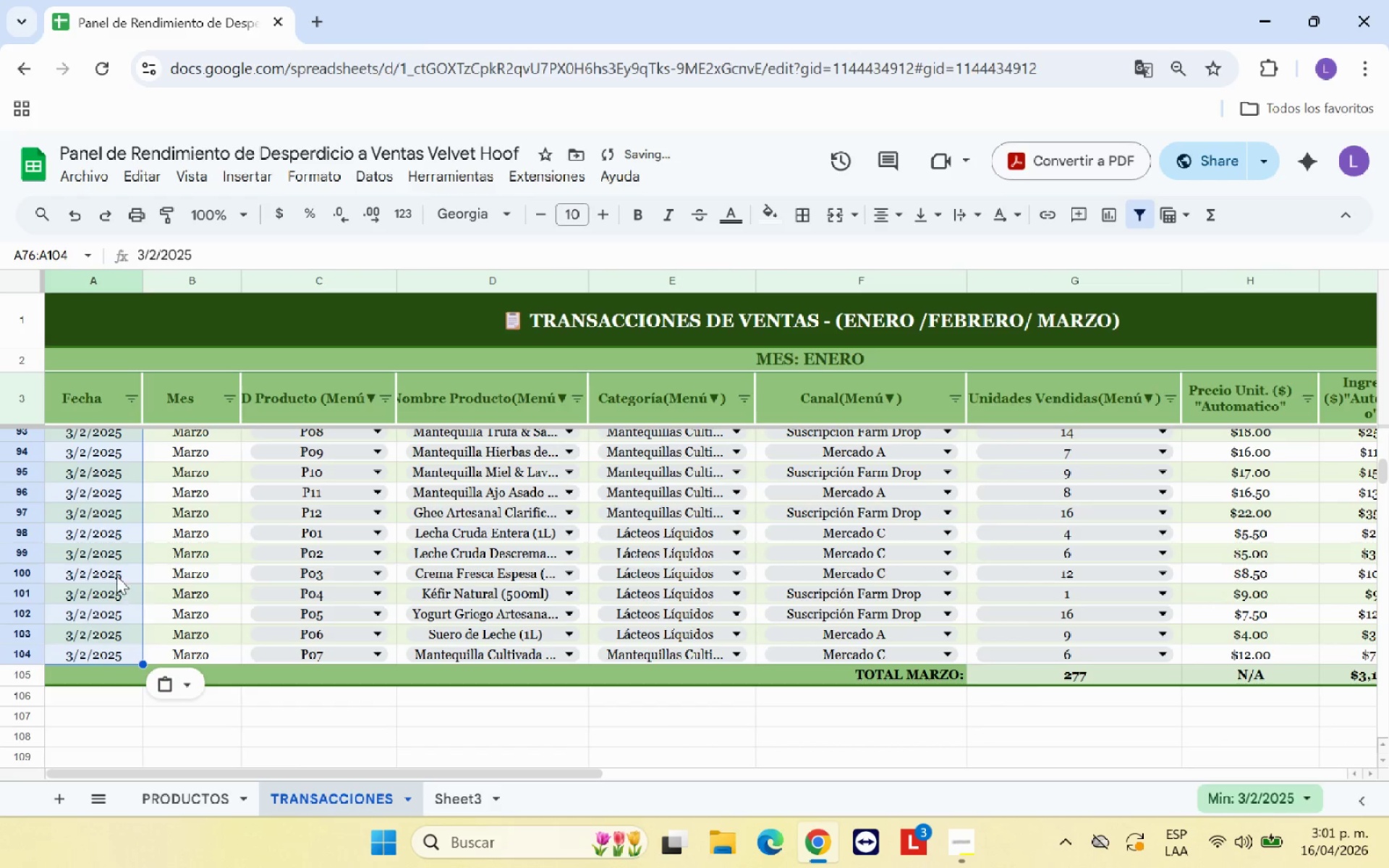 
scroll: coordinate [114, 574], scroll_direction: up, amount: 6.0
 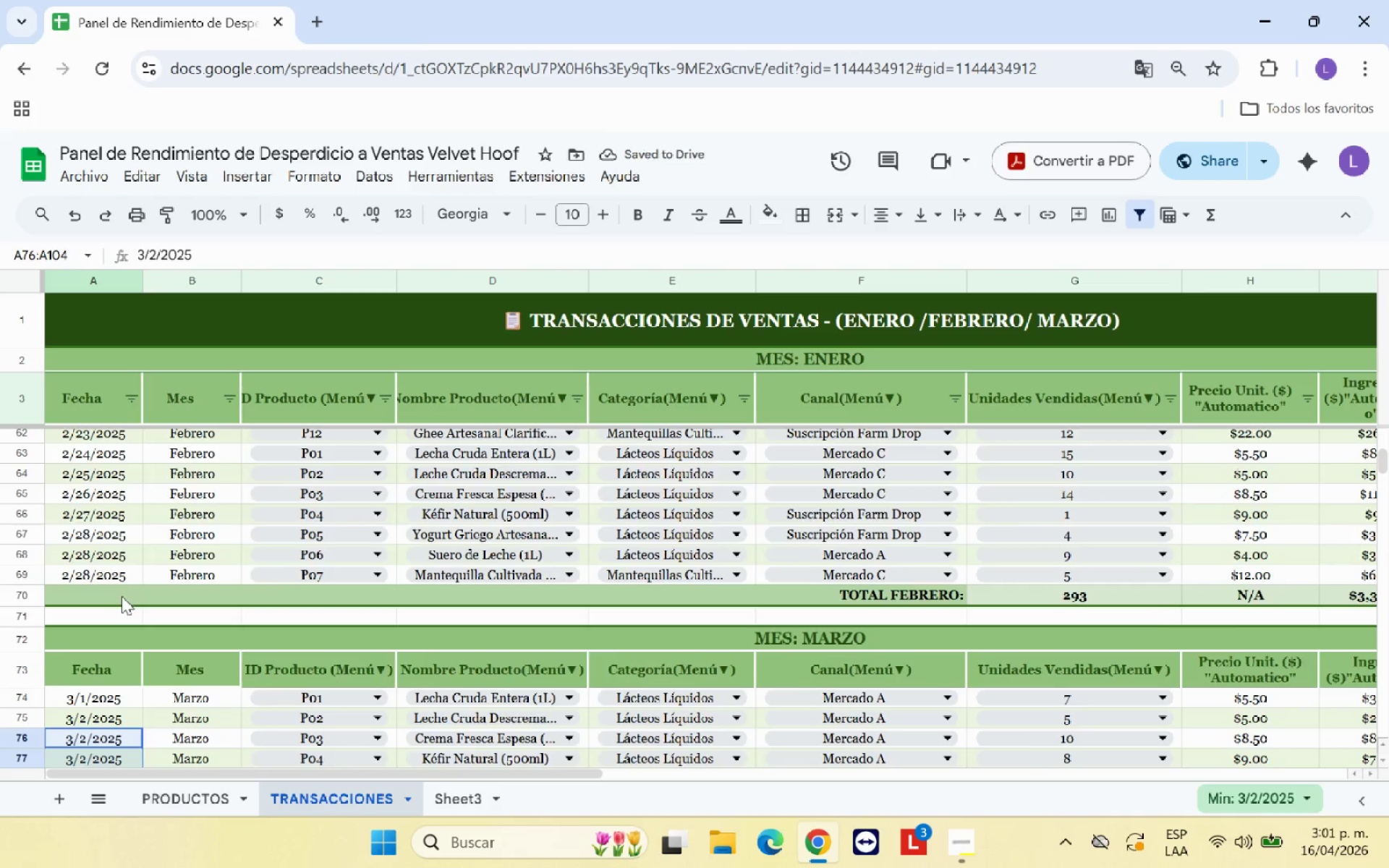 
scroll: coordinate [122, 596], scroll_direction: down, amount: 2.0
 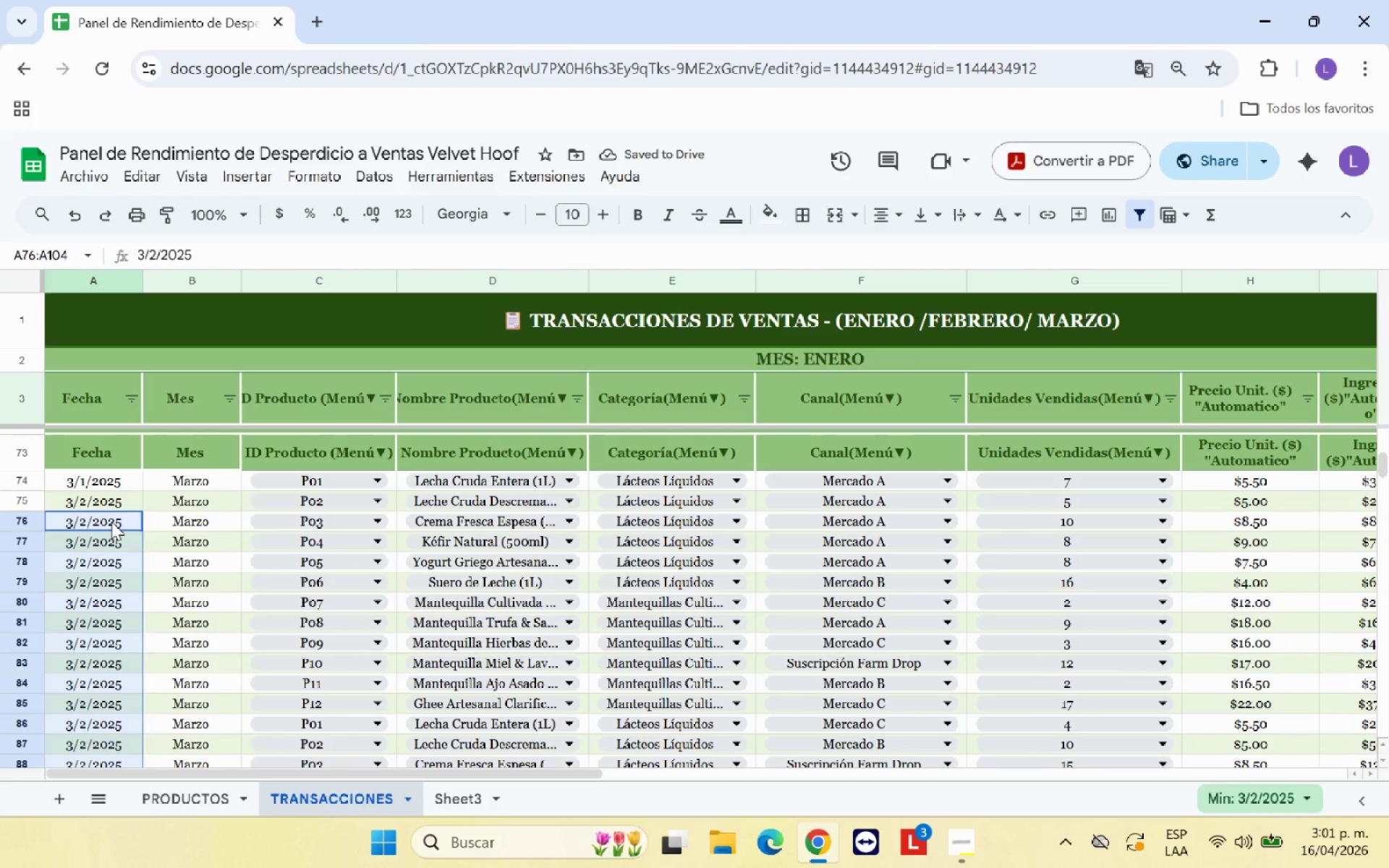 
double_click([111, 522])
 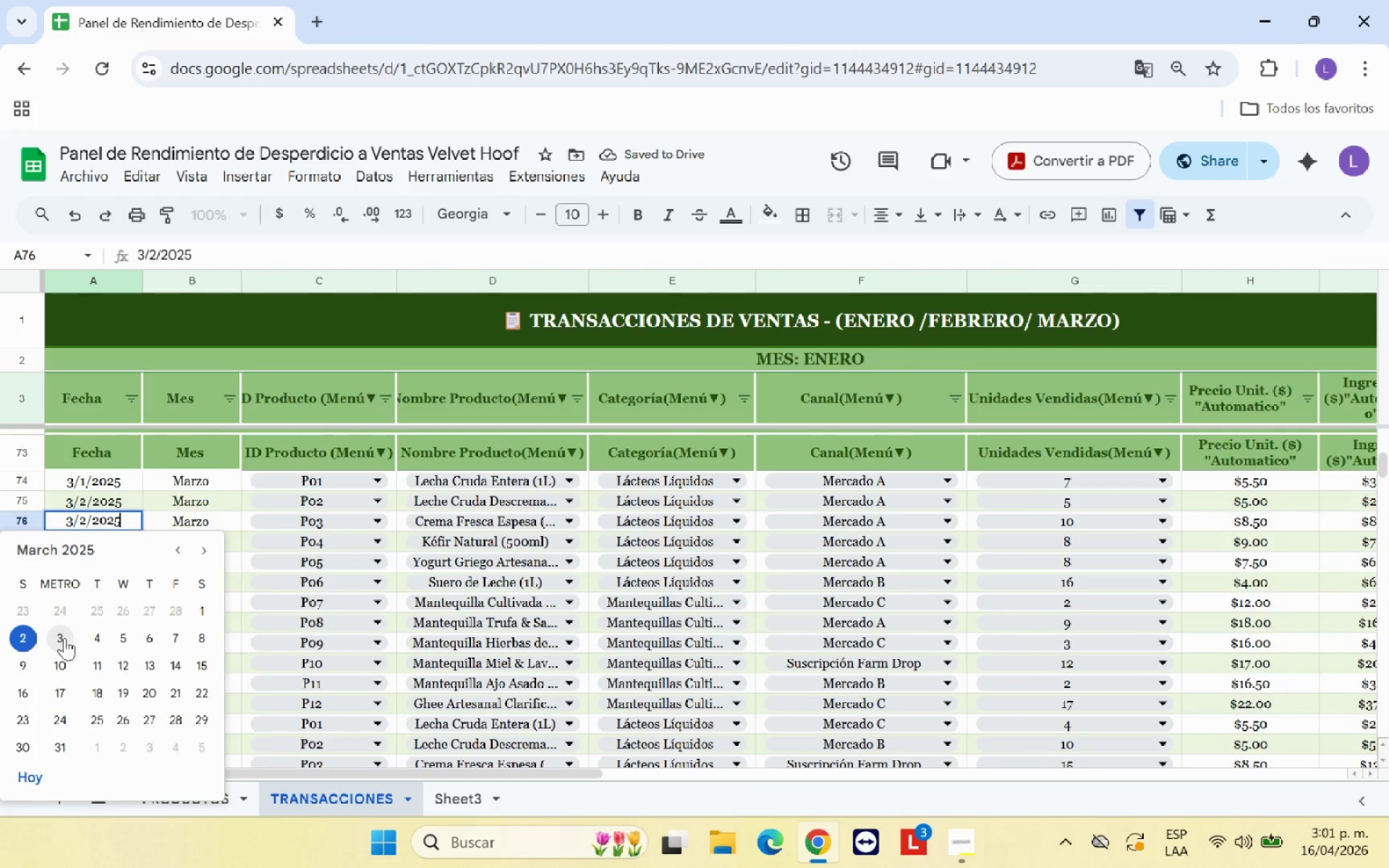 
left_click([64, 638])
 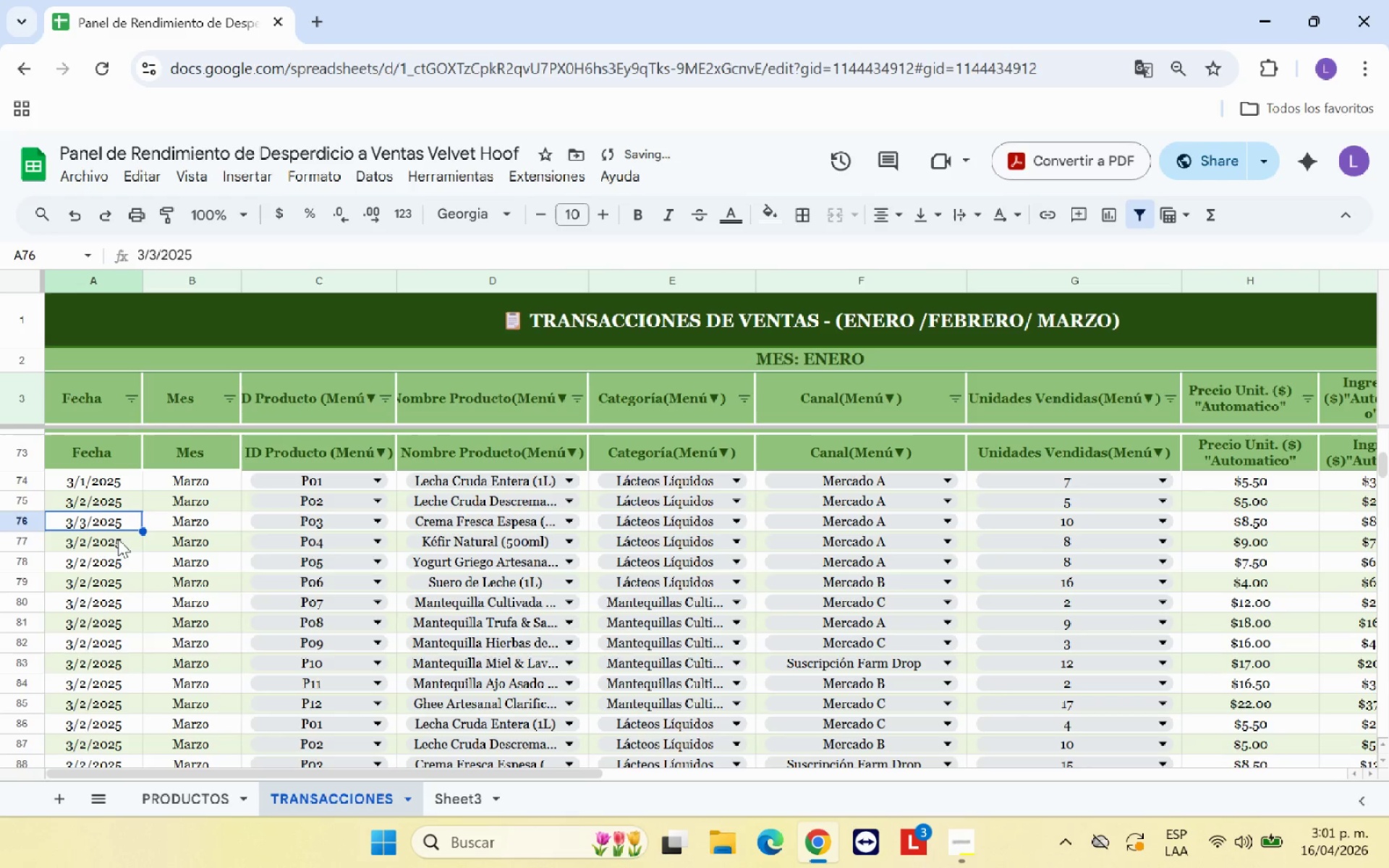 
left_click([123, 532])
 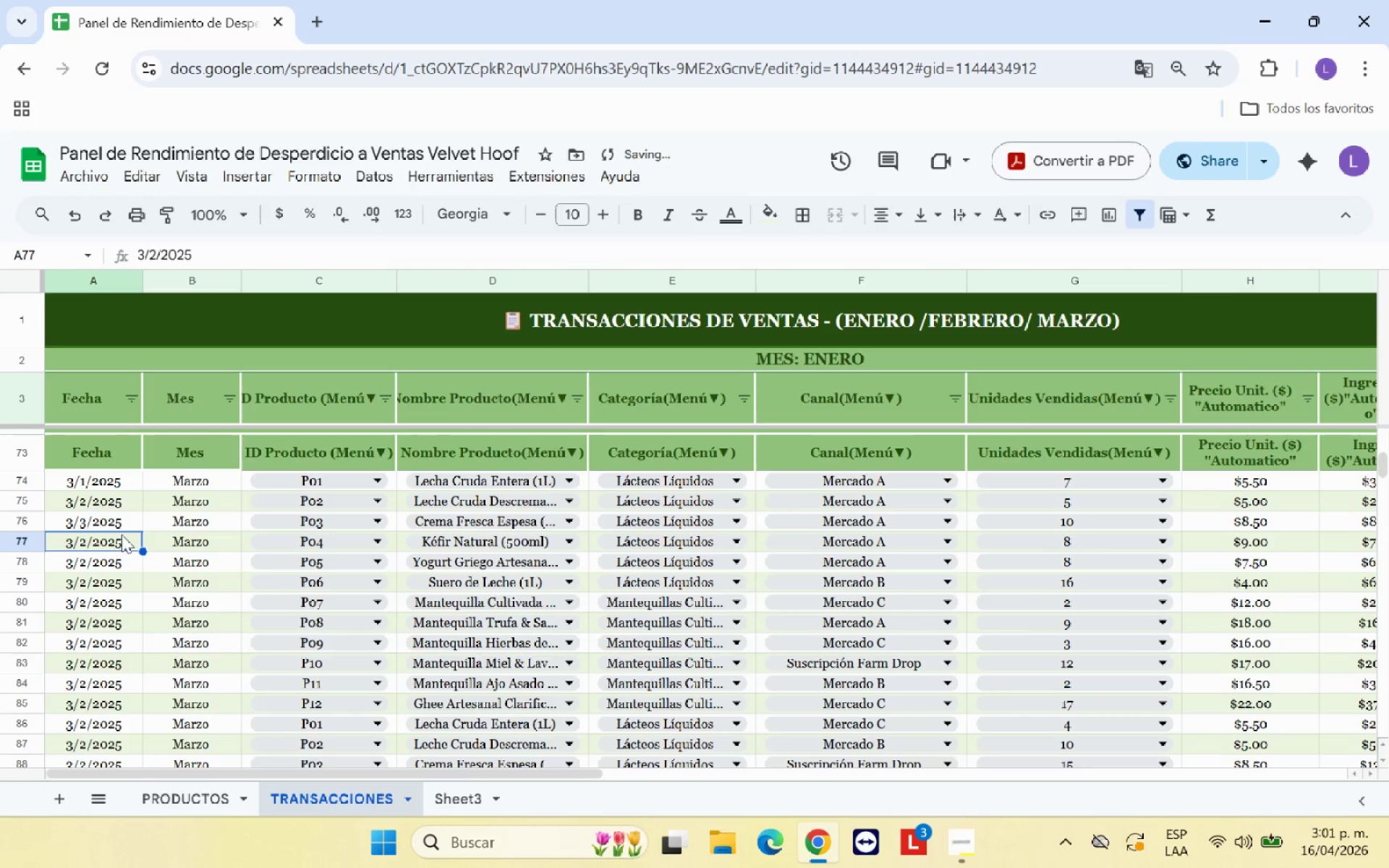 
double_click([122, 535])
 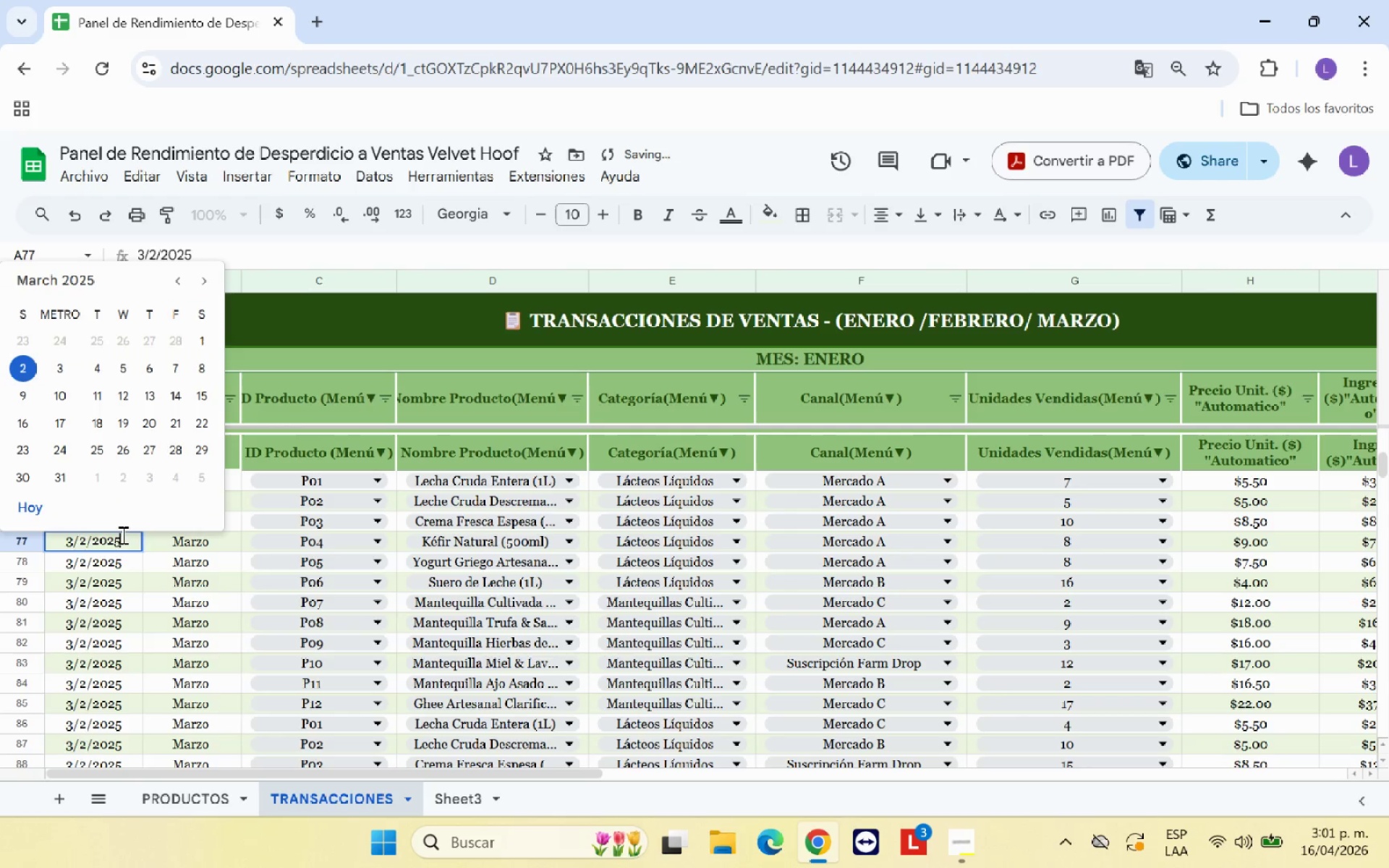 
triple_click([122, 535])
 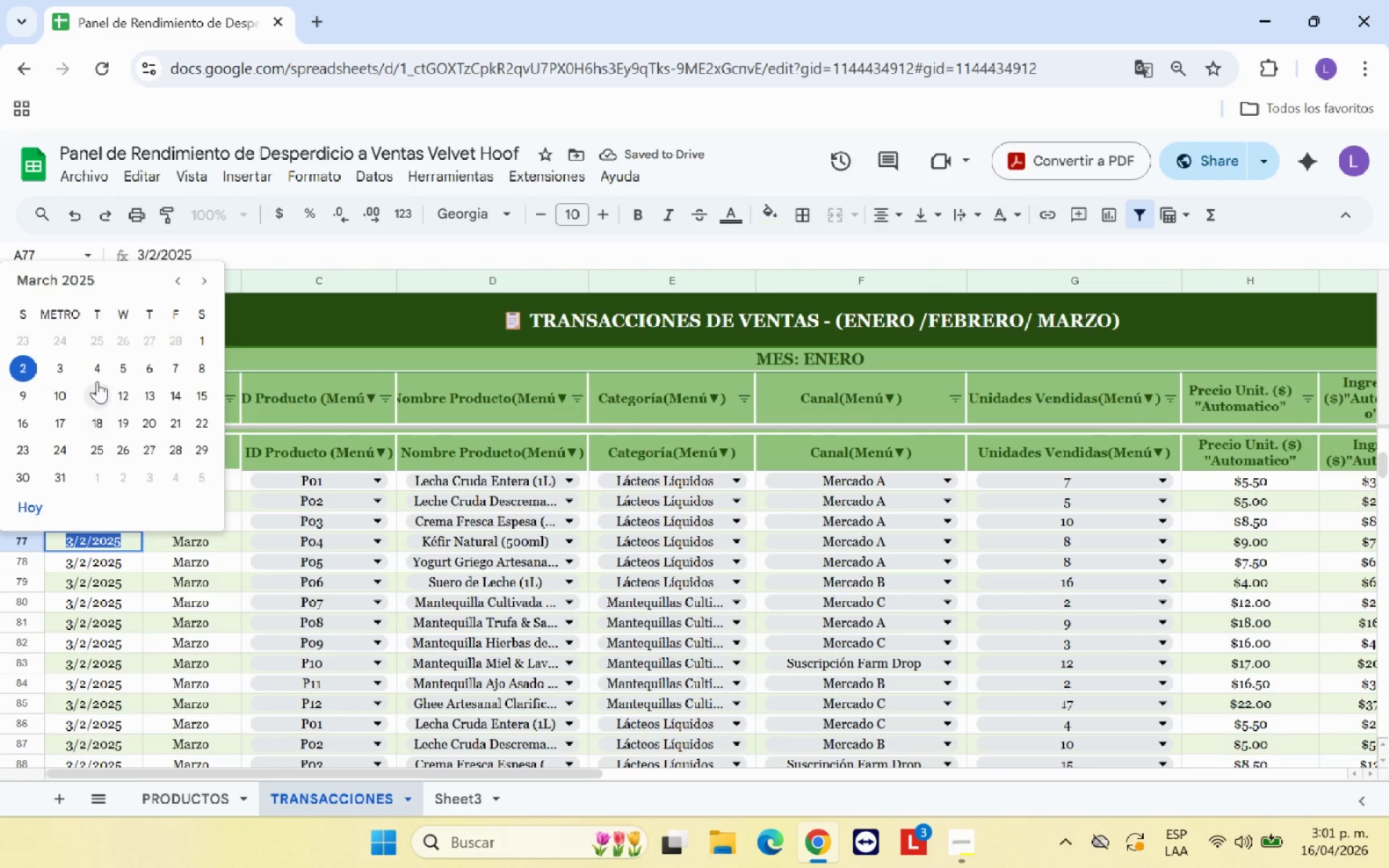 
left_click([99, 368])
 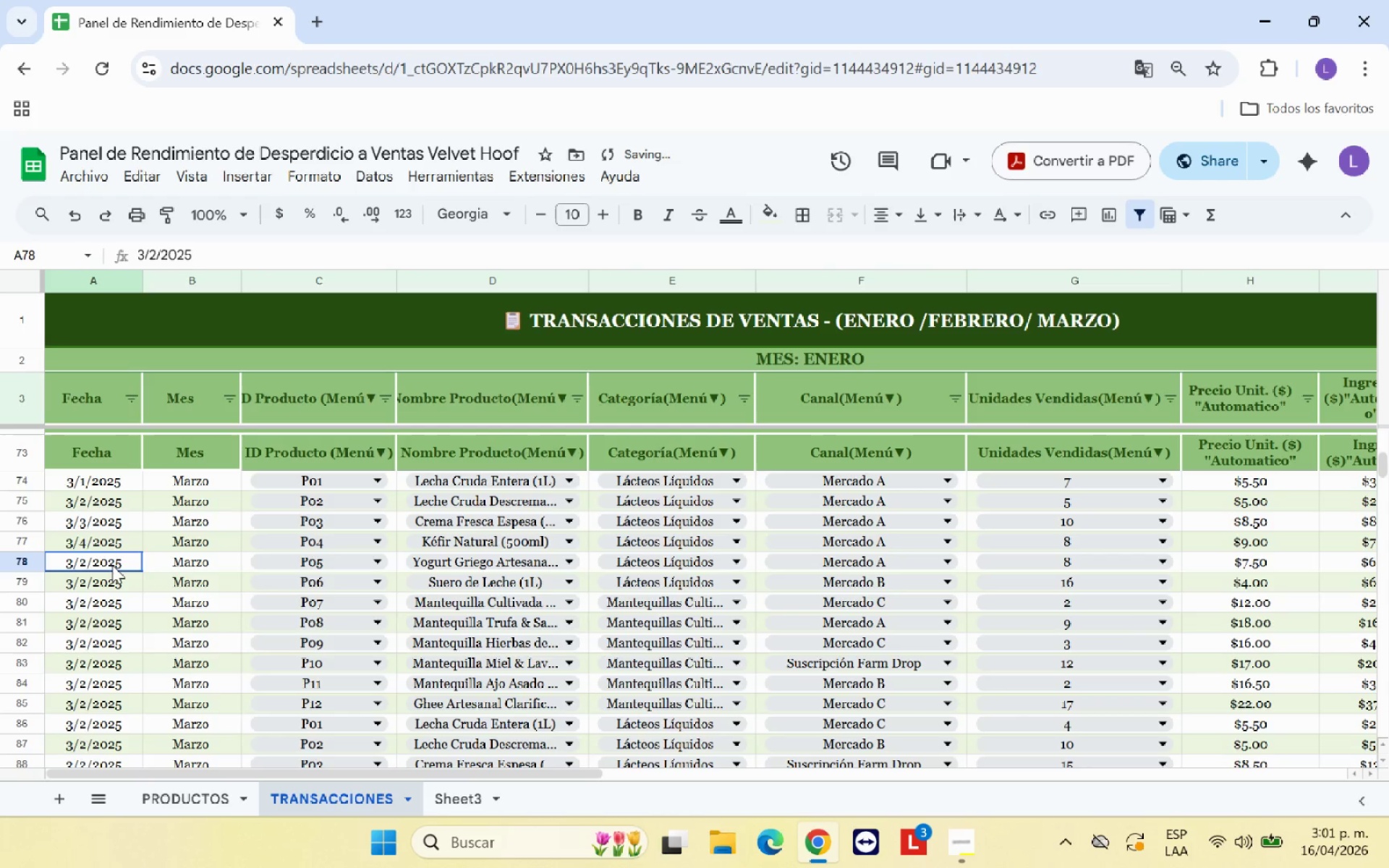 
double_click([112, 565])
 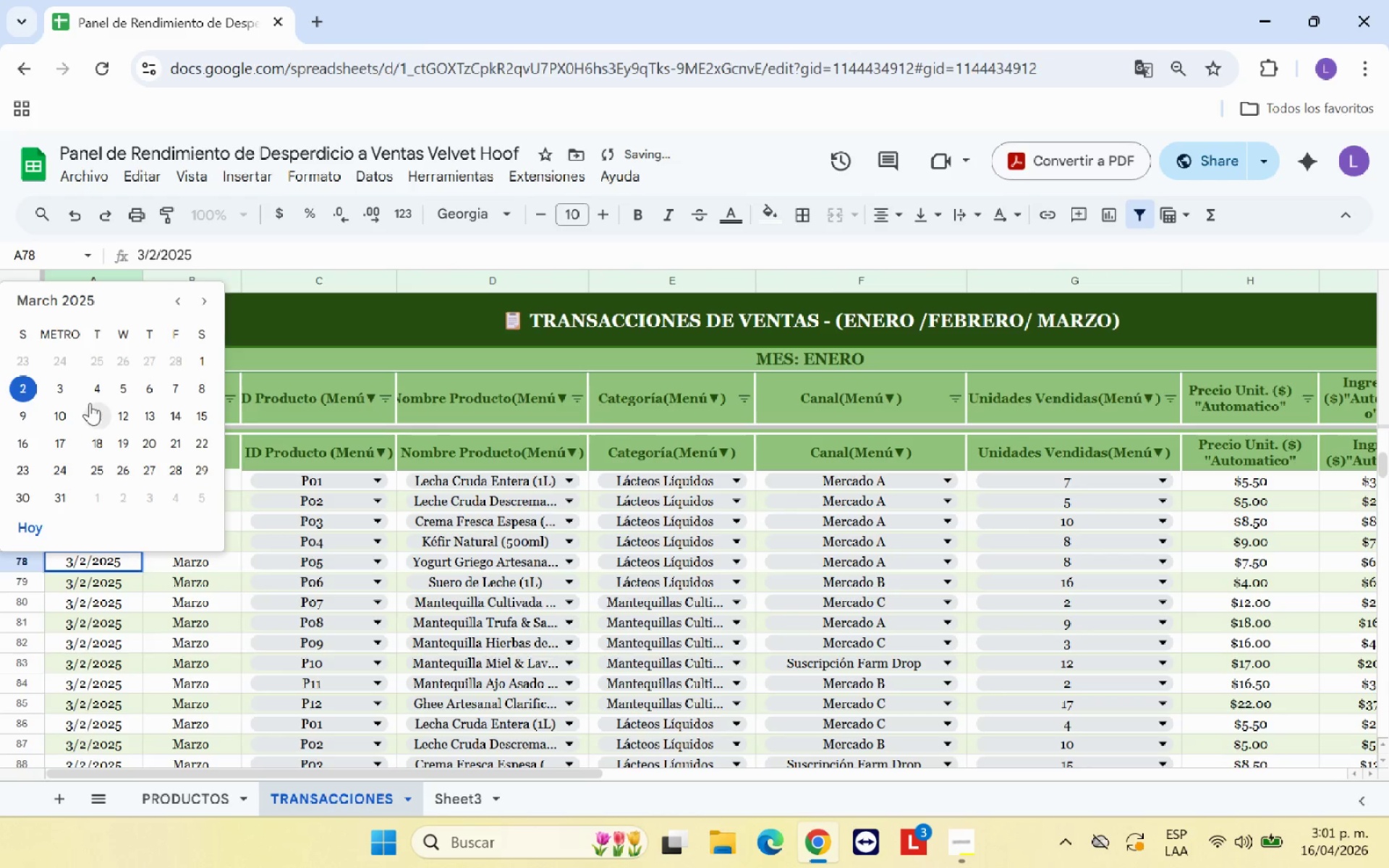 
left_click([98, 386])
 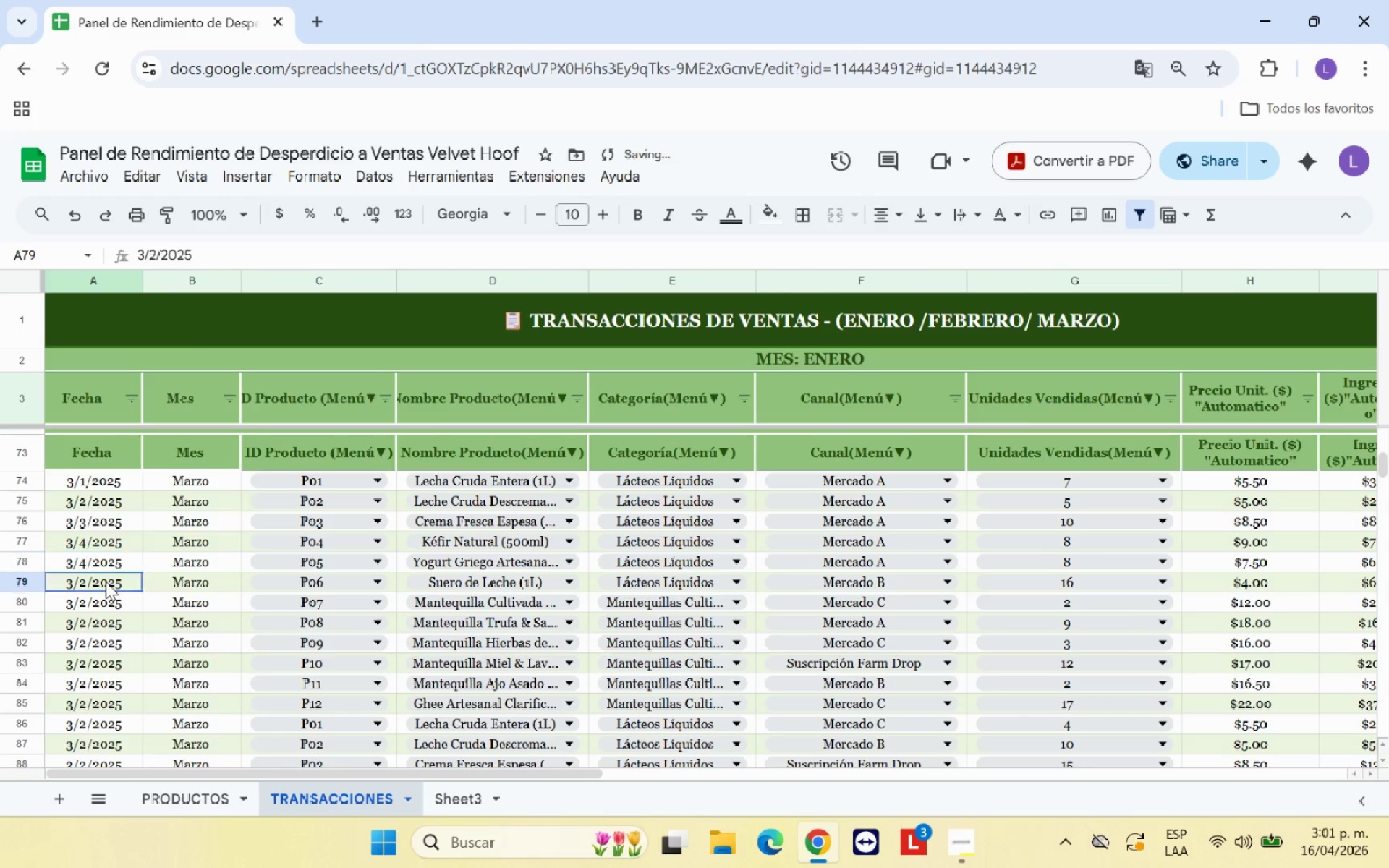 
double_click([106, 582])
 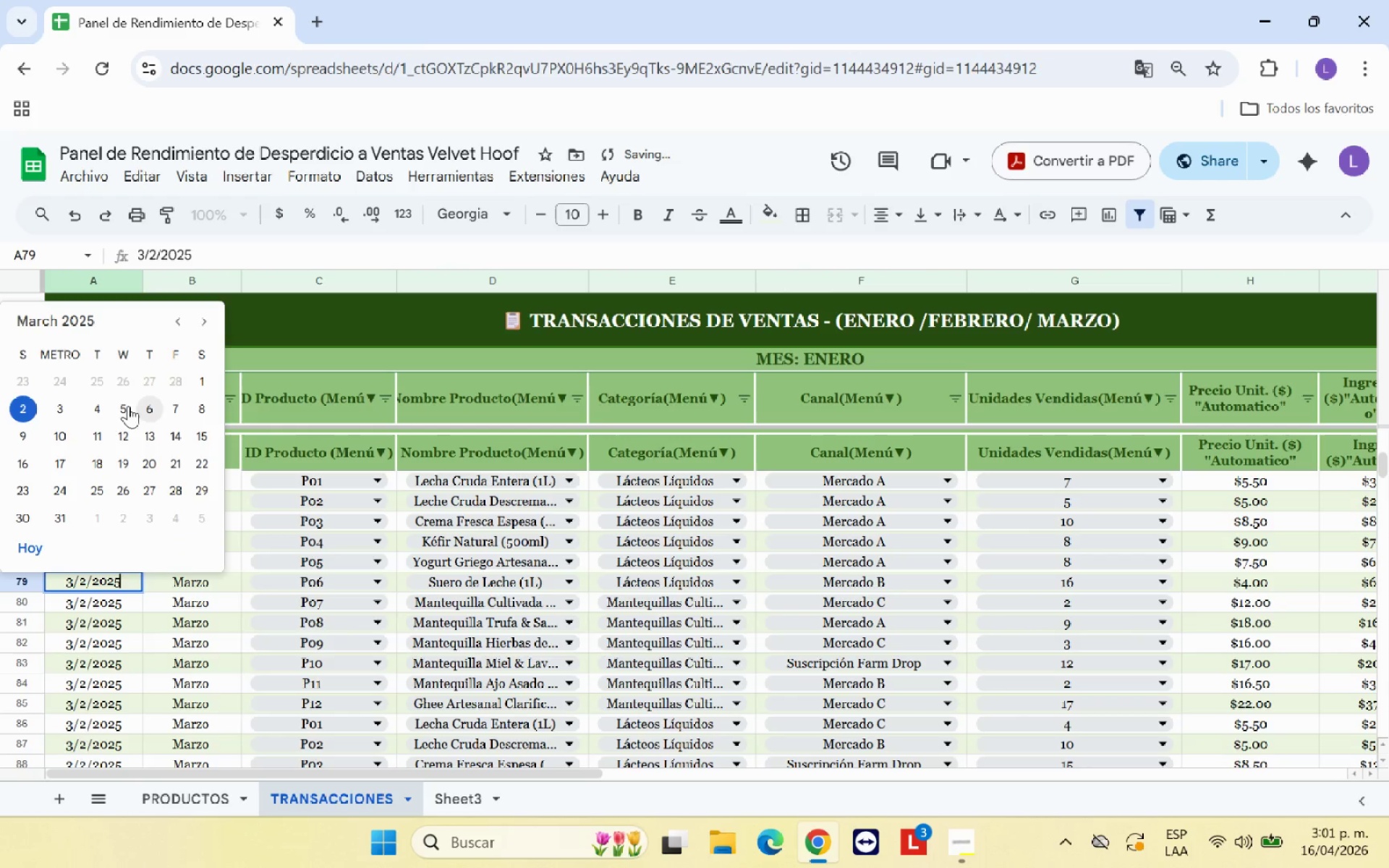 
left_click([119, 410])
 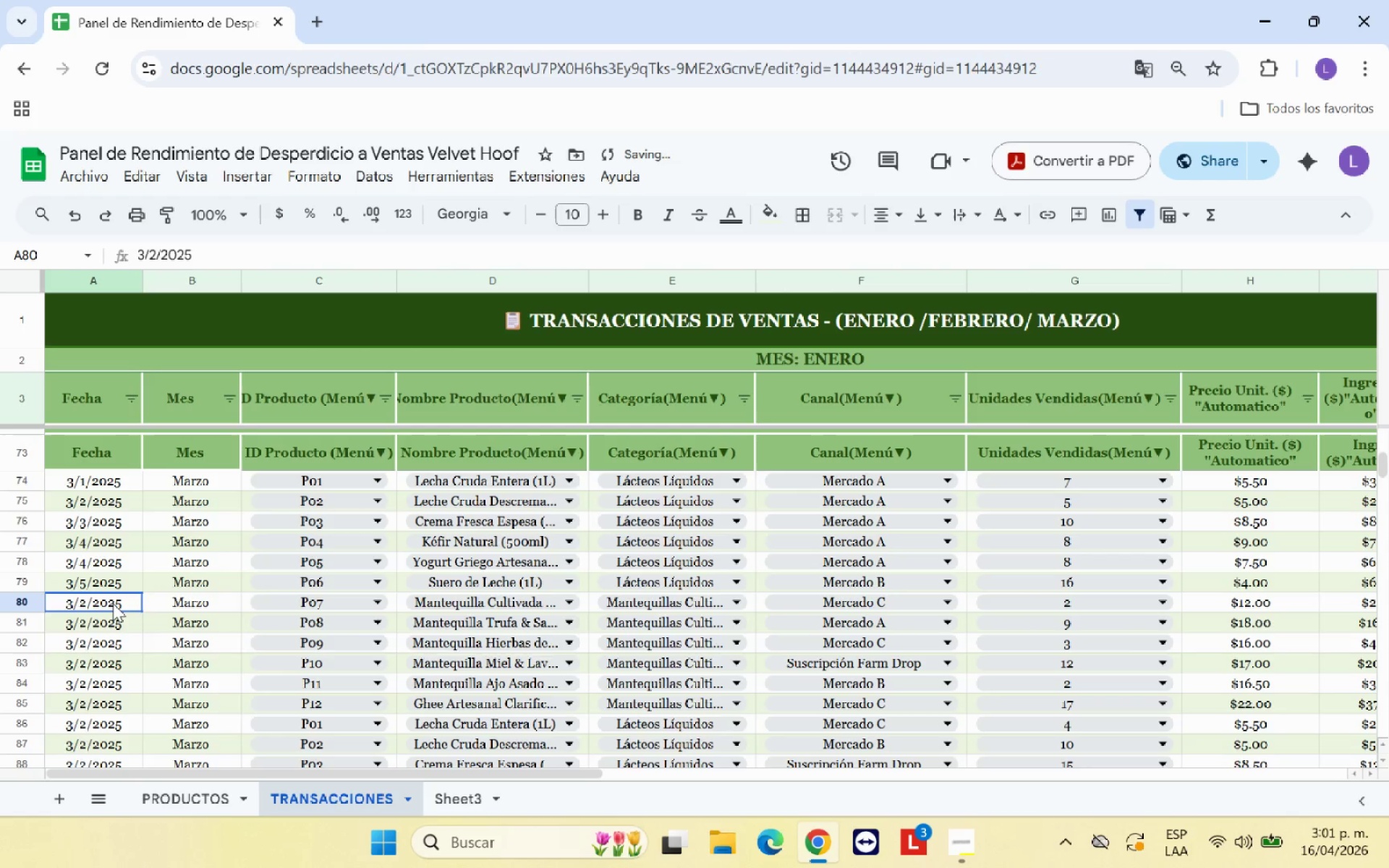 
double_click([113, 603])
 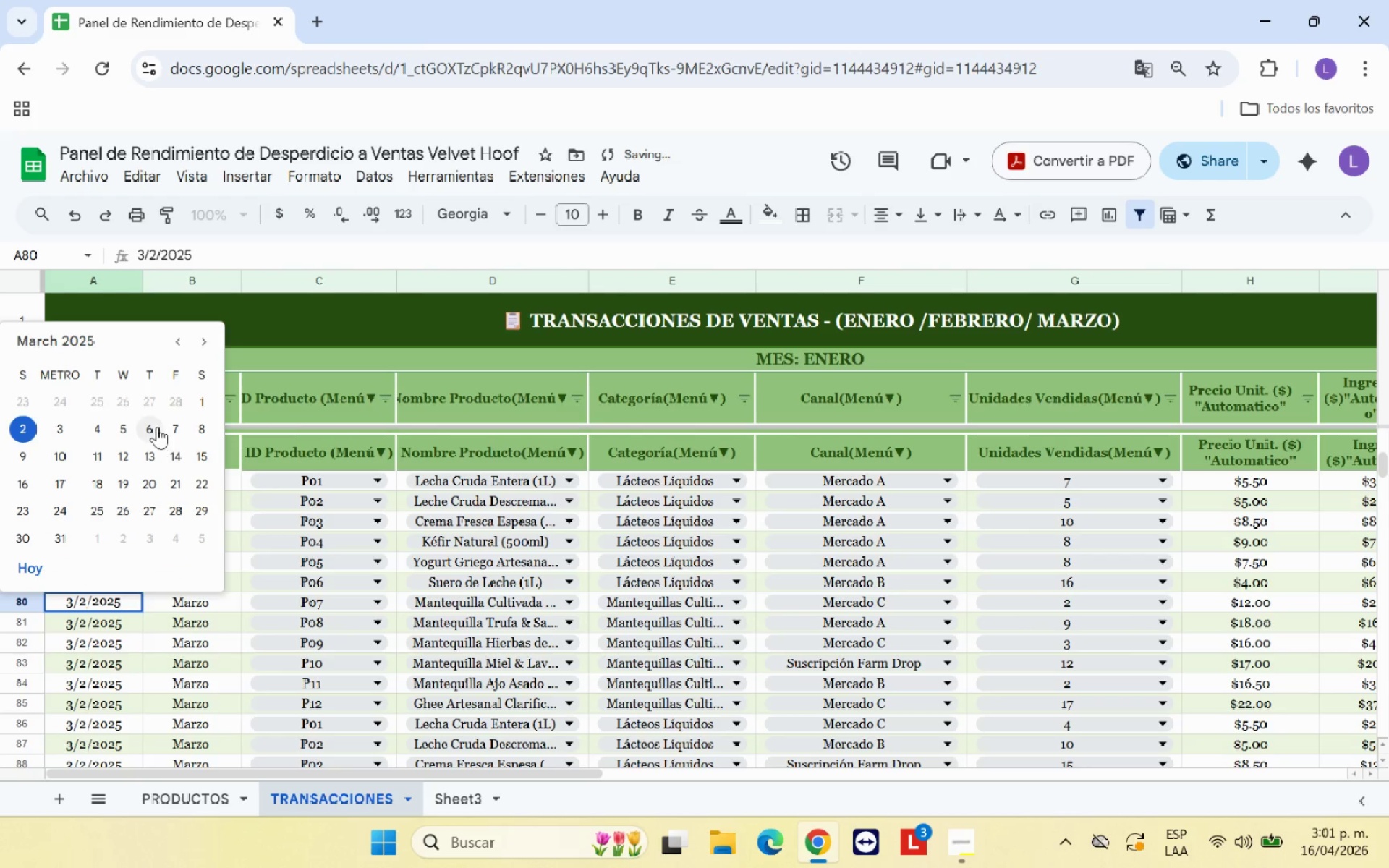 
left_click([151, 425])
 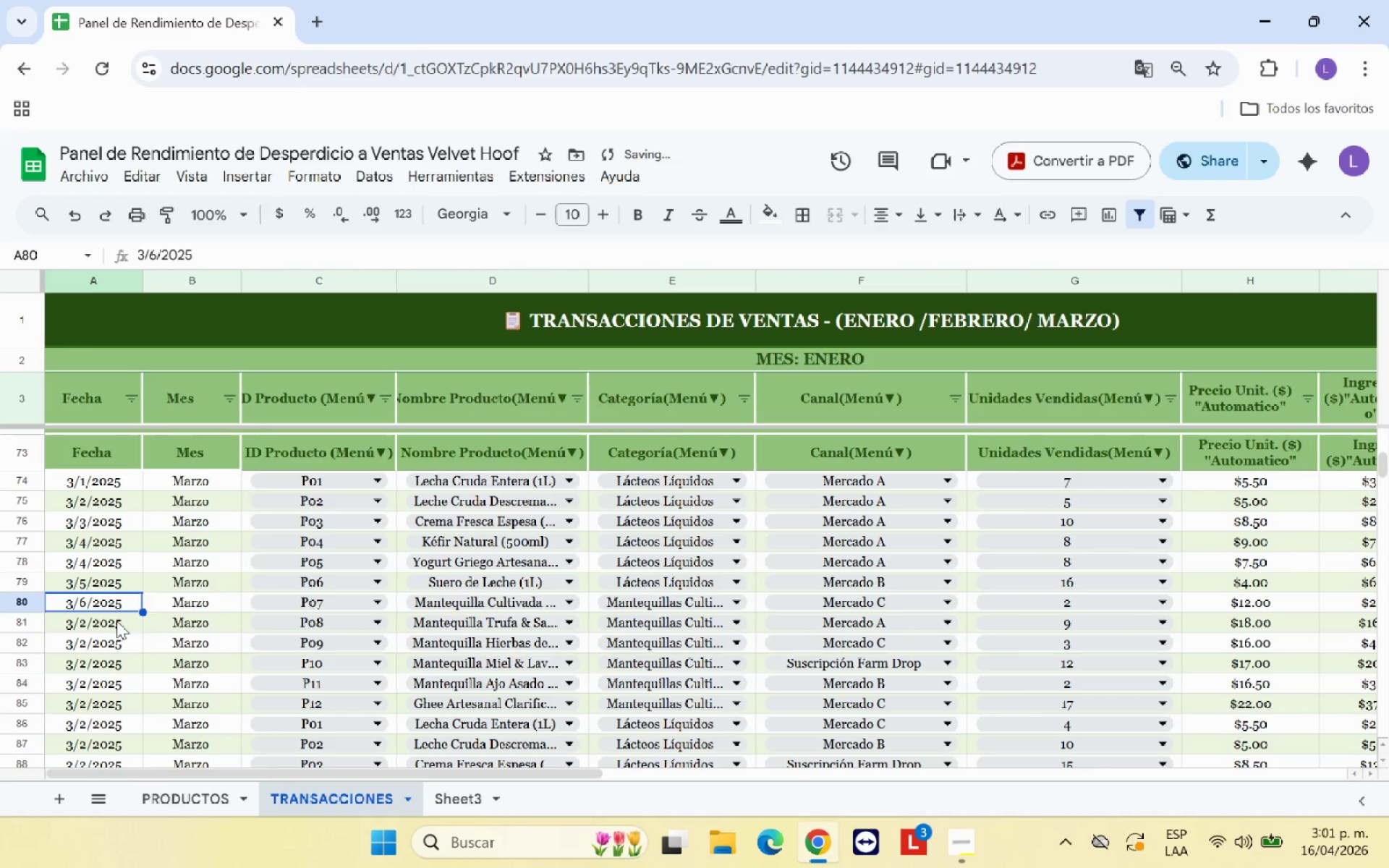 
double_click([116, 621])
 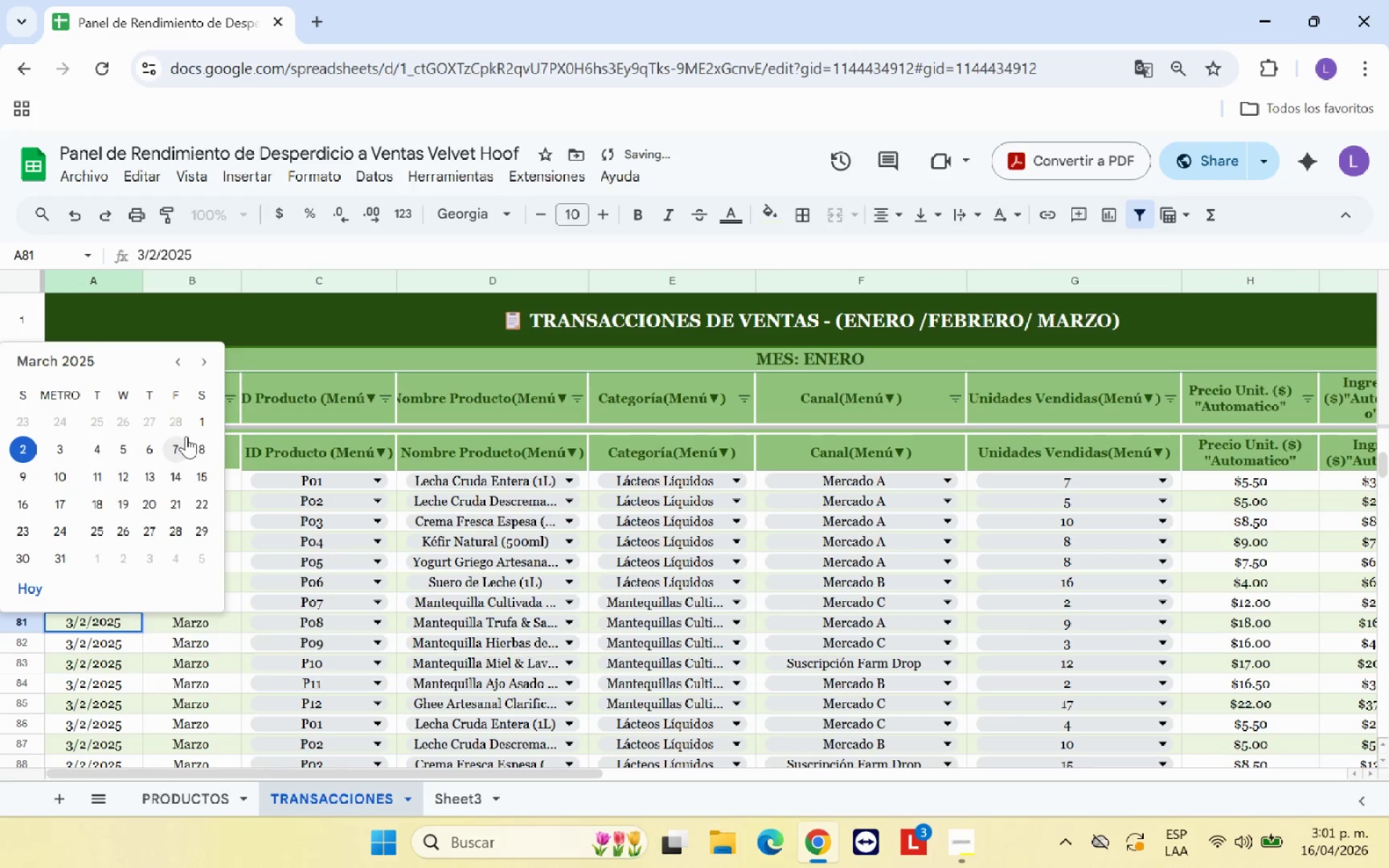 
left_click([181, 437])
 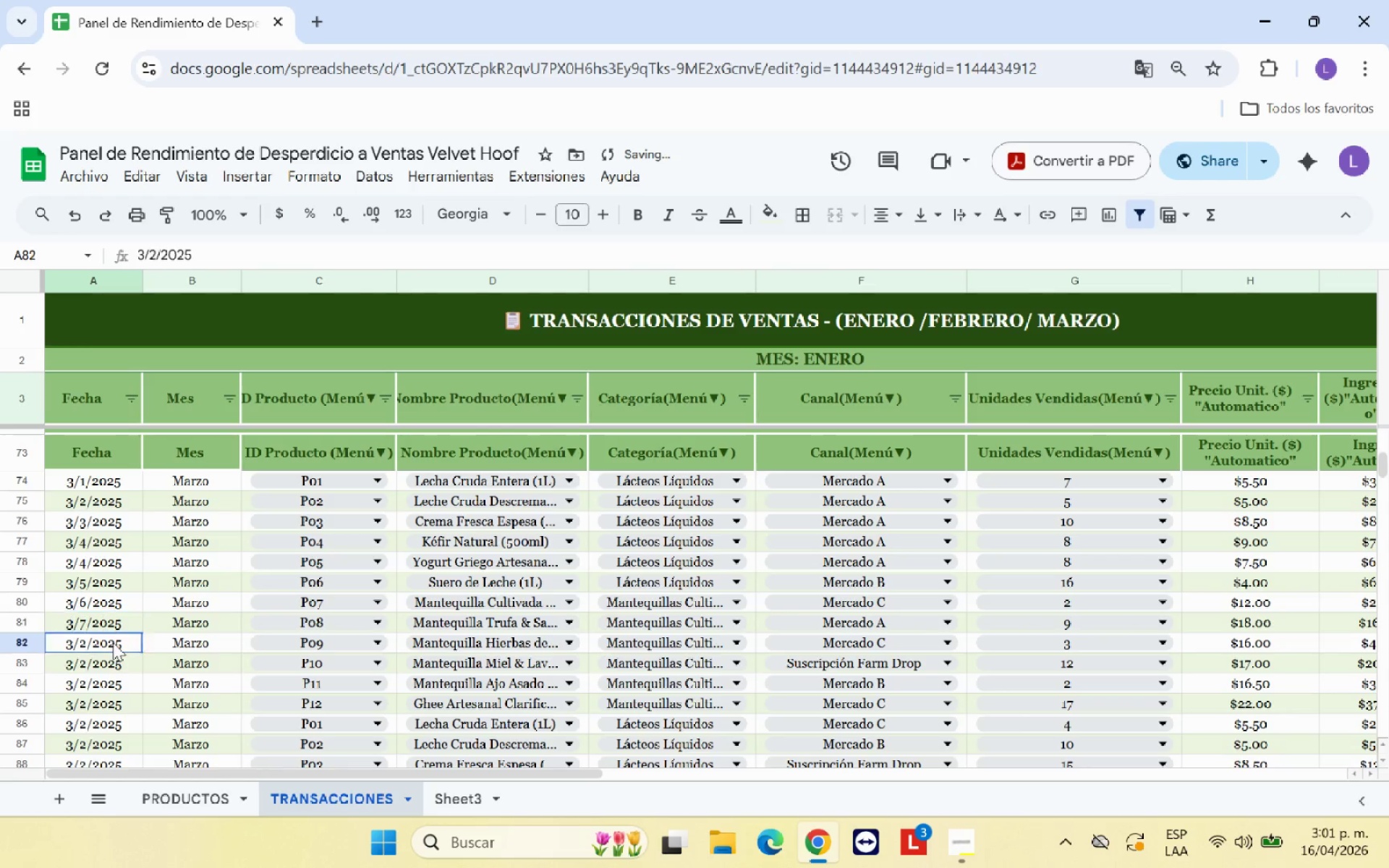 
double_click([113, 642])
 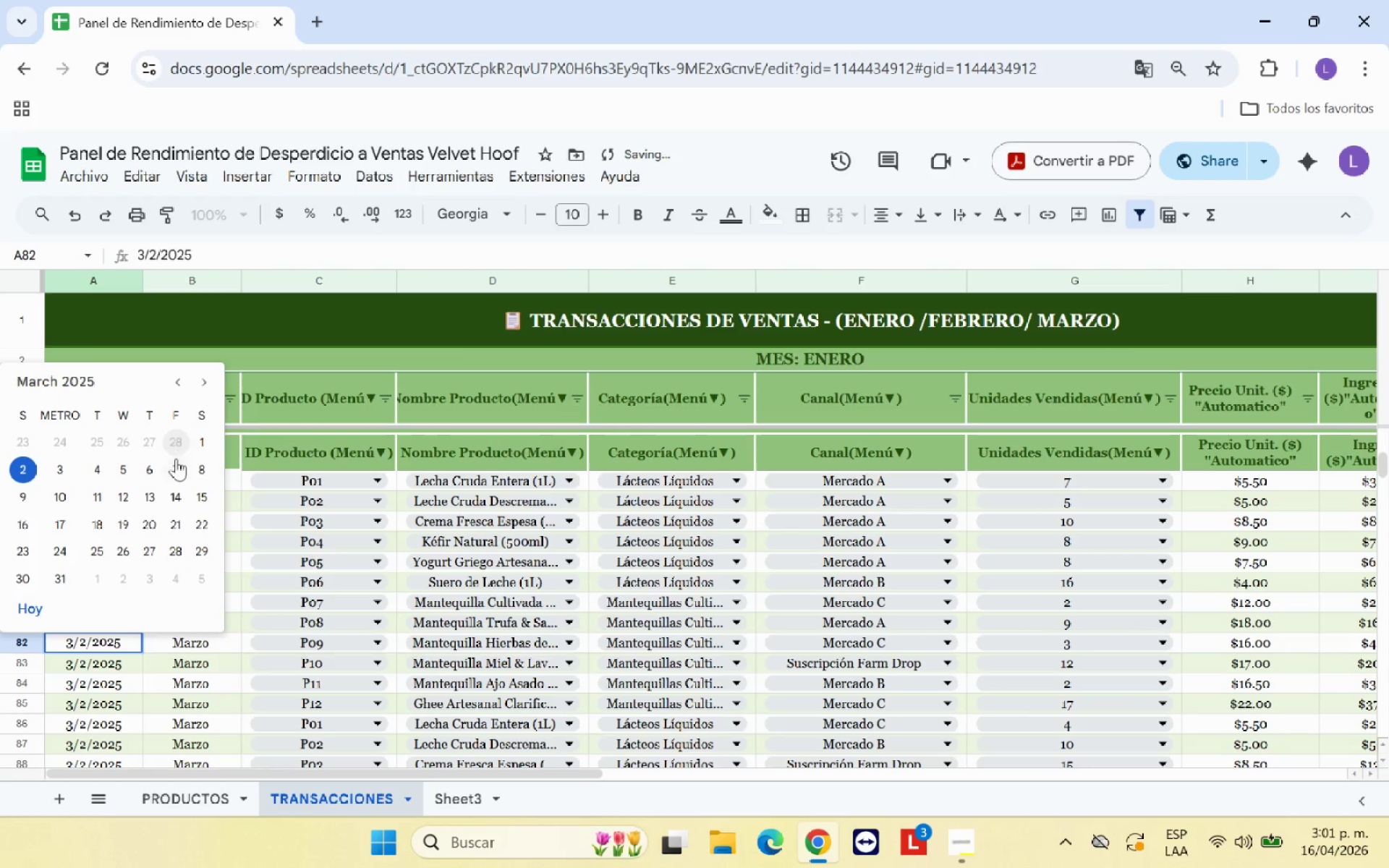 
left_click([176, 459])
 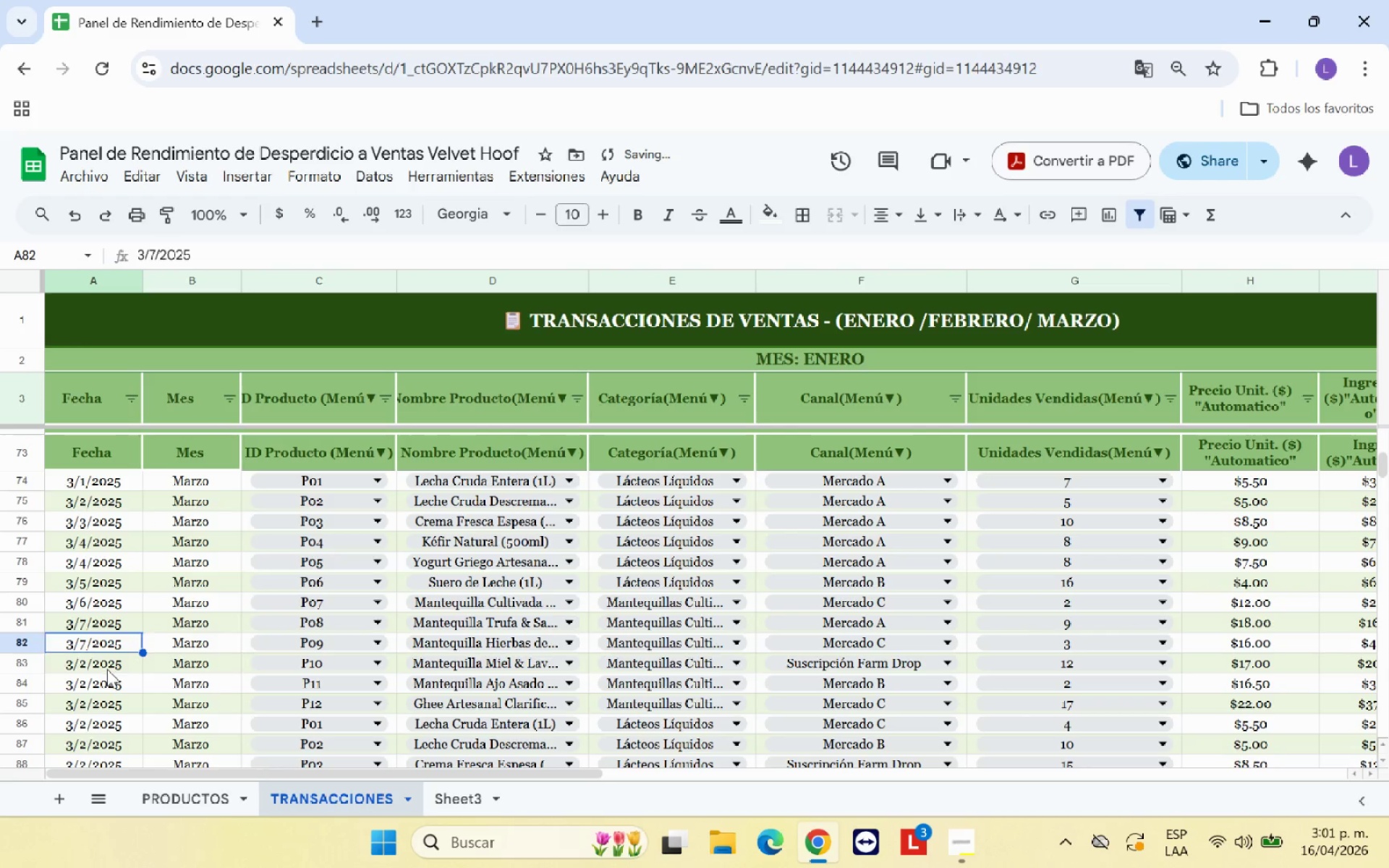 
double_click([106, 670])
 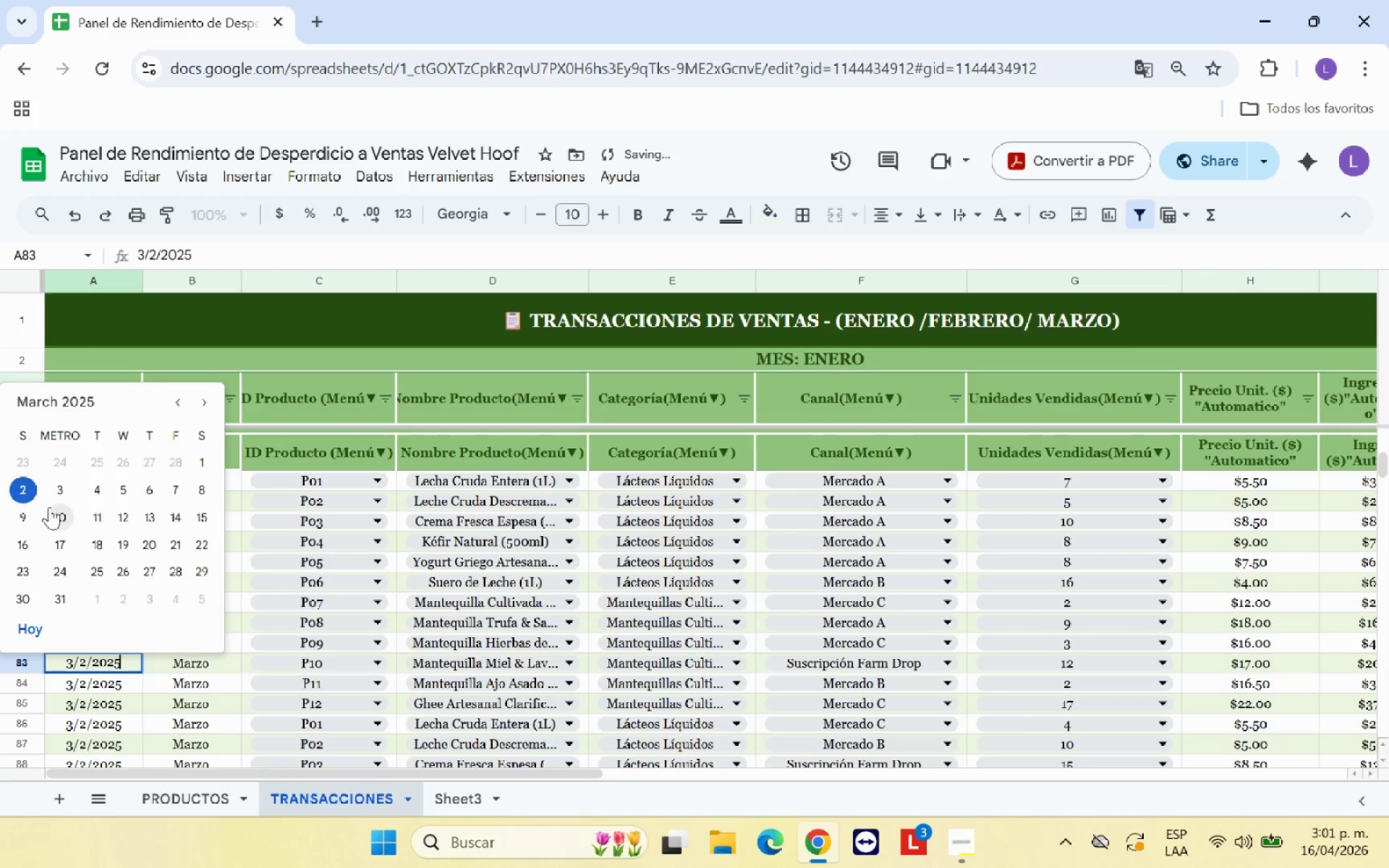 
left_click([28, 516])
 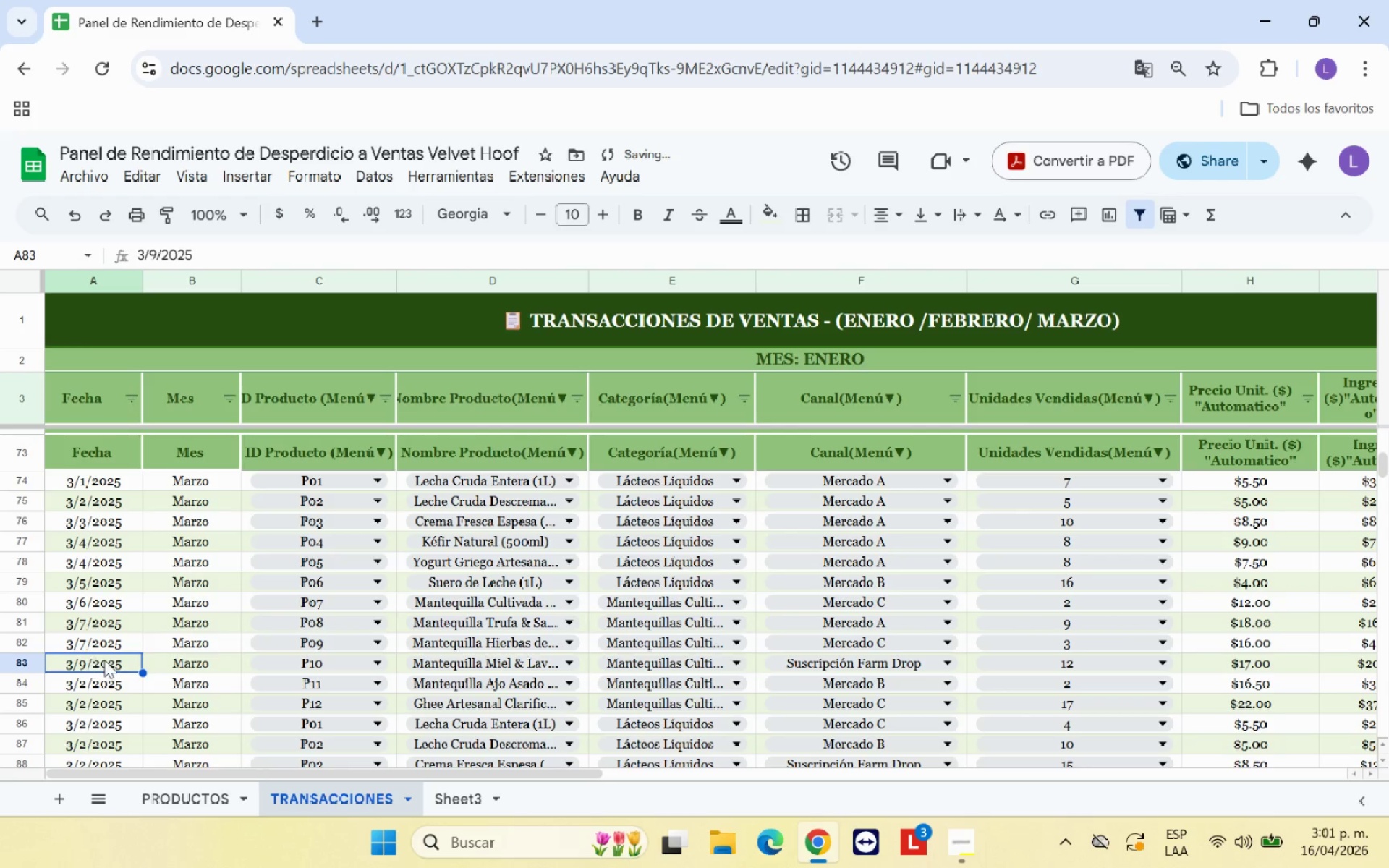 
double_click([111, 663])
 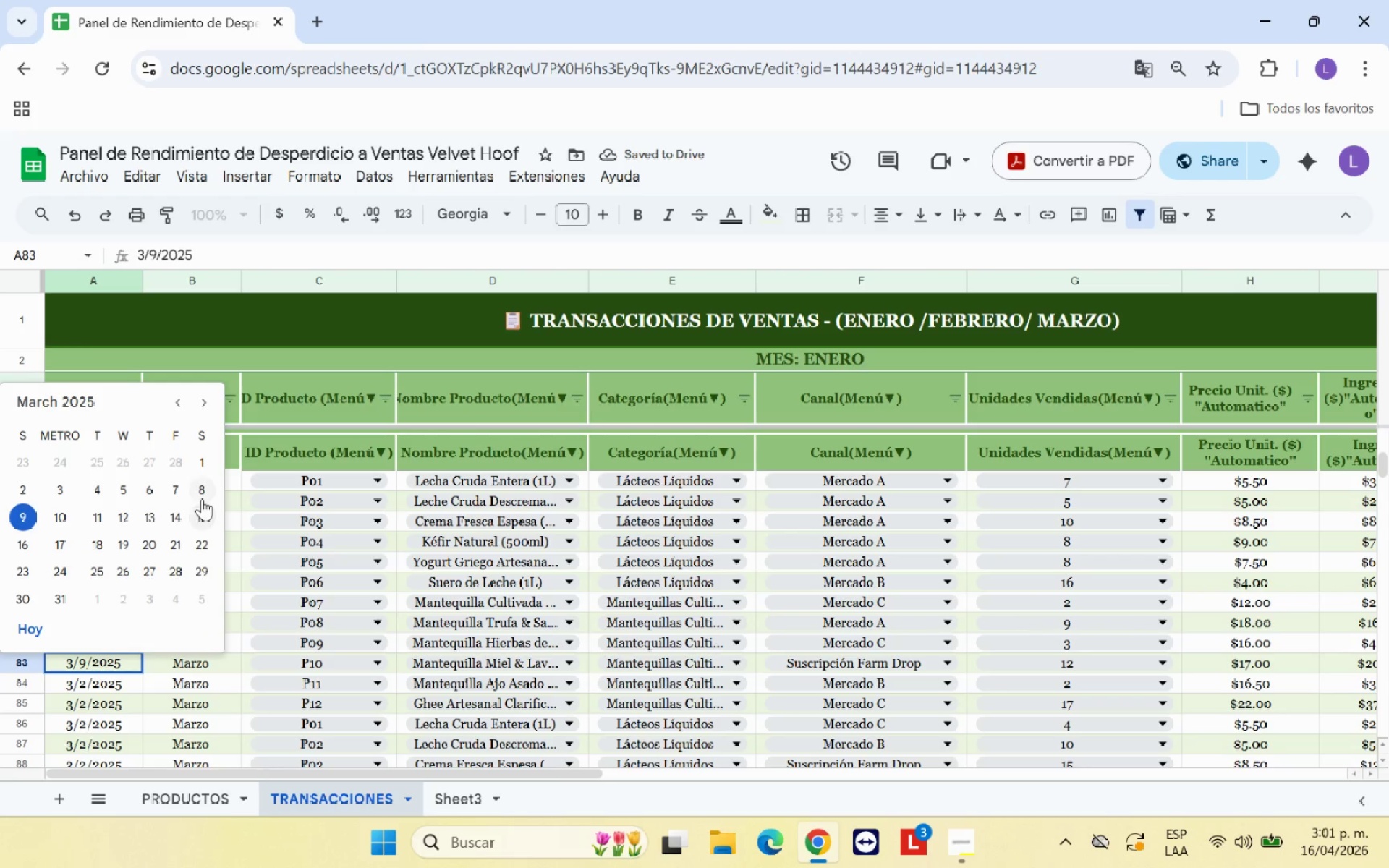 
left_click([203, 493])
 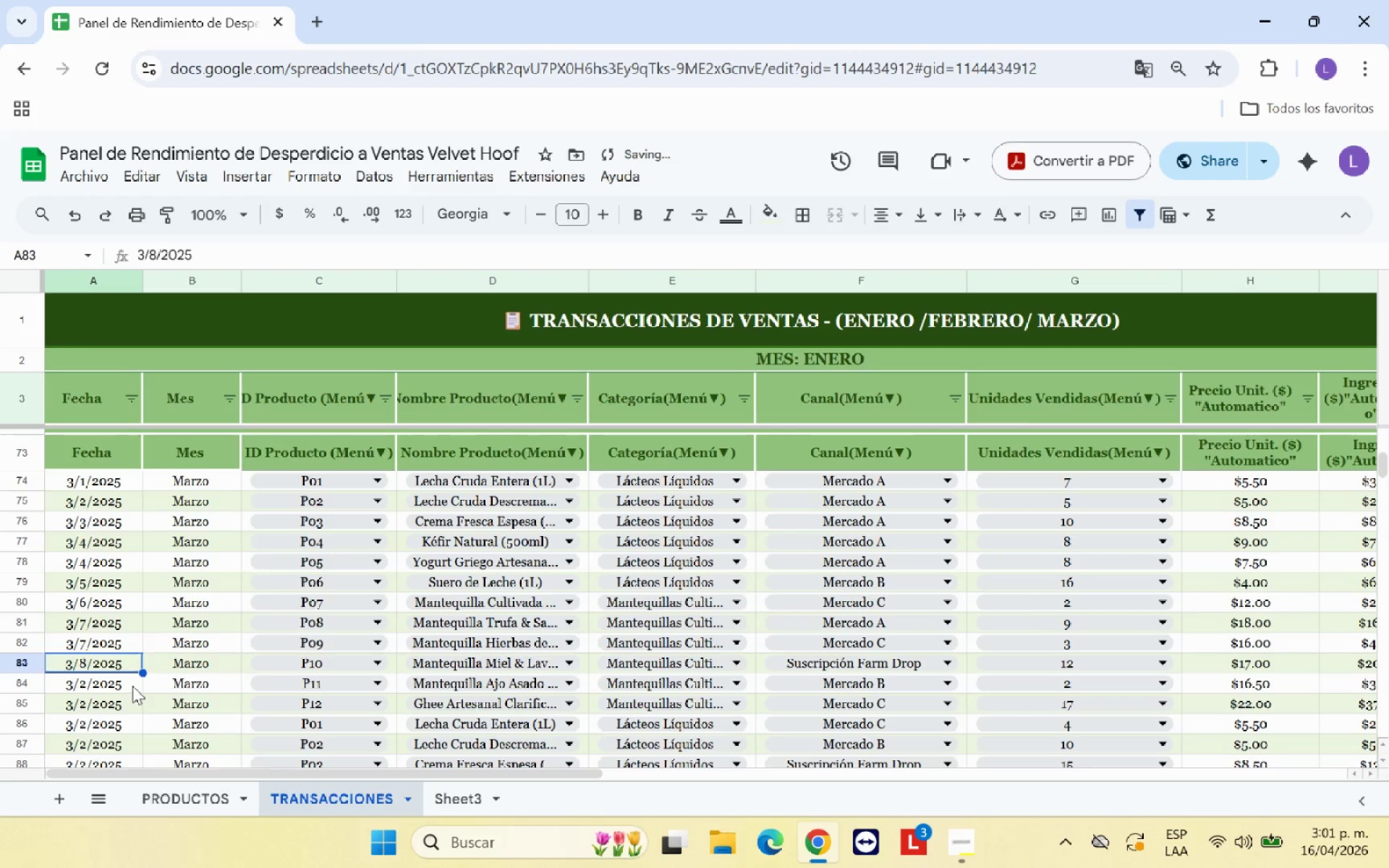 
double_click([132, 685])
 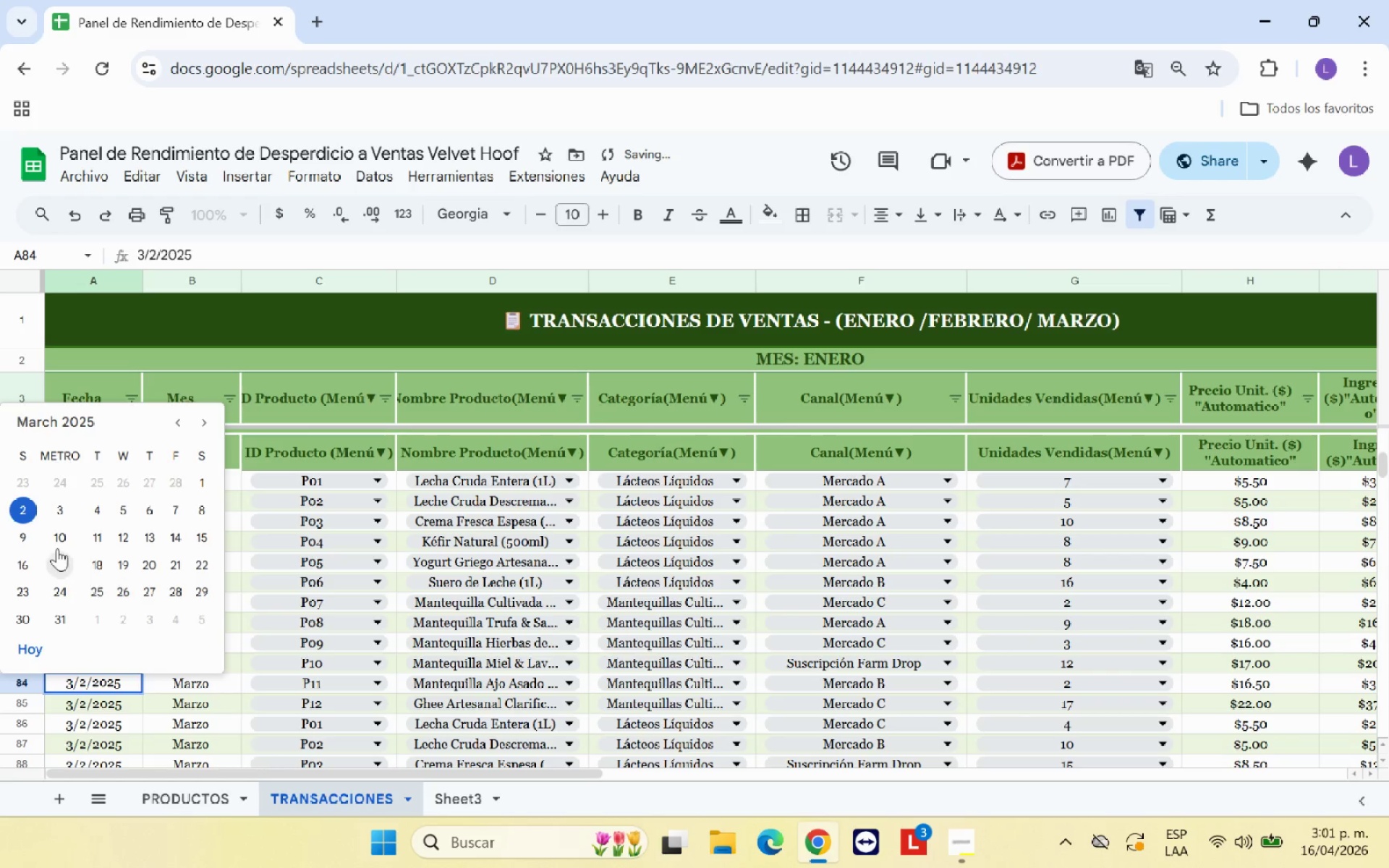 
left_click([64, 537])
 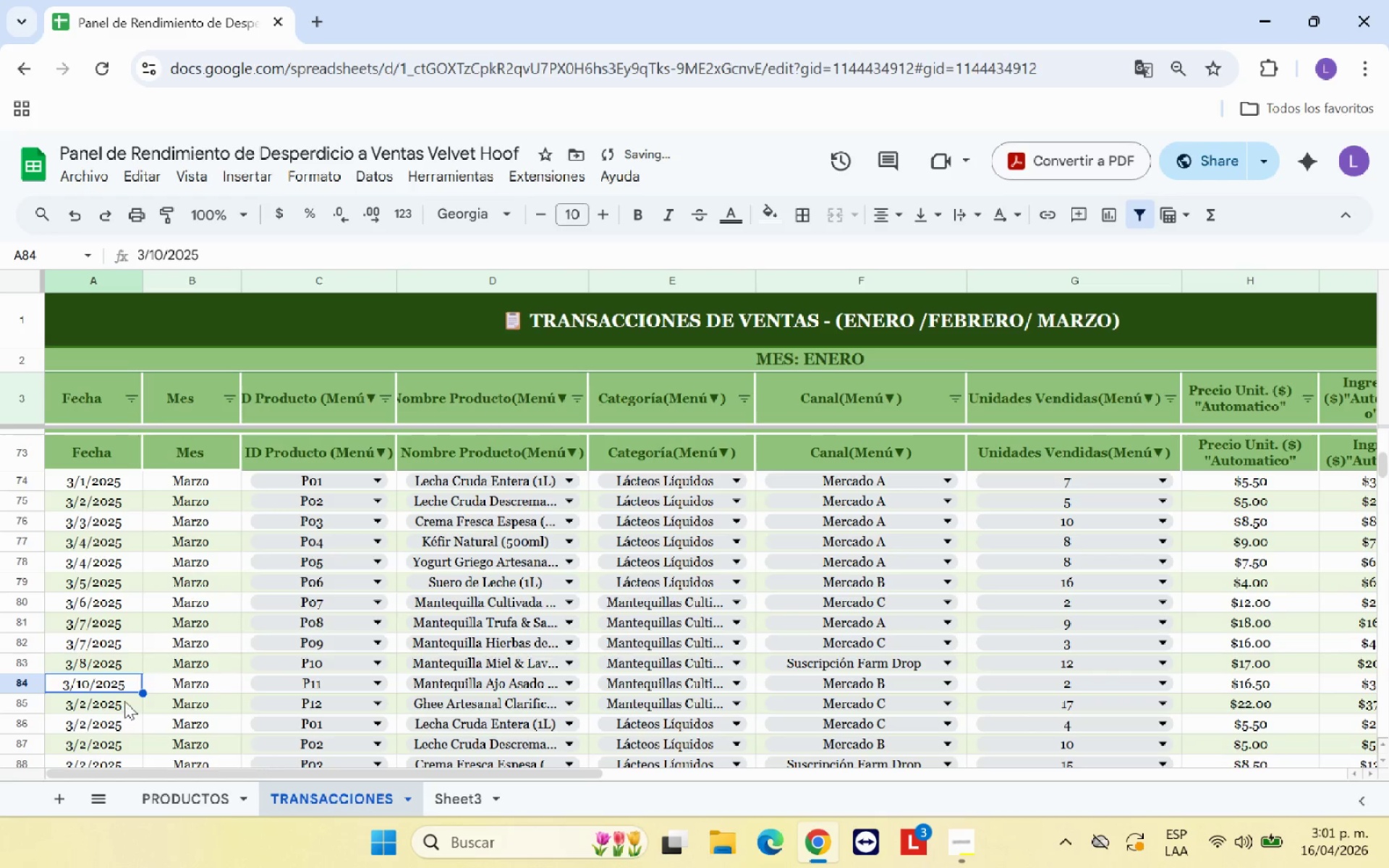 
double_click([124, 700])
 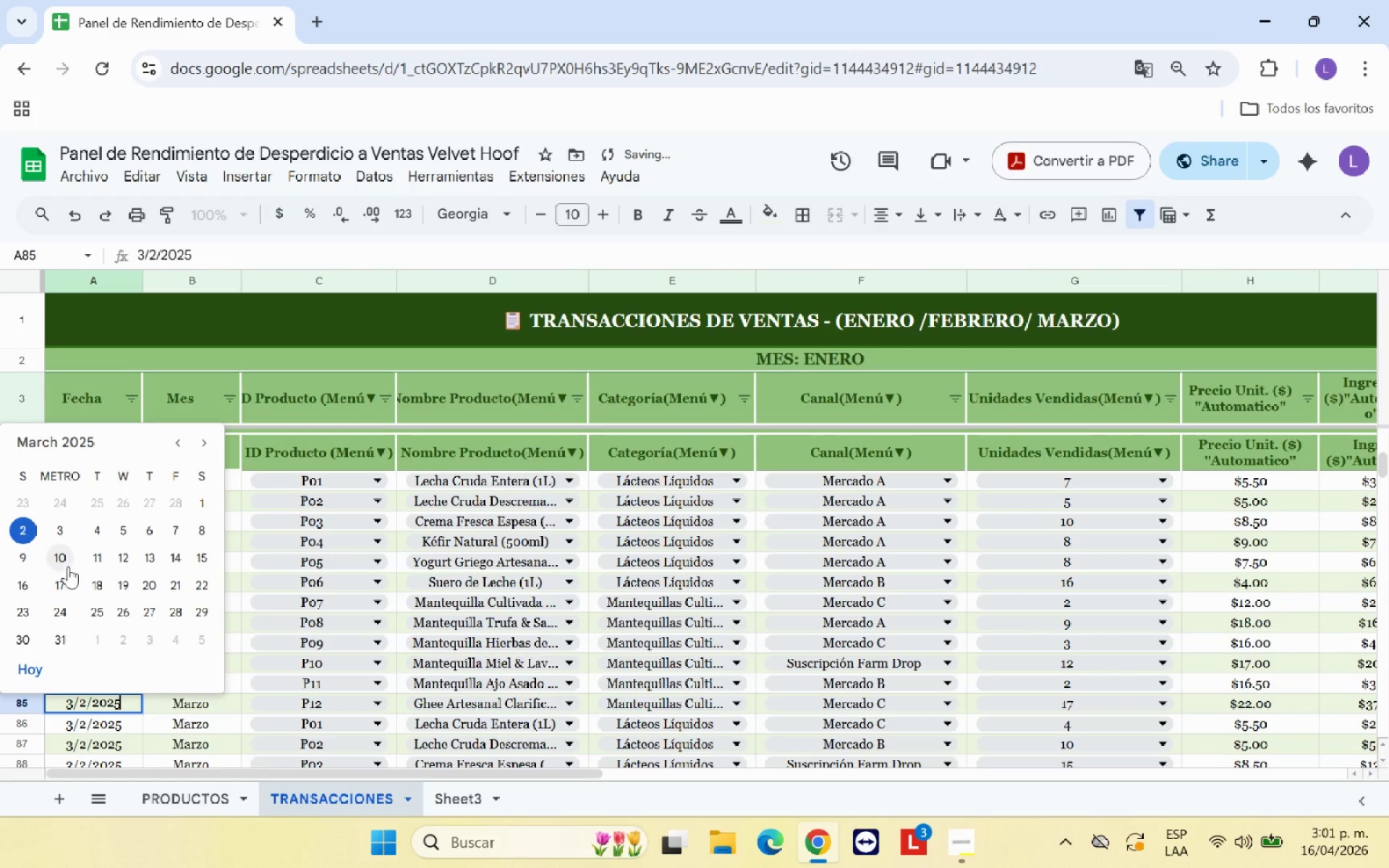 
left_click([61, 560])
 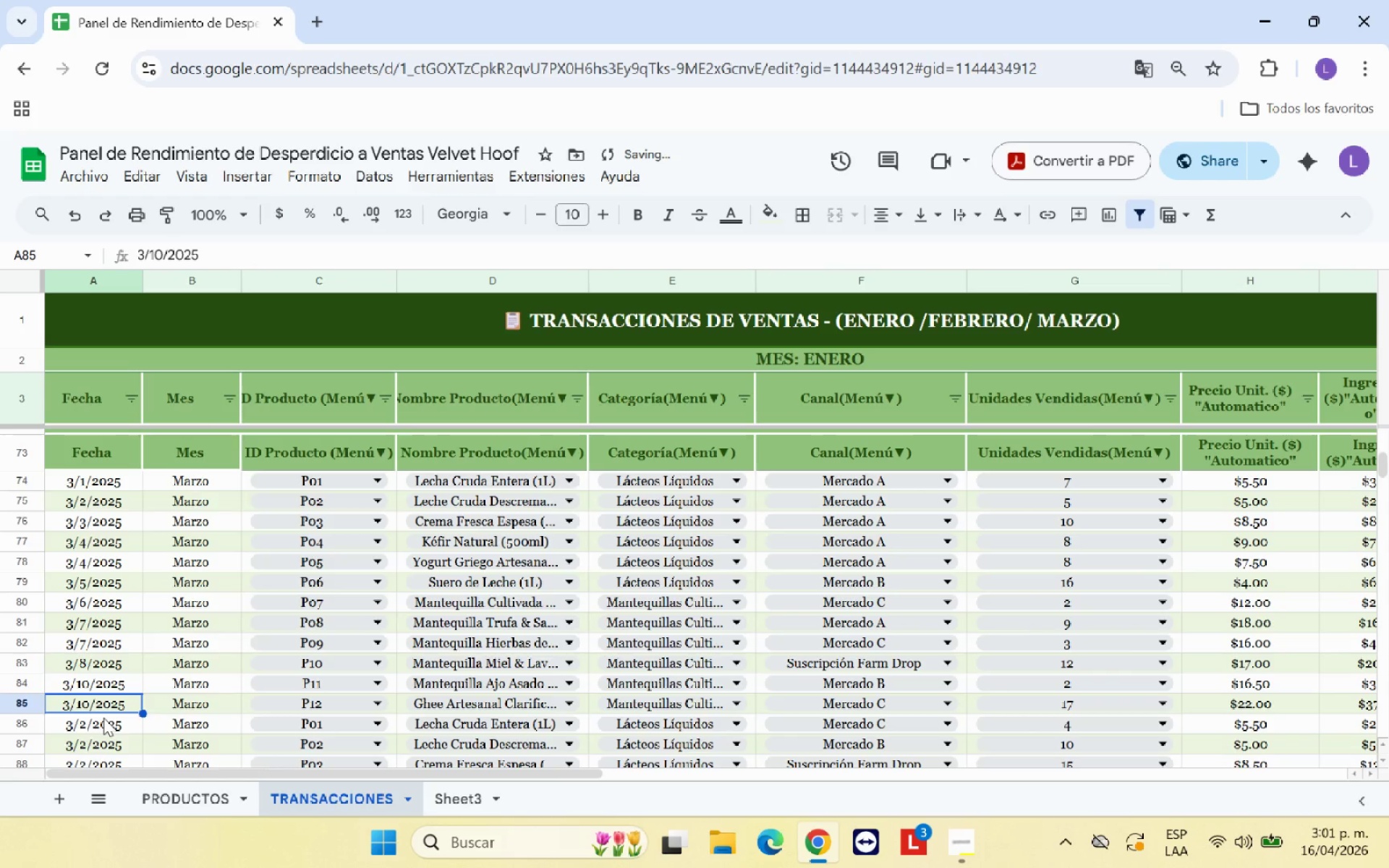 
double_click([103, 718])
 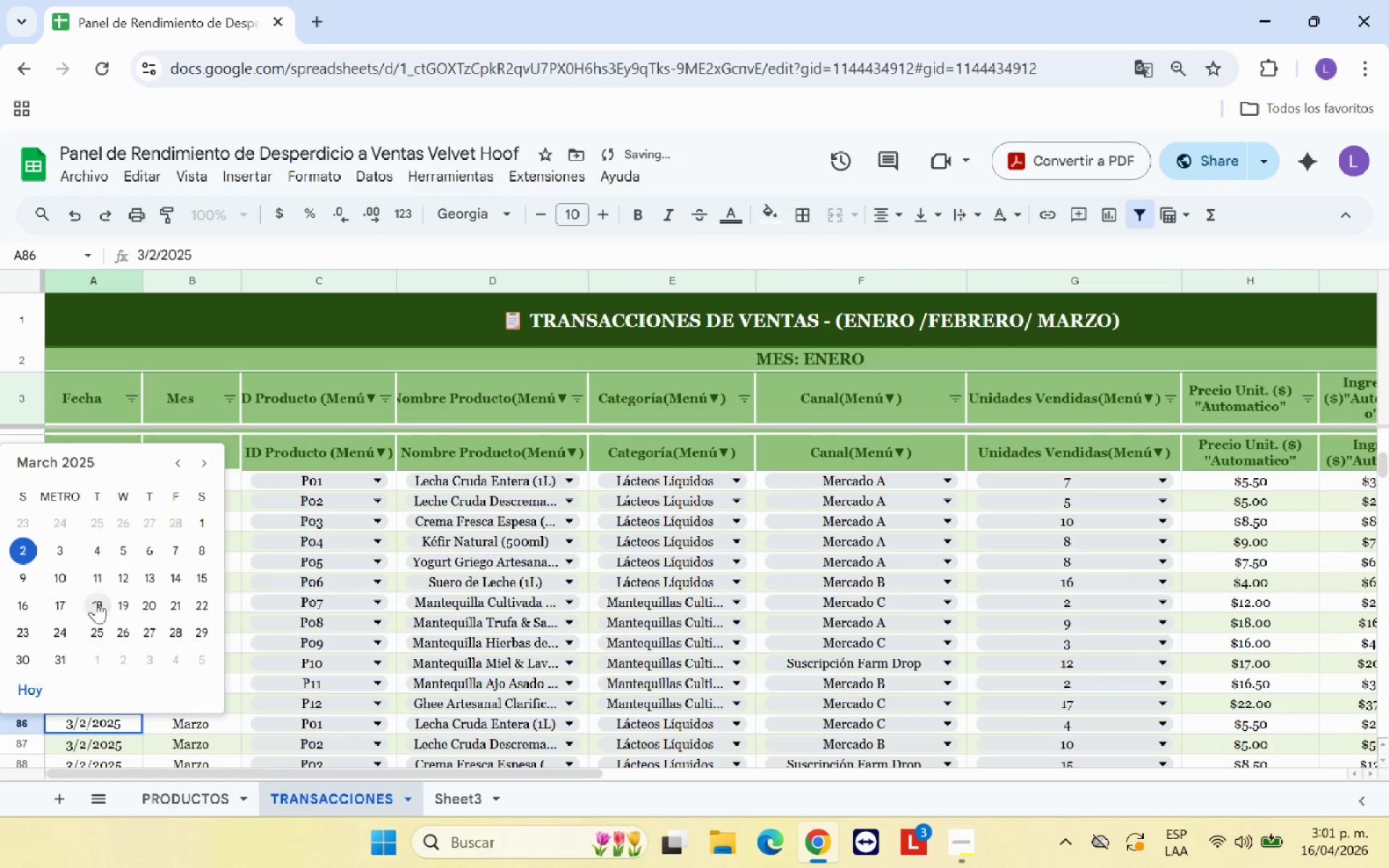 
left_click([98, 575])
 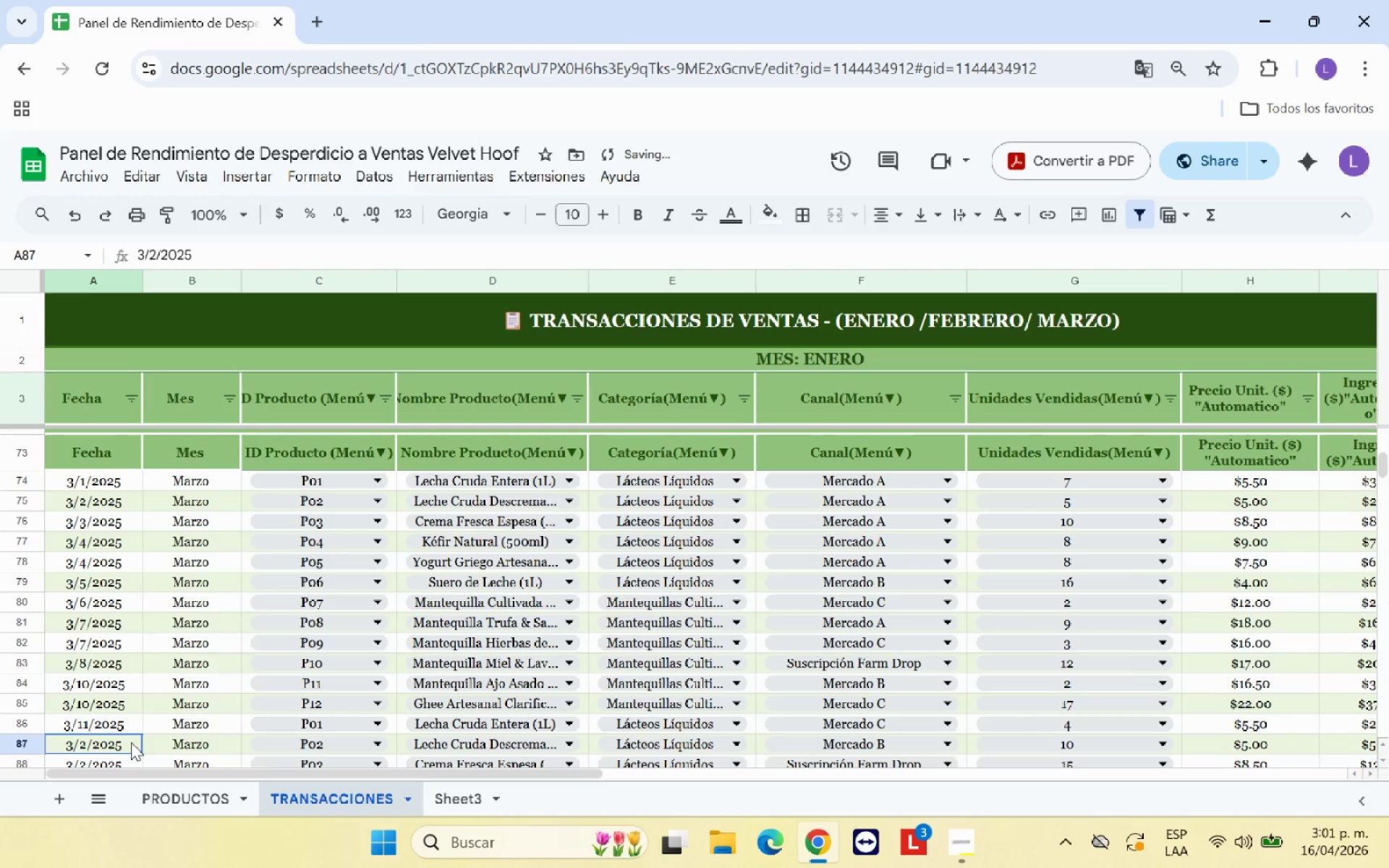 
double_click([131, 742])
 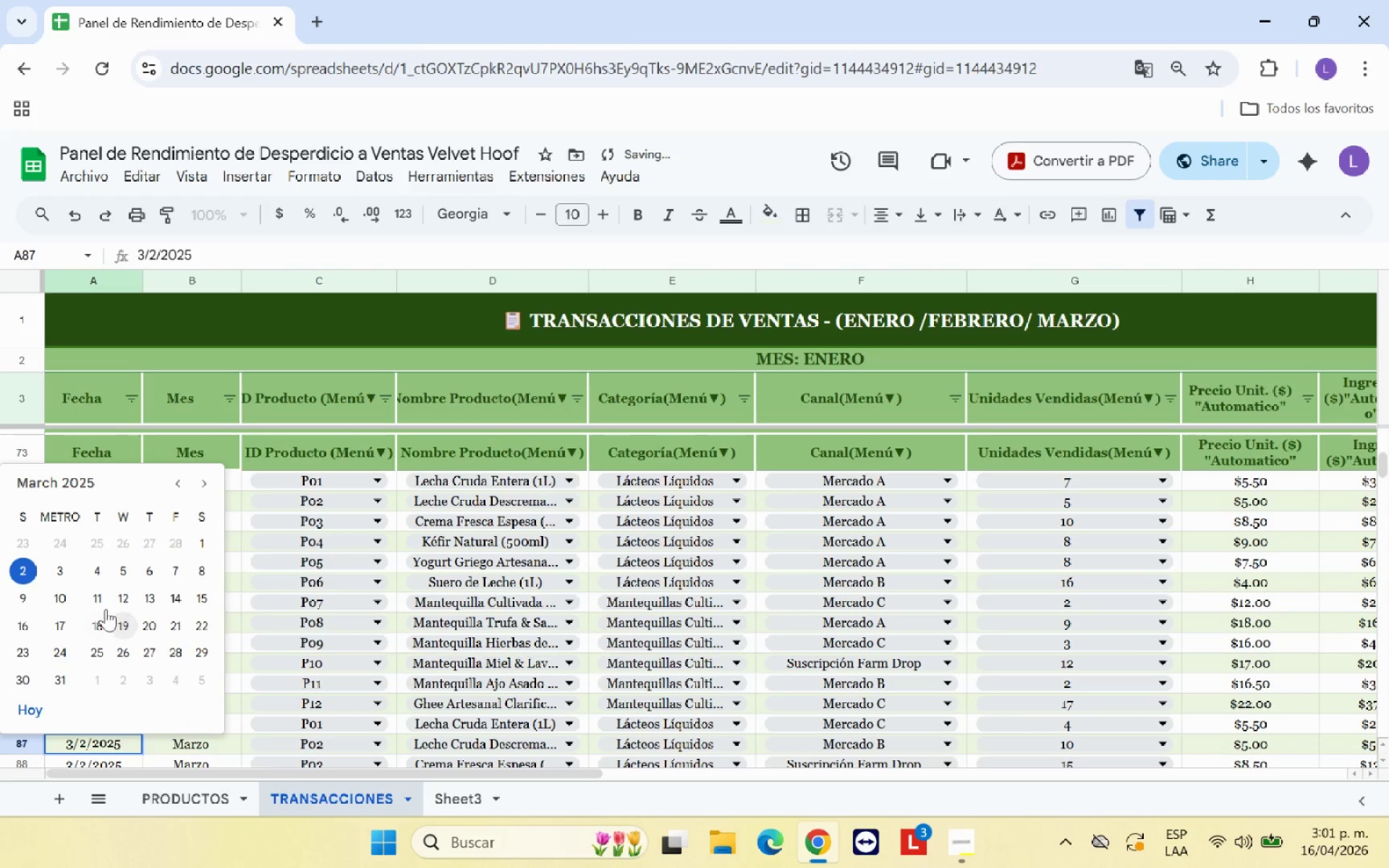 
left_click([101, 600])
 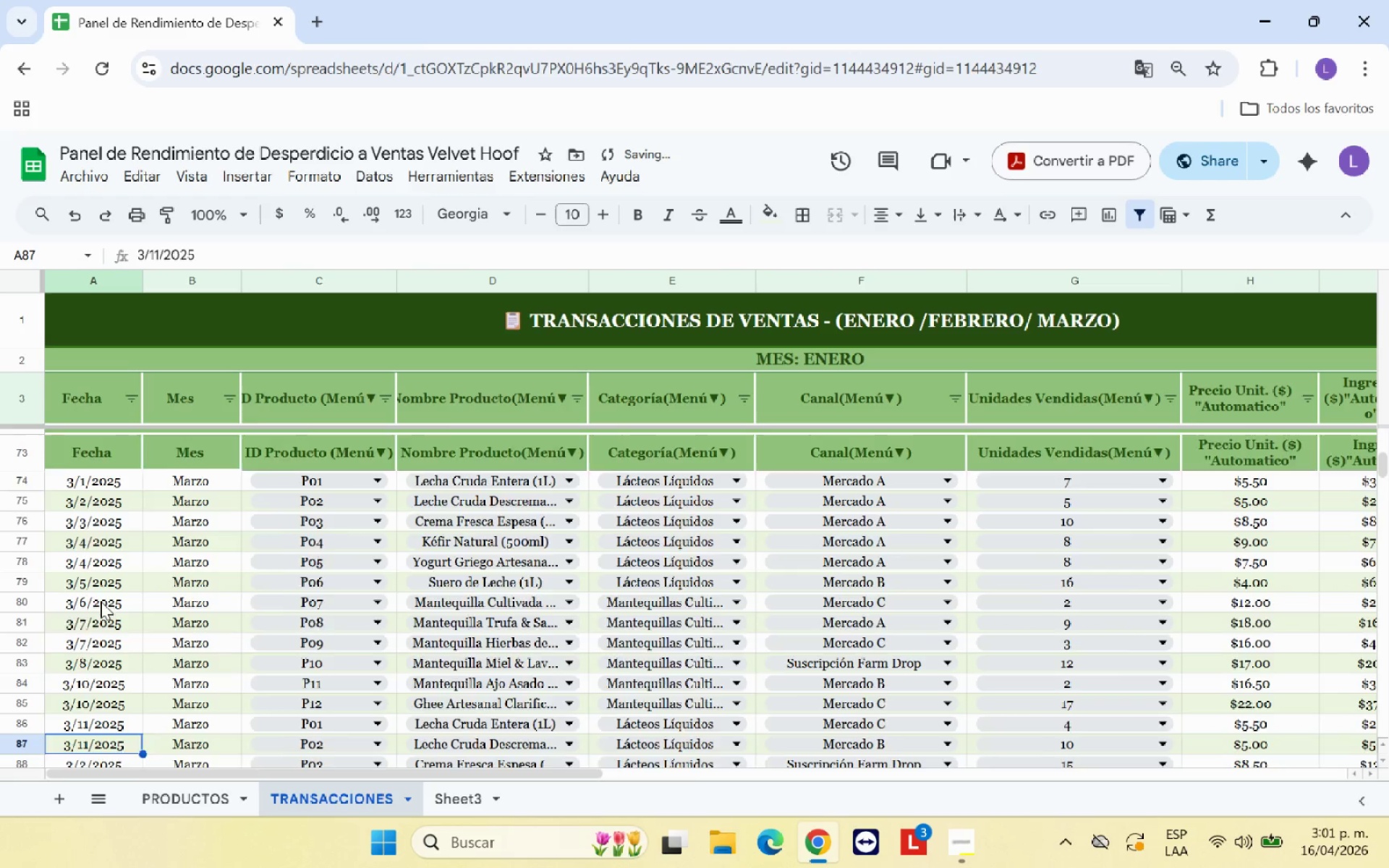 
scroll: coordinate [101, 601], scroll_direction: down, amount: 2.0
 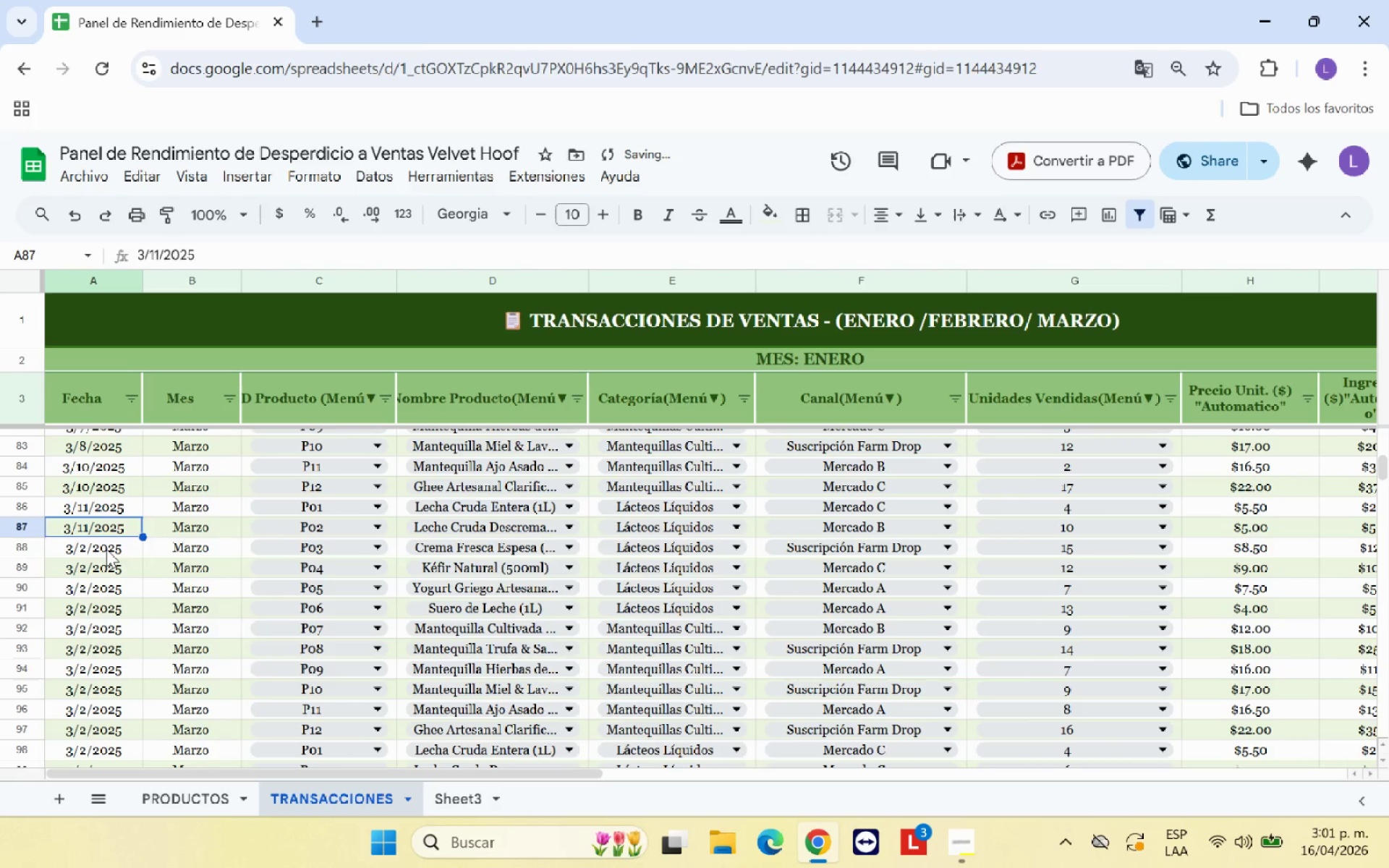 
double_click([107, 548])
 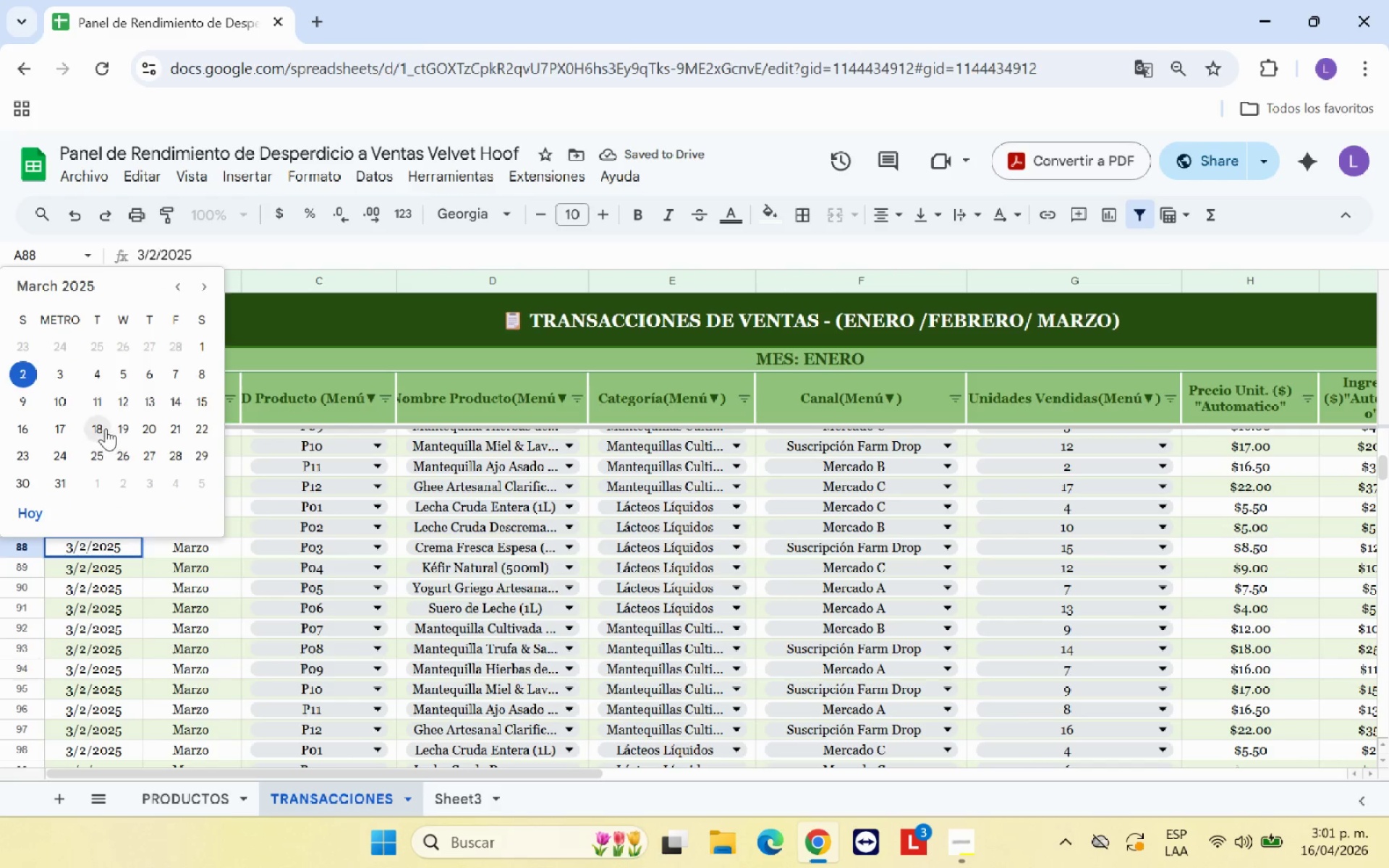 
left_click([127, 406])
 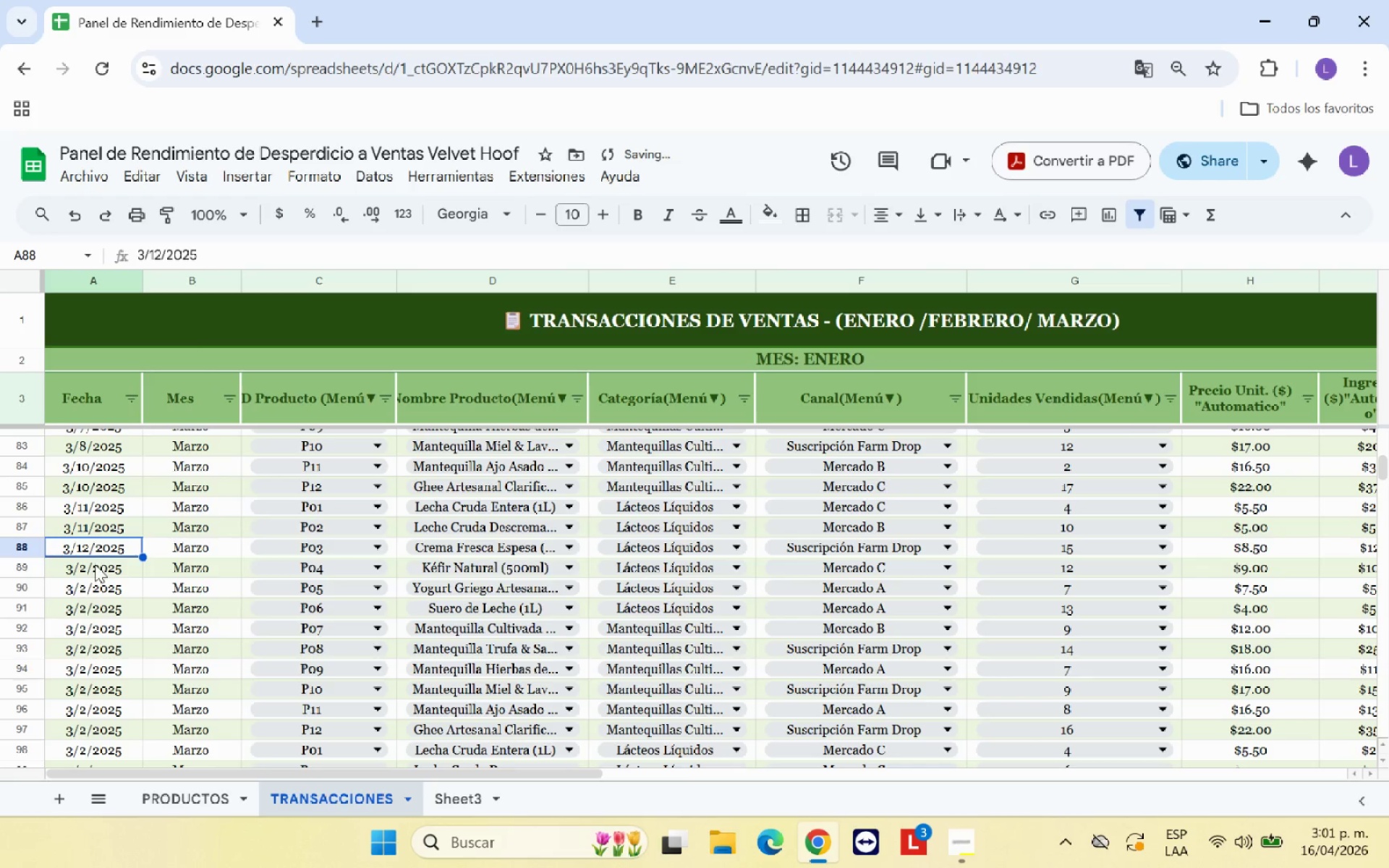 
double_click([95, 564])
 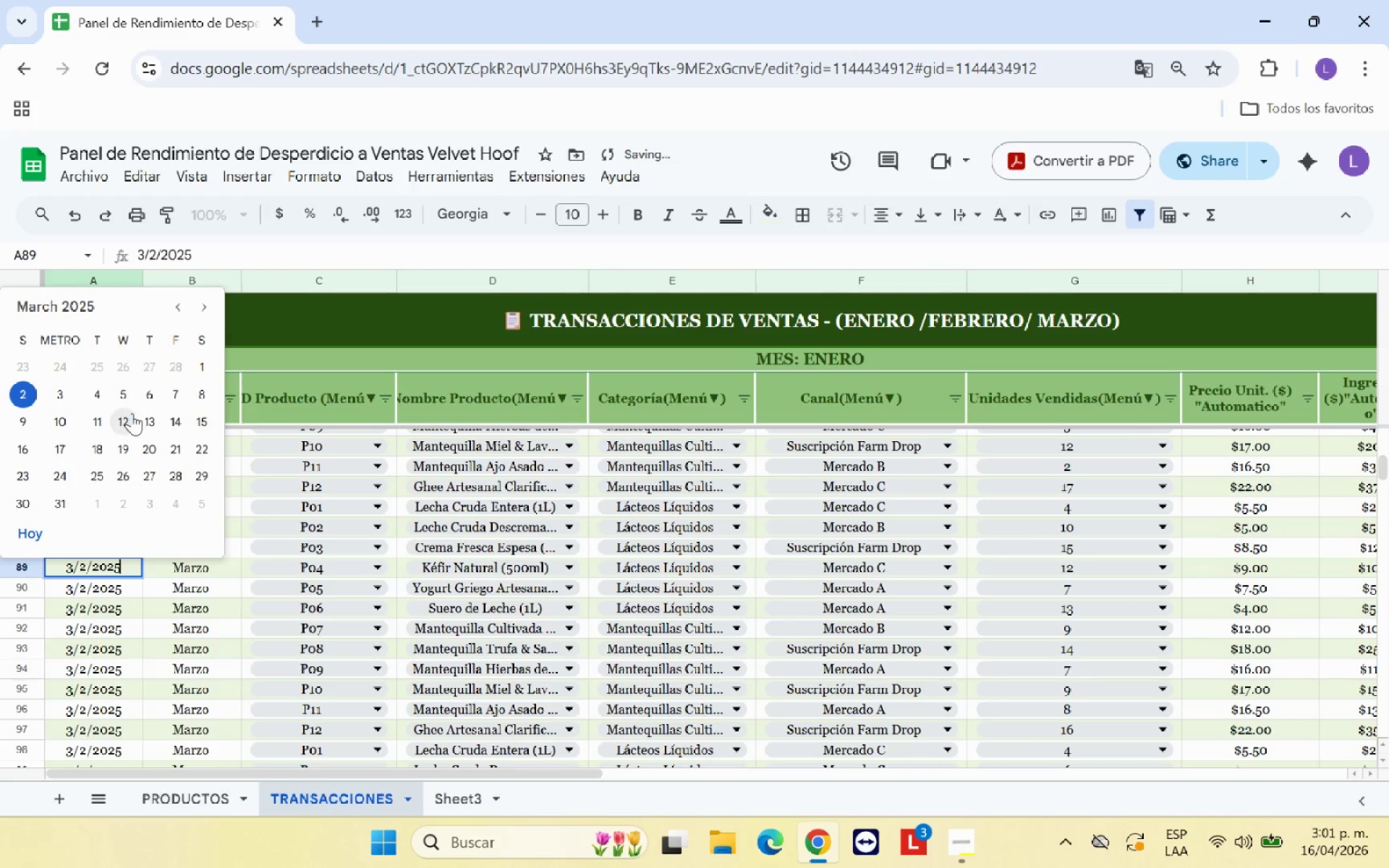 
left_click([129, 414])
 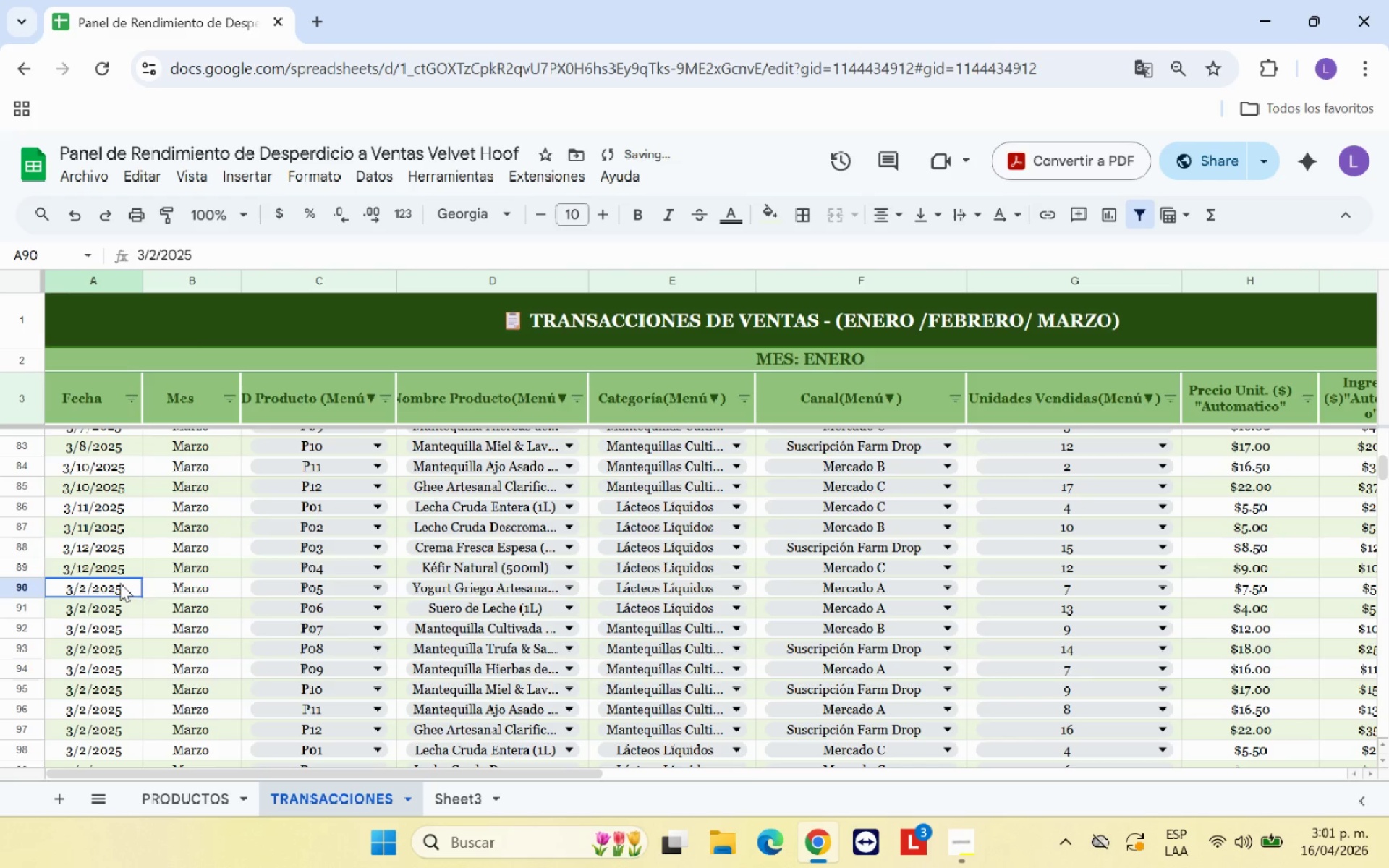 
double_click([120, 583])
 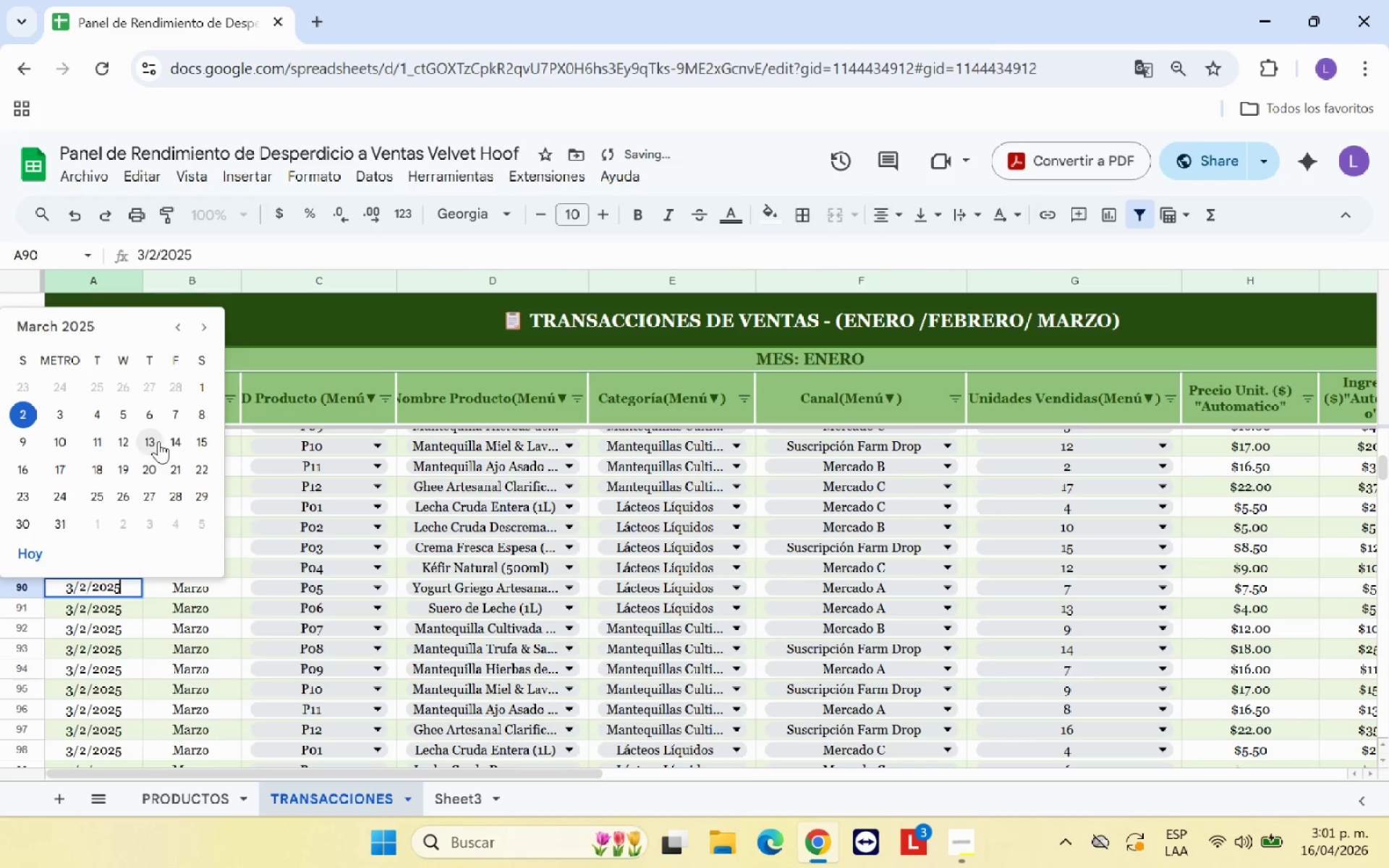 
left_click([158, 440])
 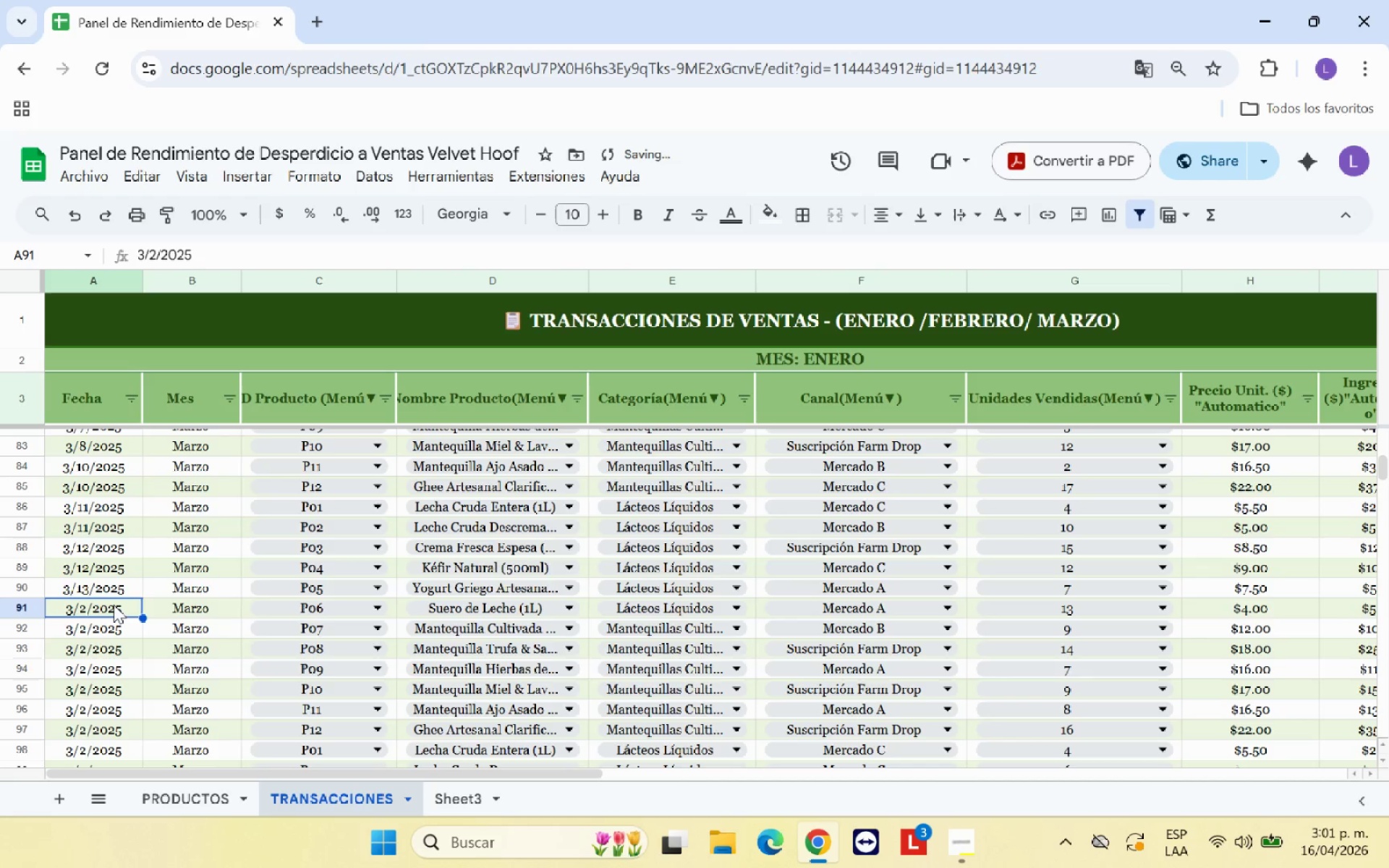 
double_click([114, 605])
 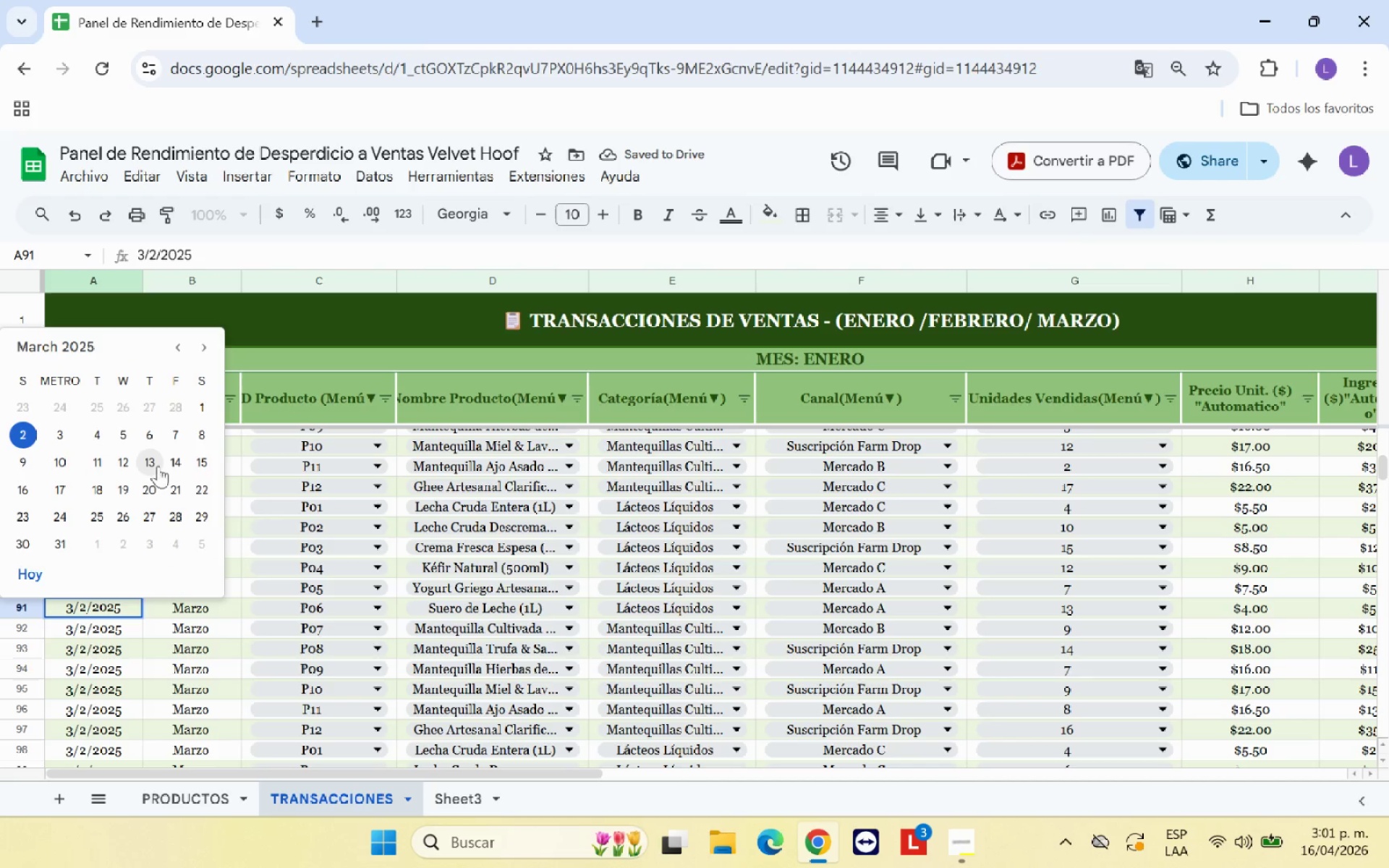 
left_click([170, 466])
 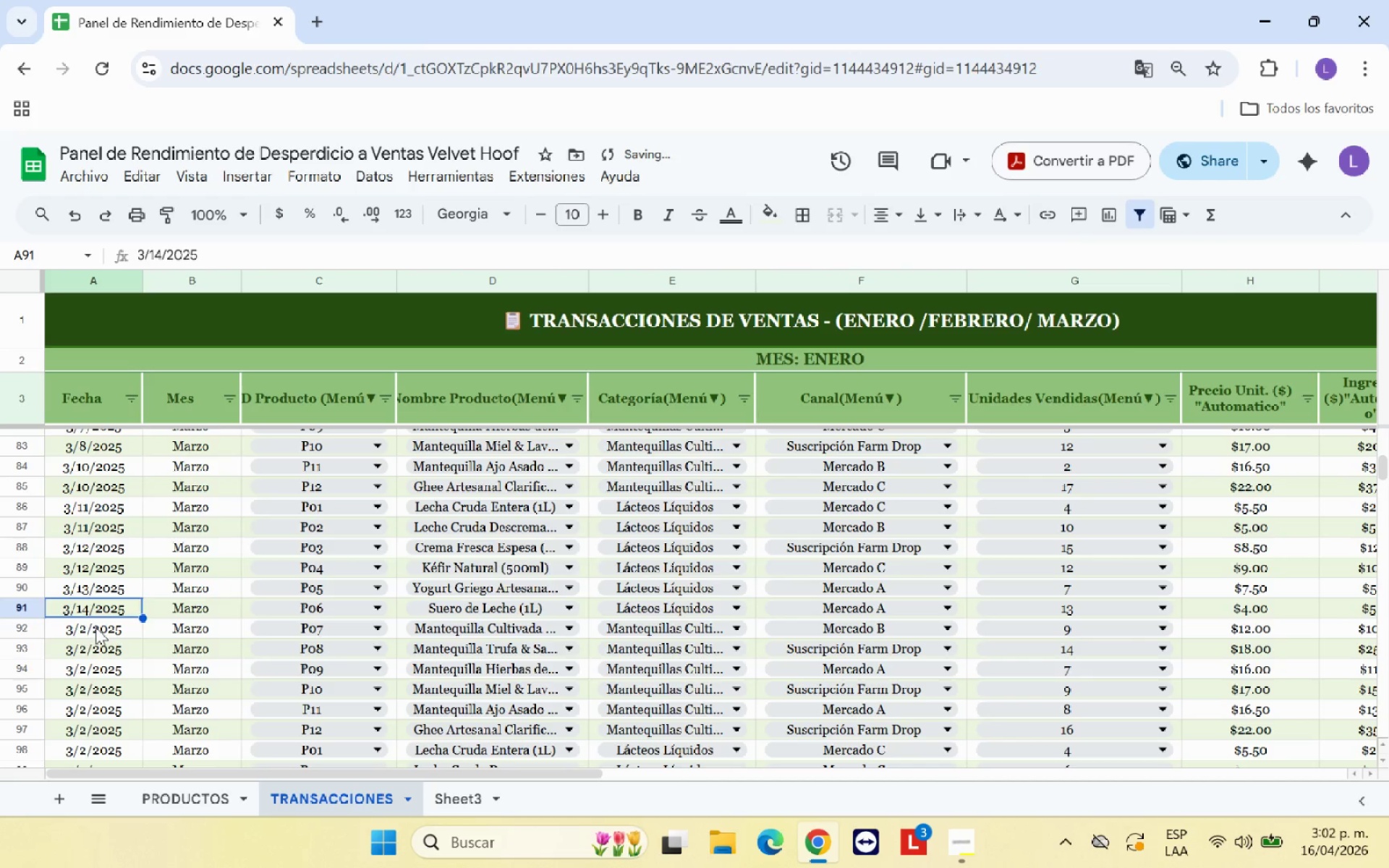 
double_click([95, 627])
 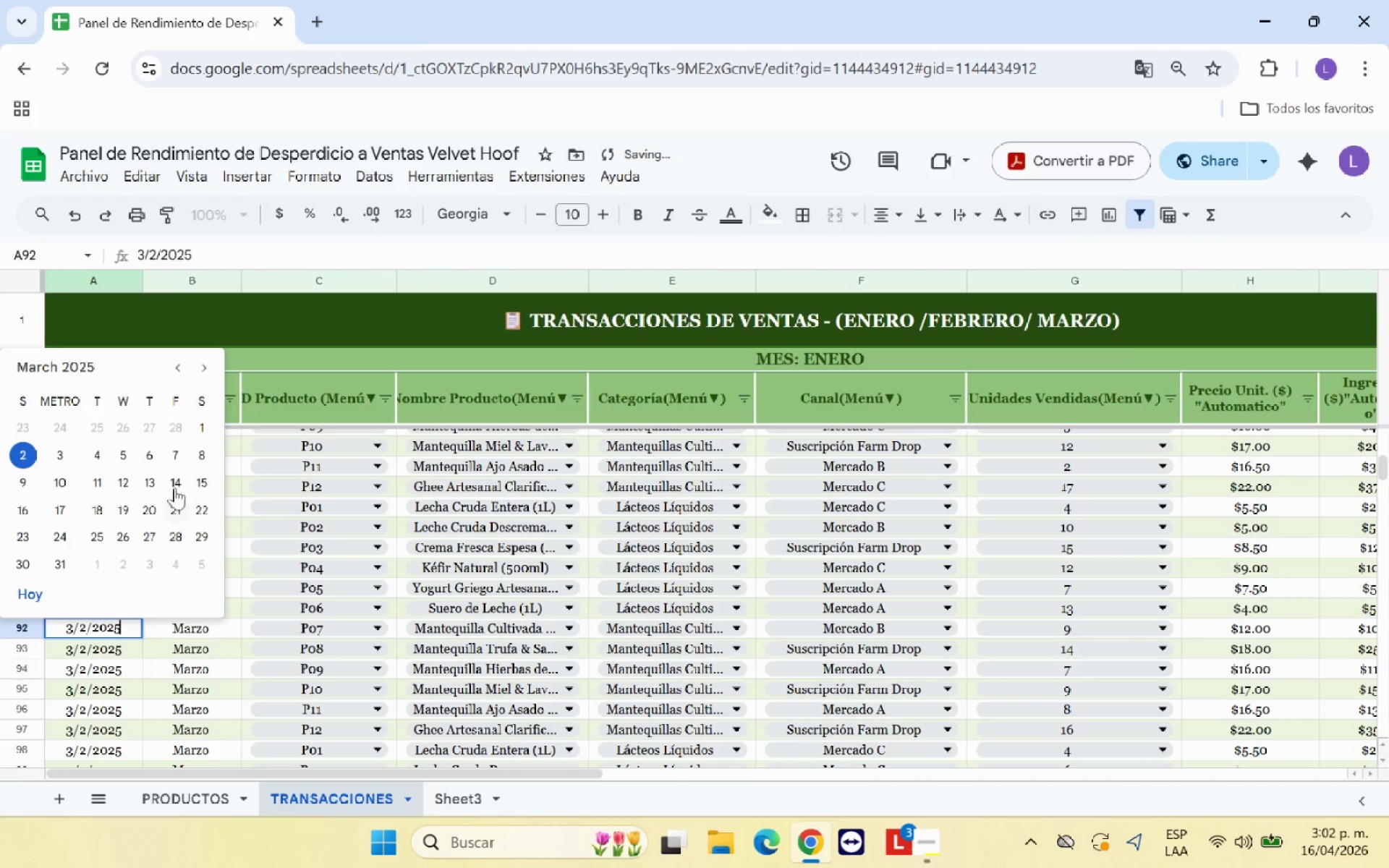 
left_click([177, 482])
 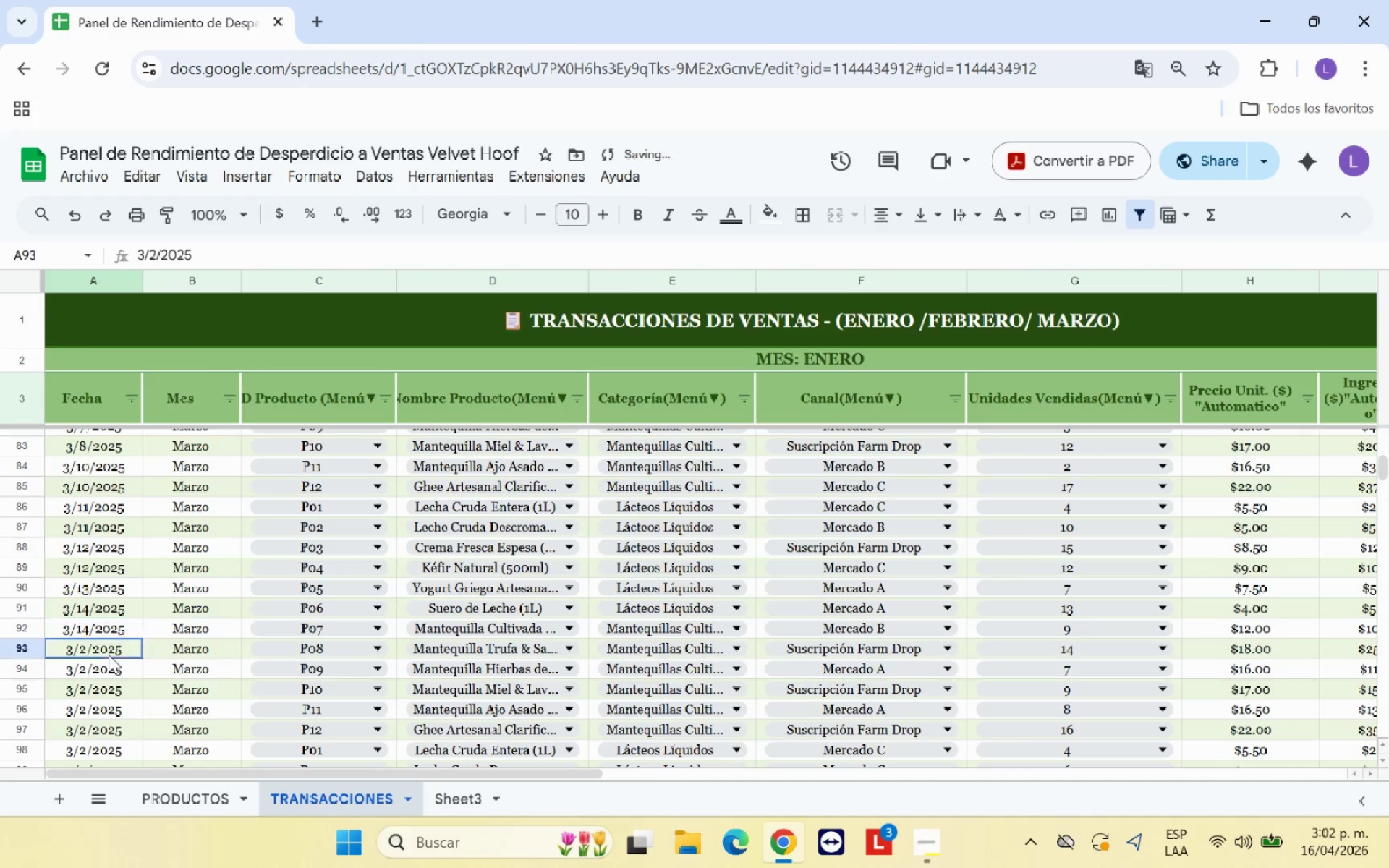 
double_click([107, 654])
 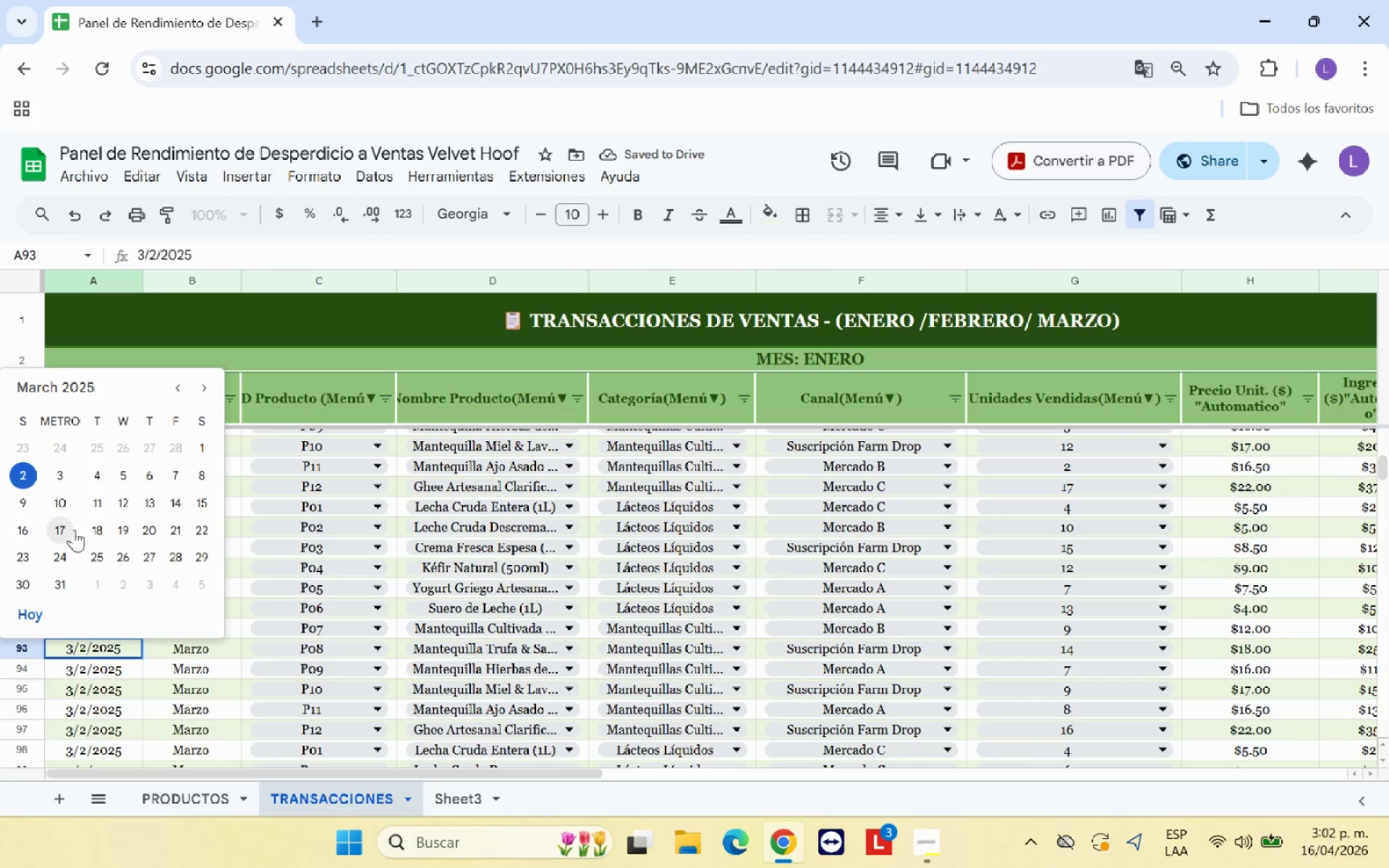 
left_click([208, 509])
 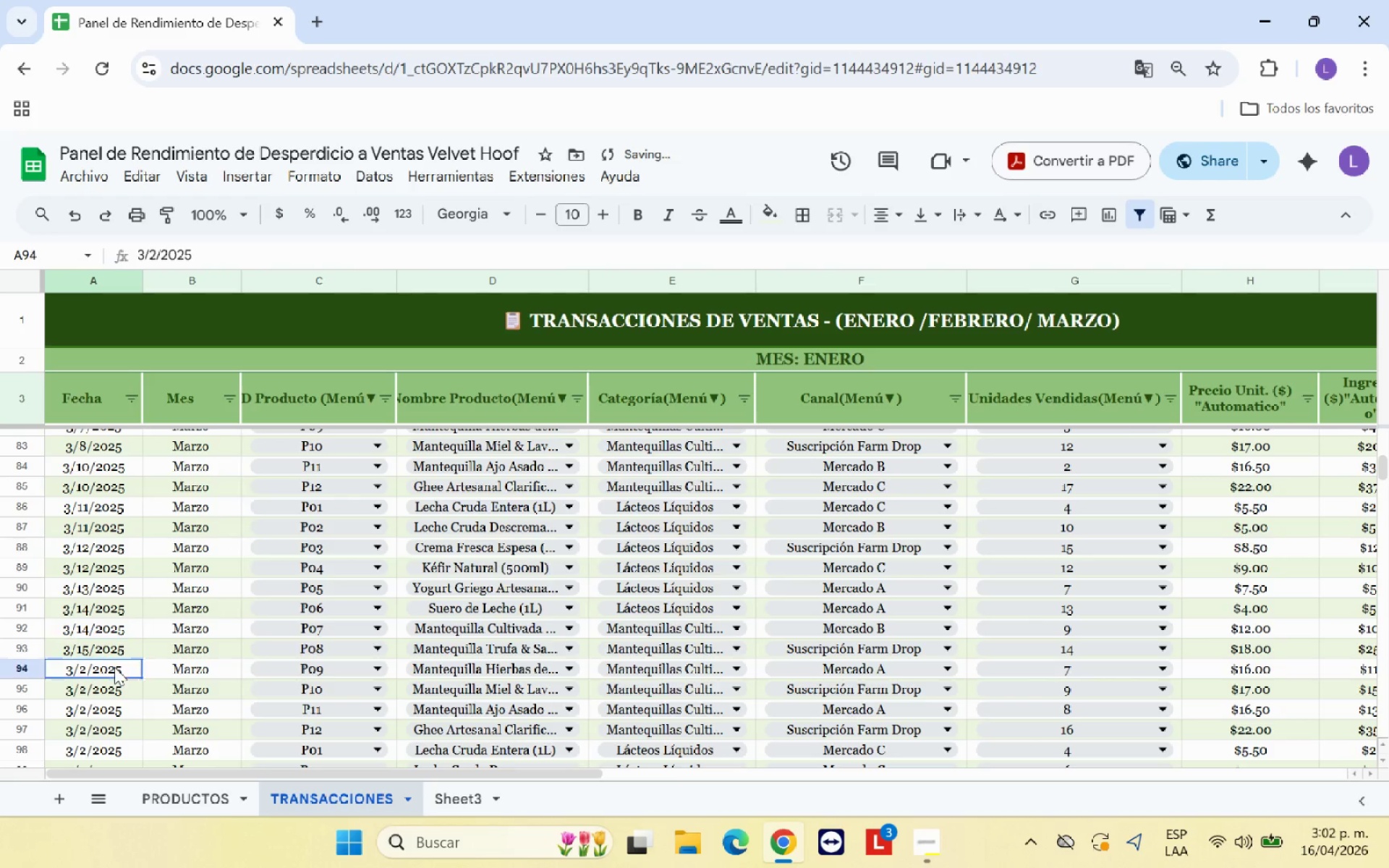 
double_click([114, 667])
 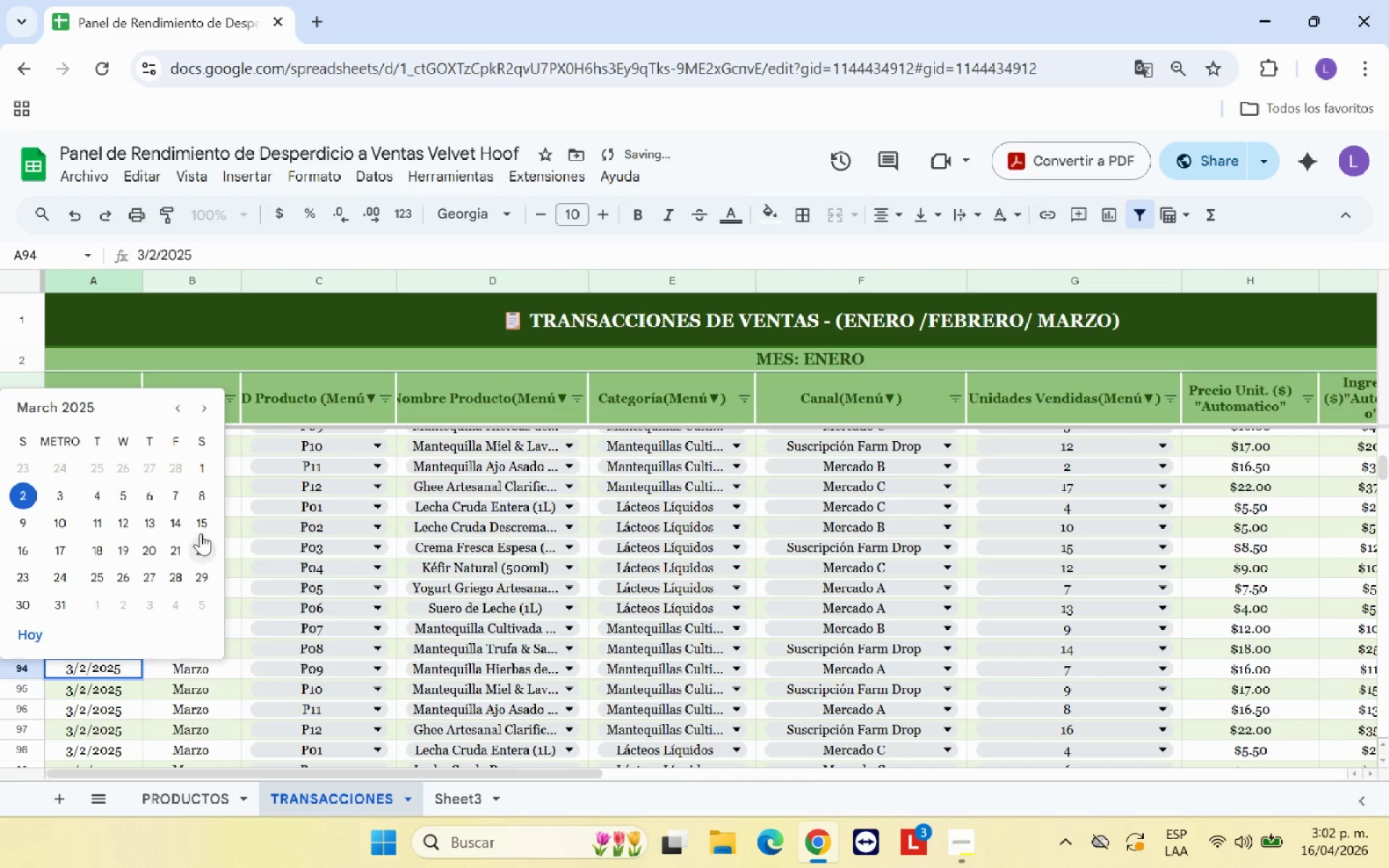 
left_click([205, 525])
 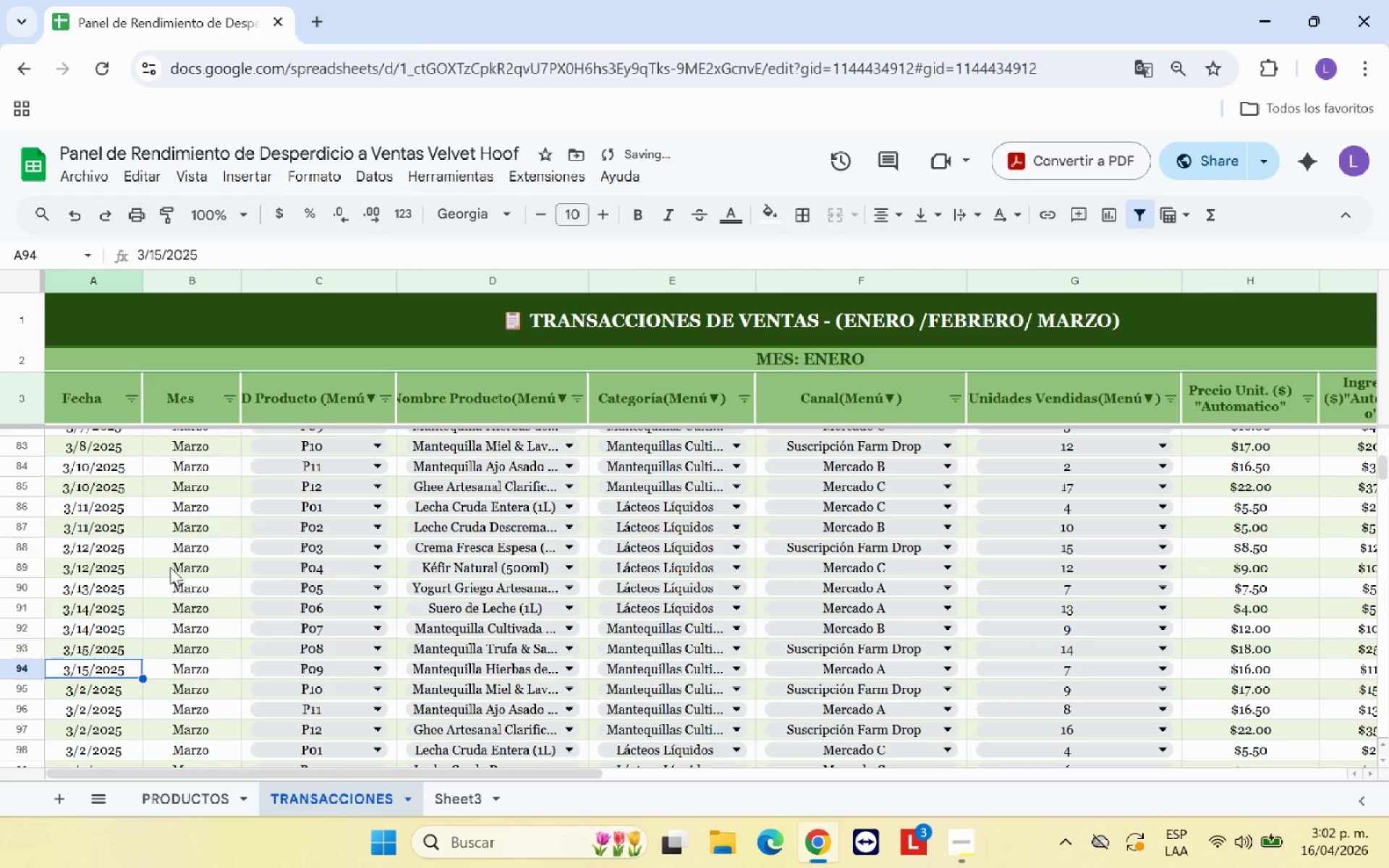 
scroll: coordinate [170, 567], scroll_direction: down, amount: 1.0
 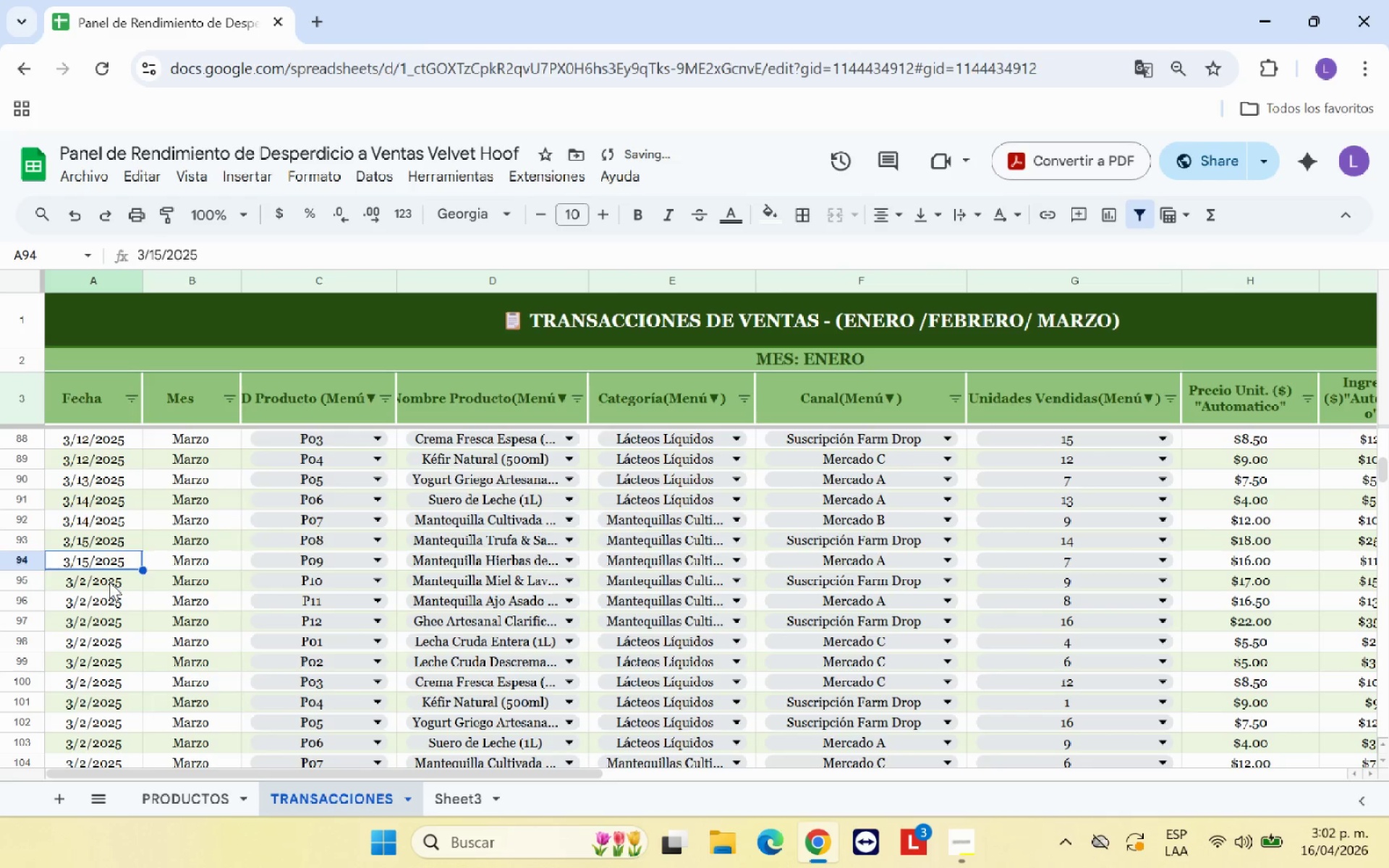 
double_click([109, 582])
 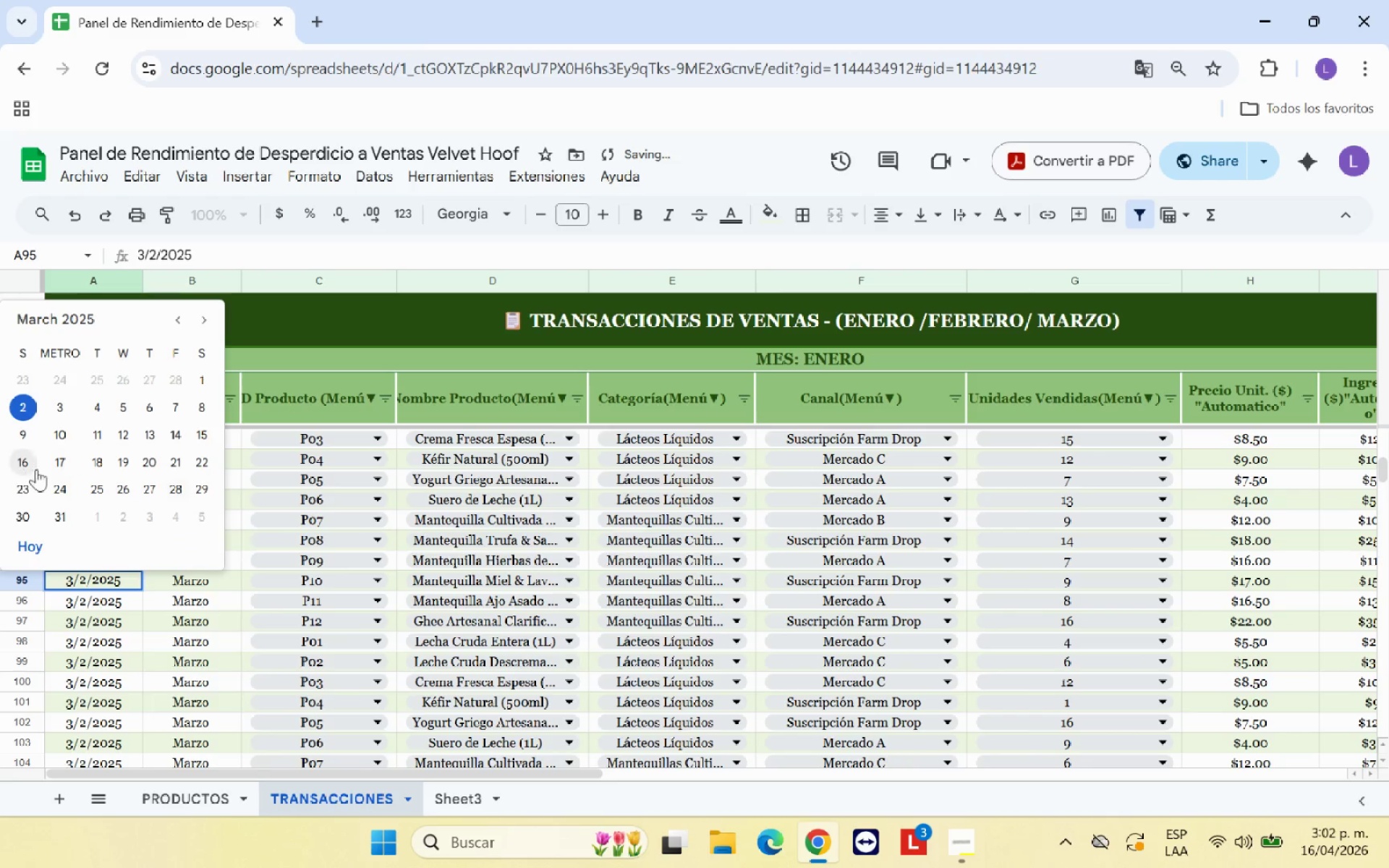 
left_click([68, 464])
 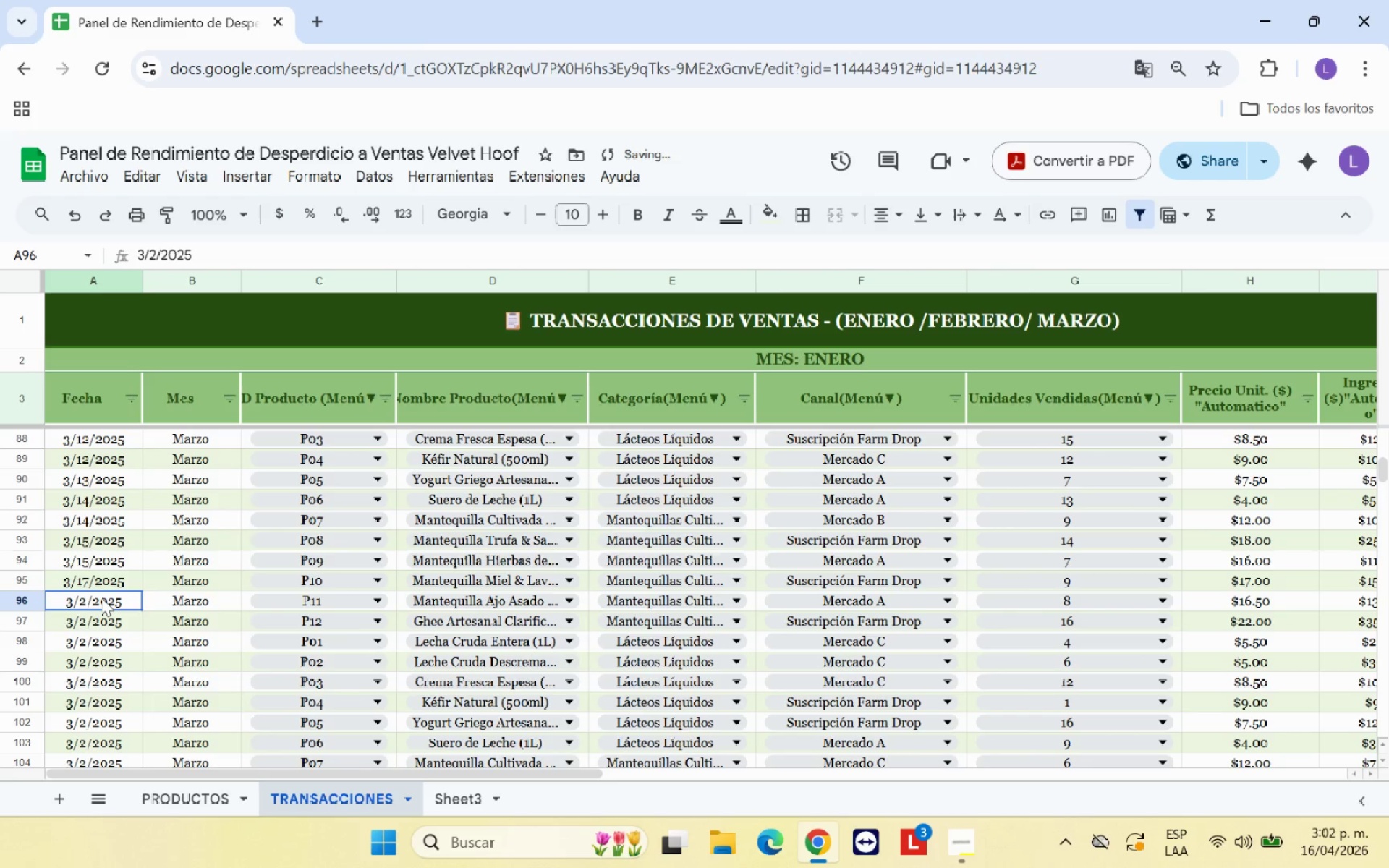 
double_click([101, 597])
 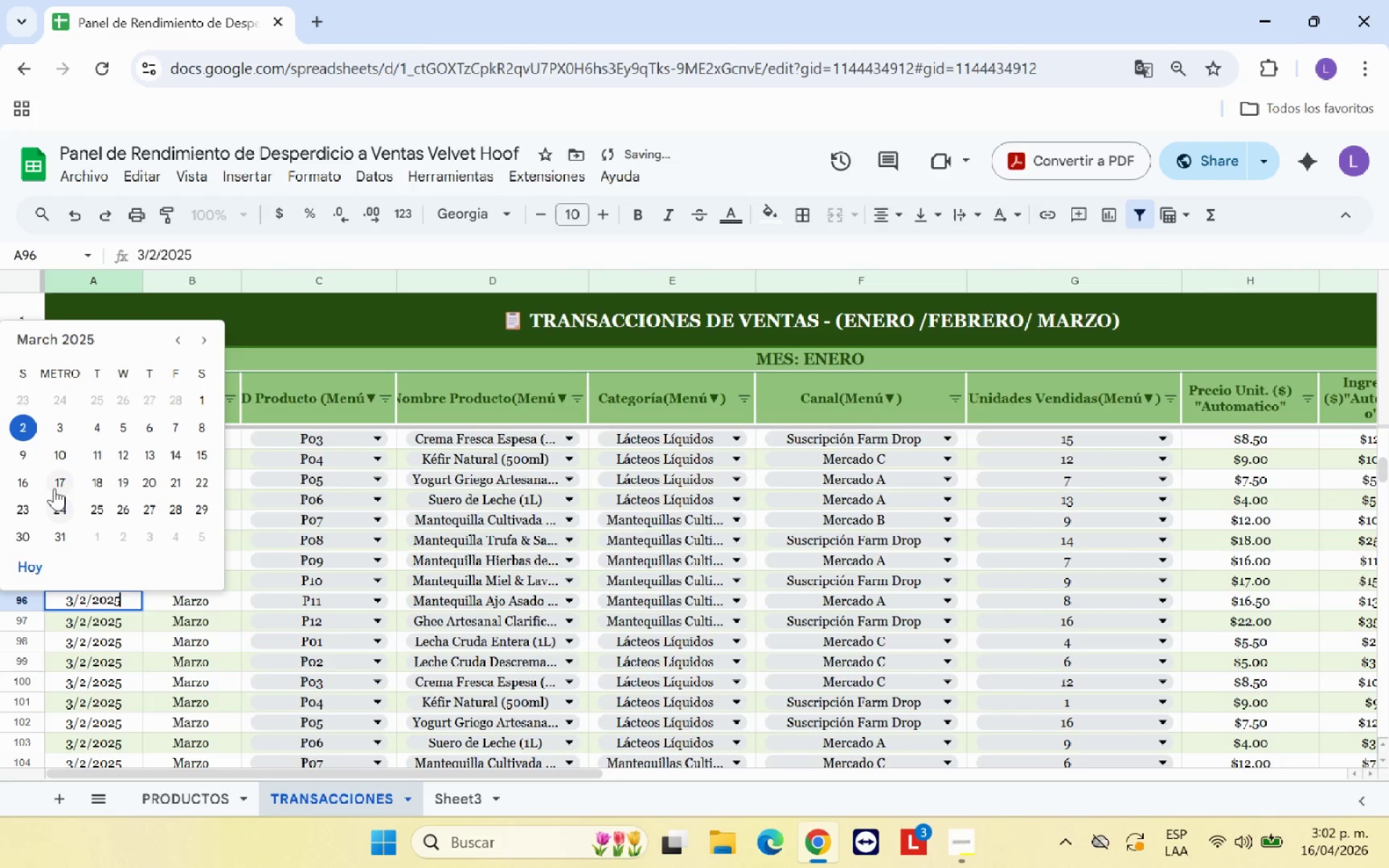 
left_click([61, 482])
 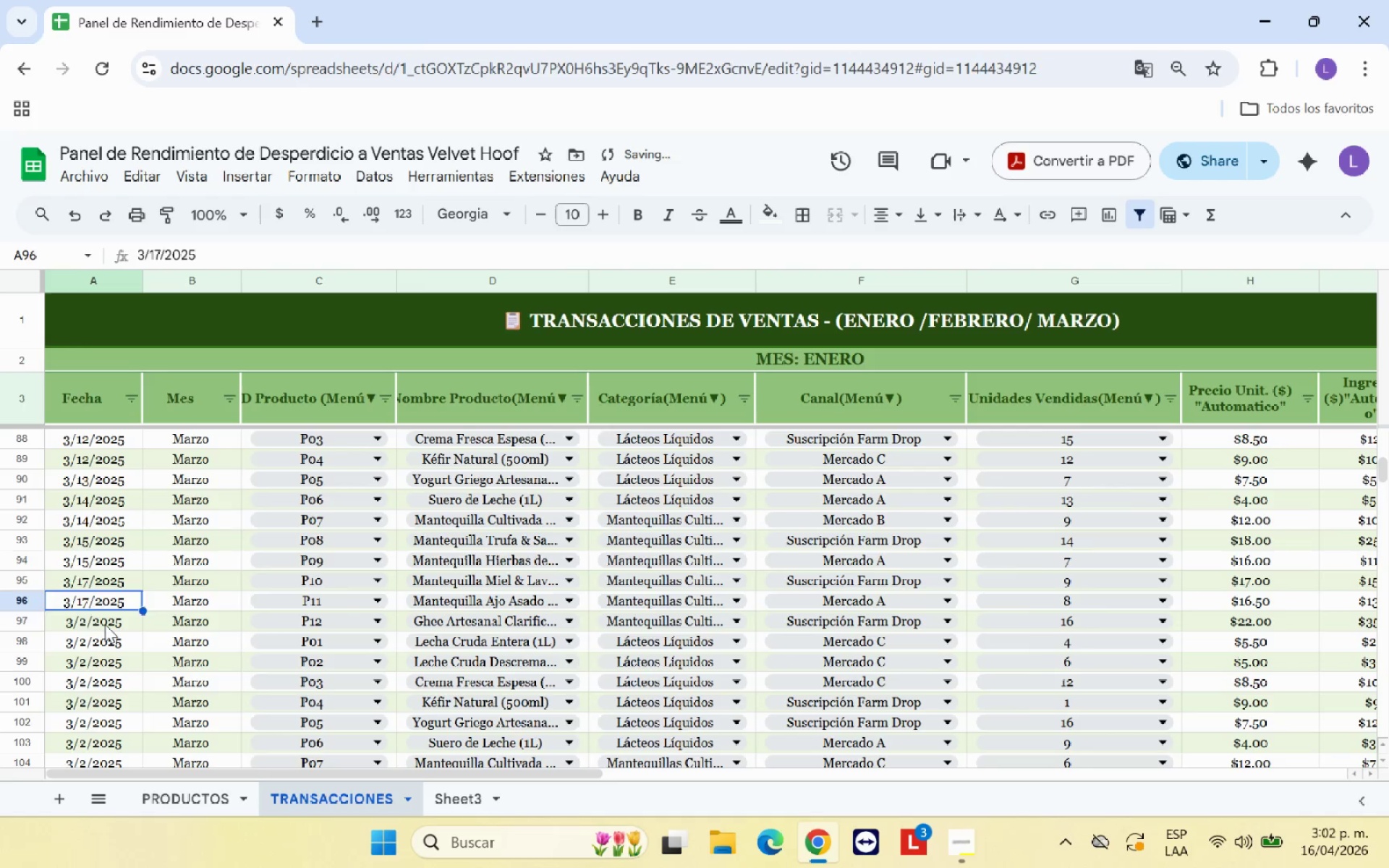 
double_click([105, 624])
 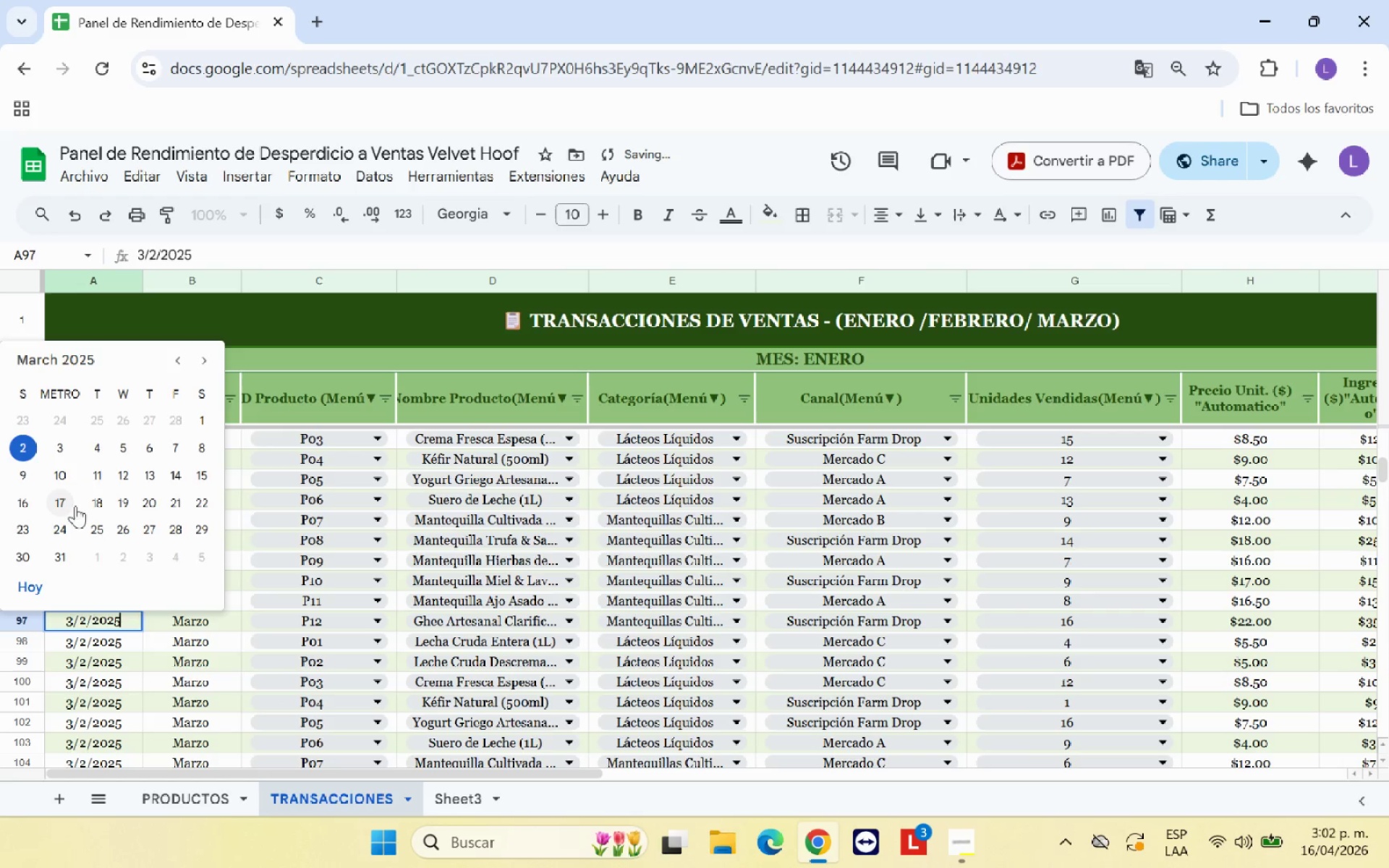 
left_click([64, 502])
 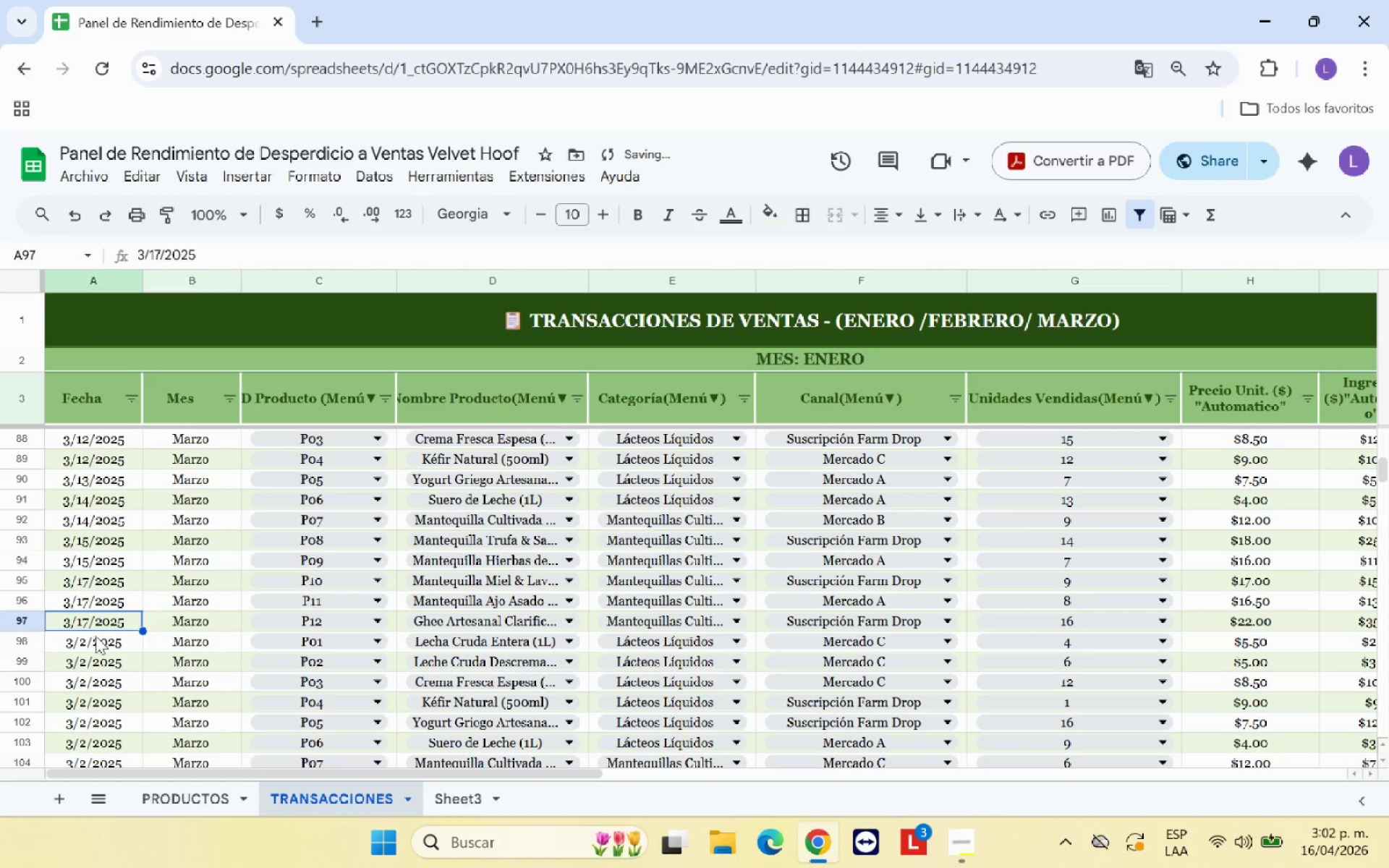 
double_click([95, 636])
 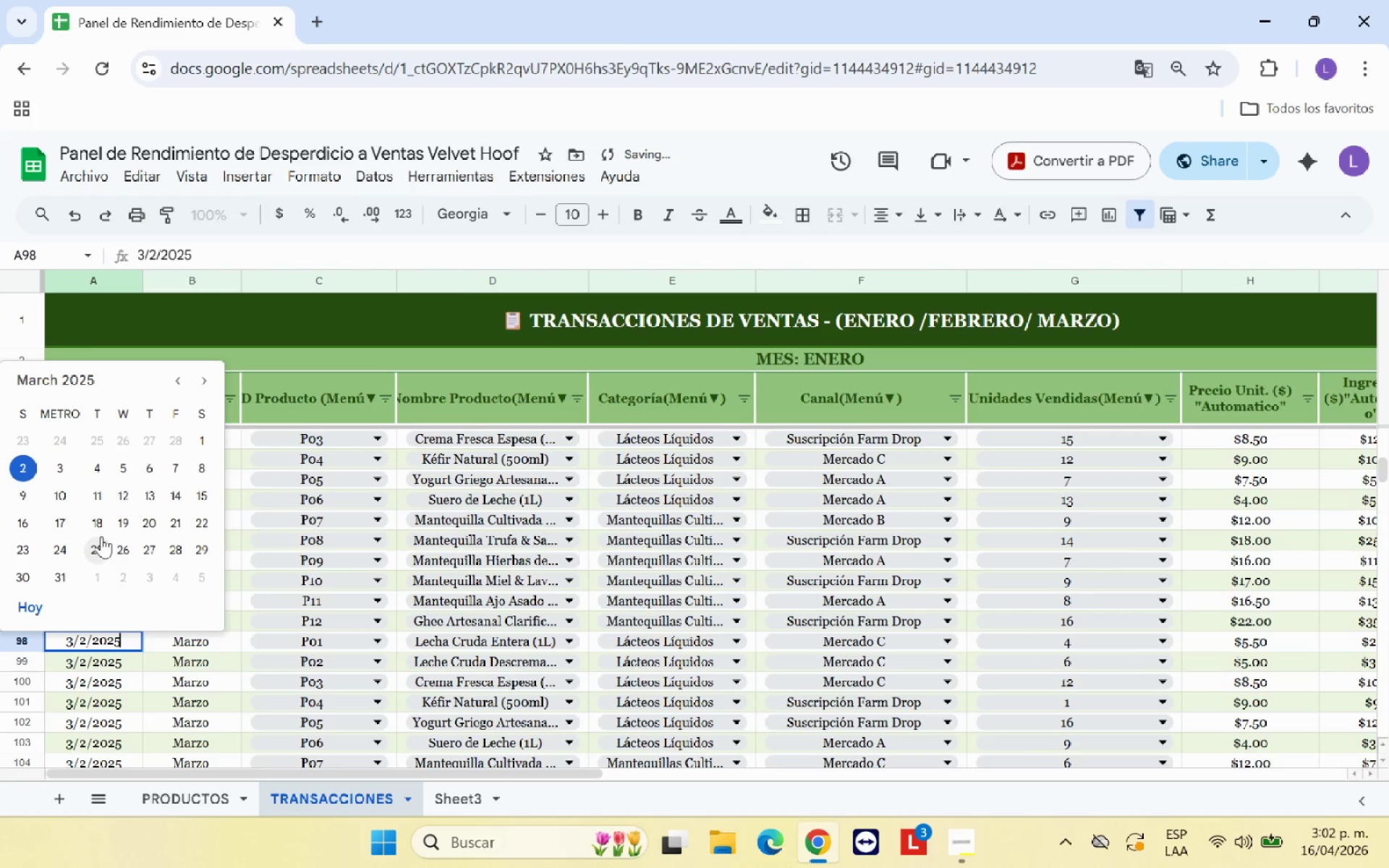 
left_click([101, 524])
 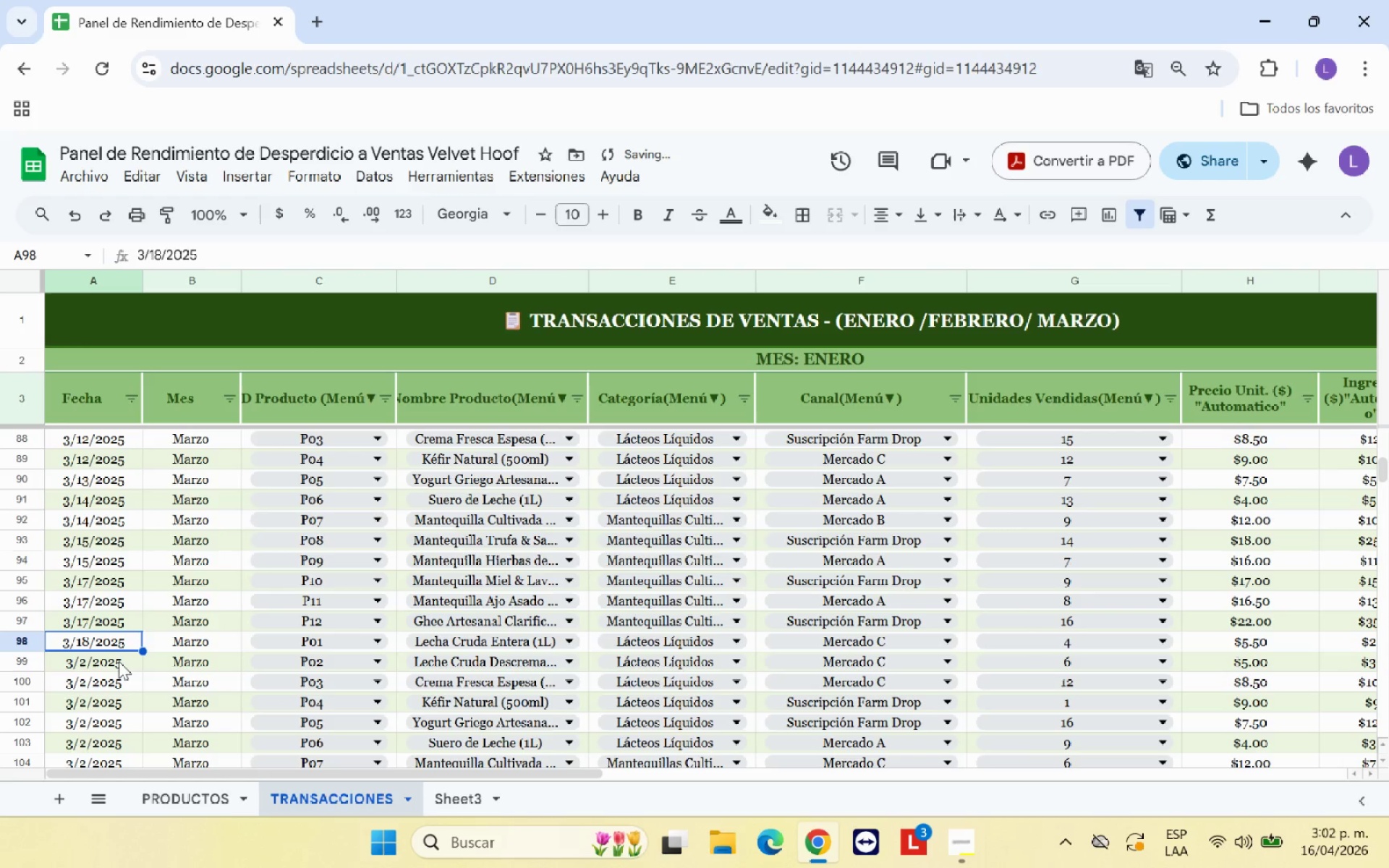 
double_click([119, 660])
 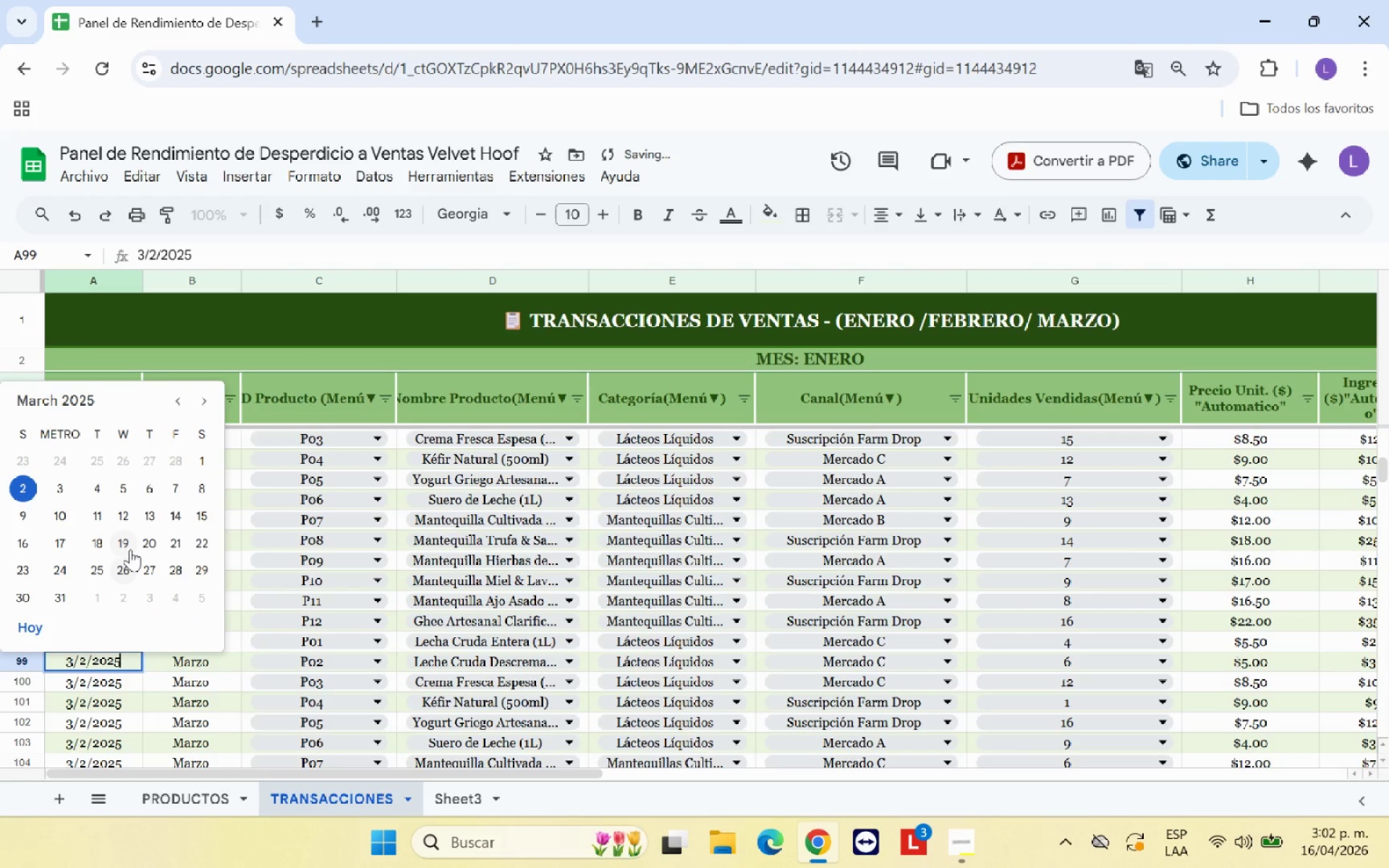 
left_click([128, 547])
 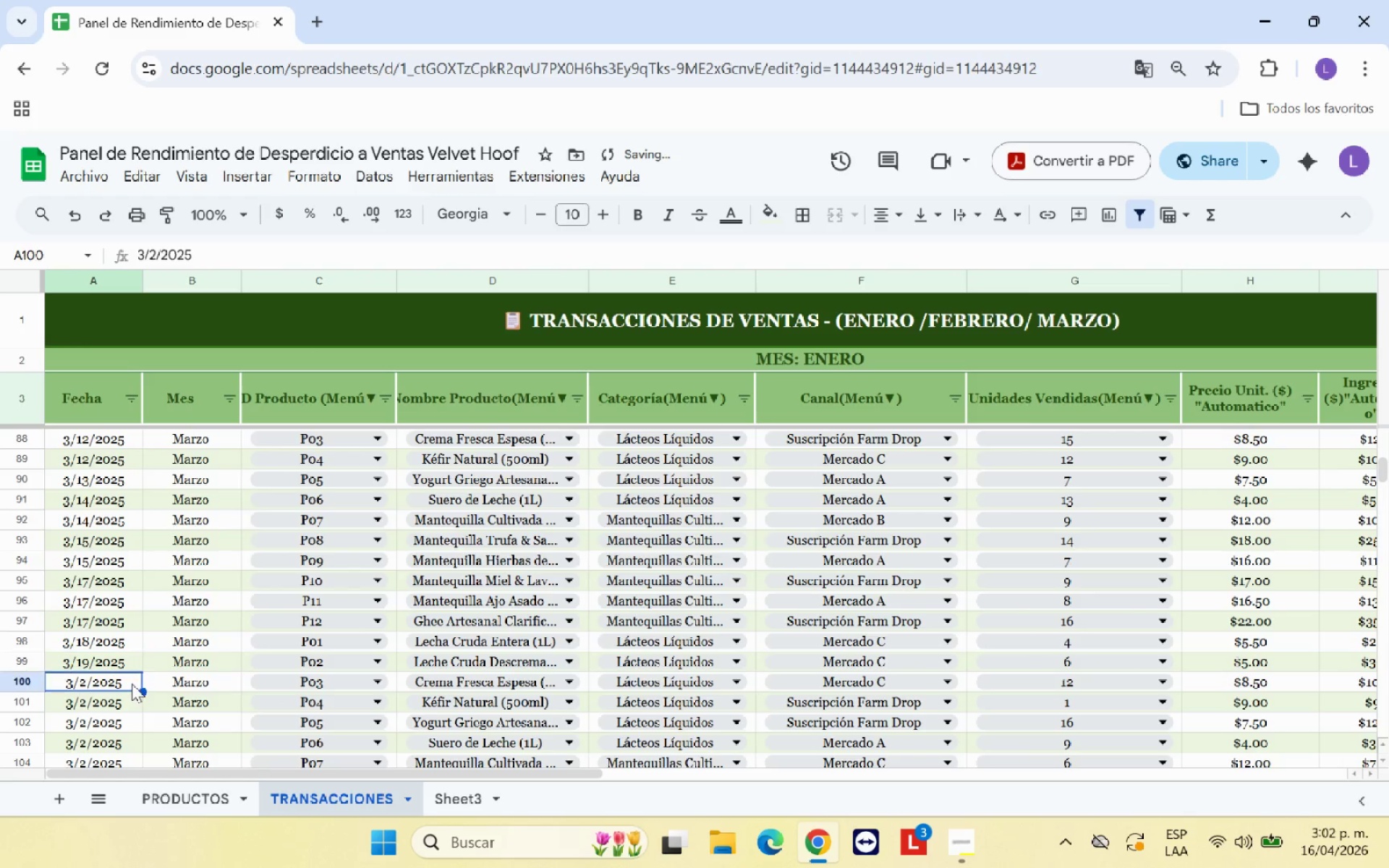 
double_click([132, 684])
 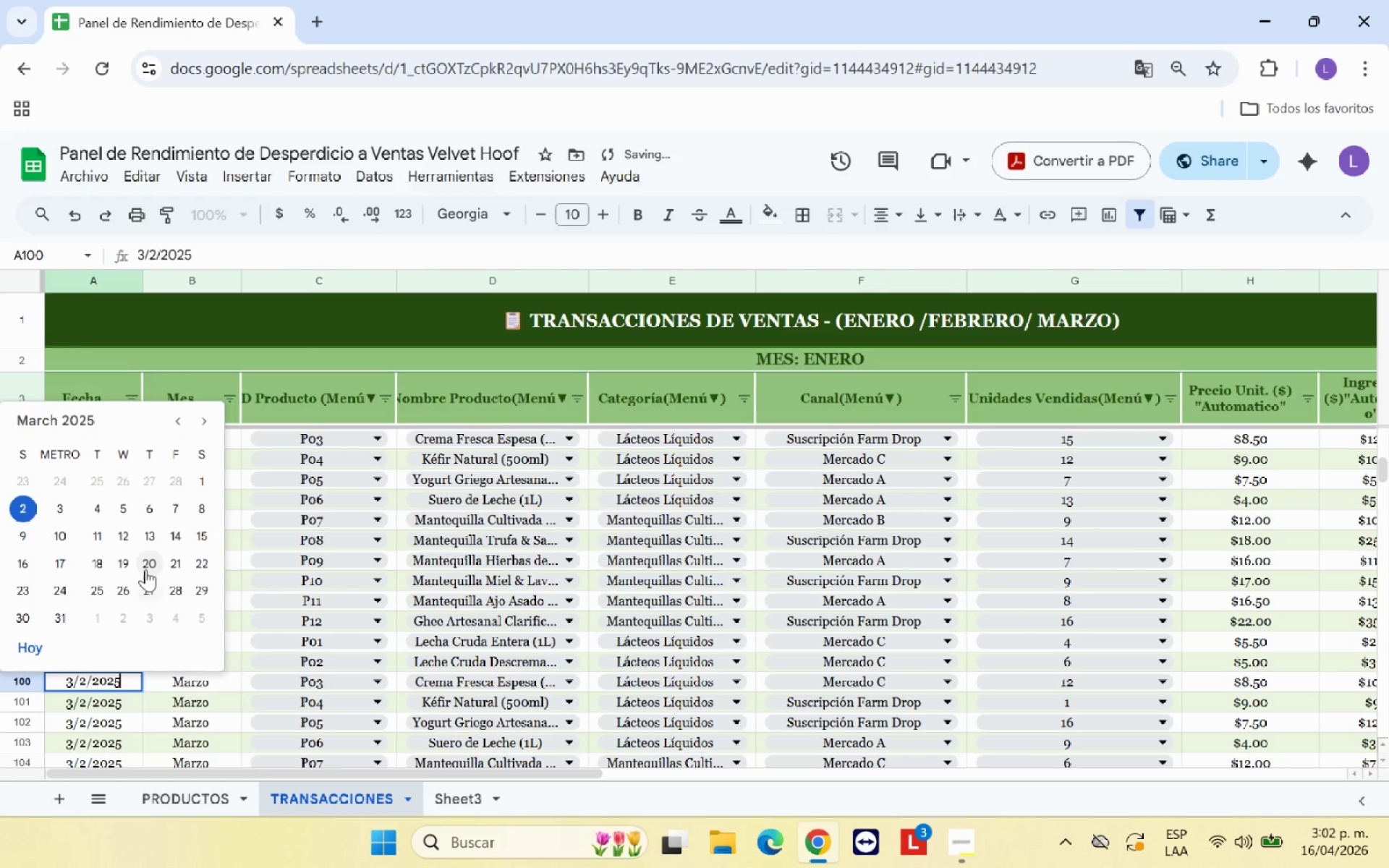 
left_click([148, 566])
 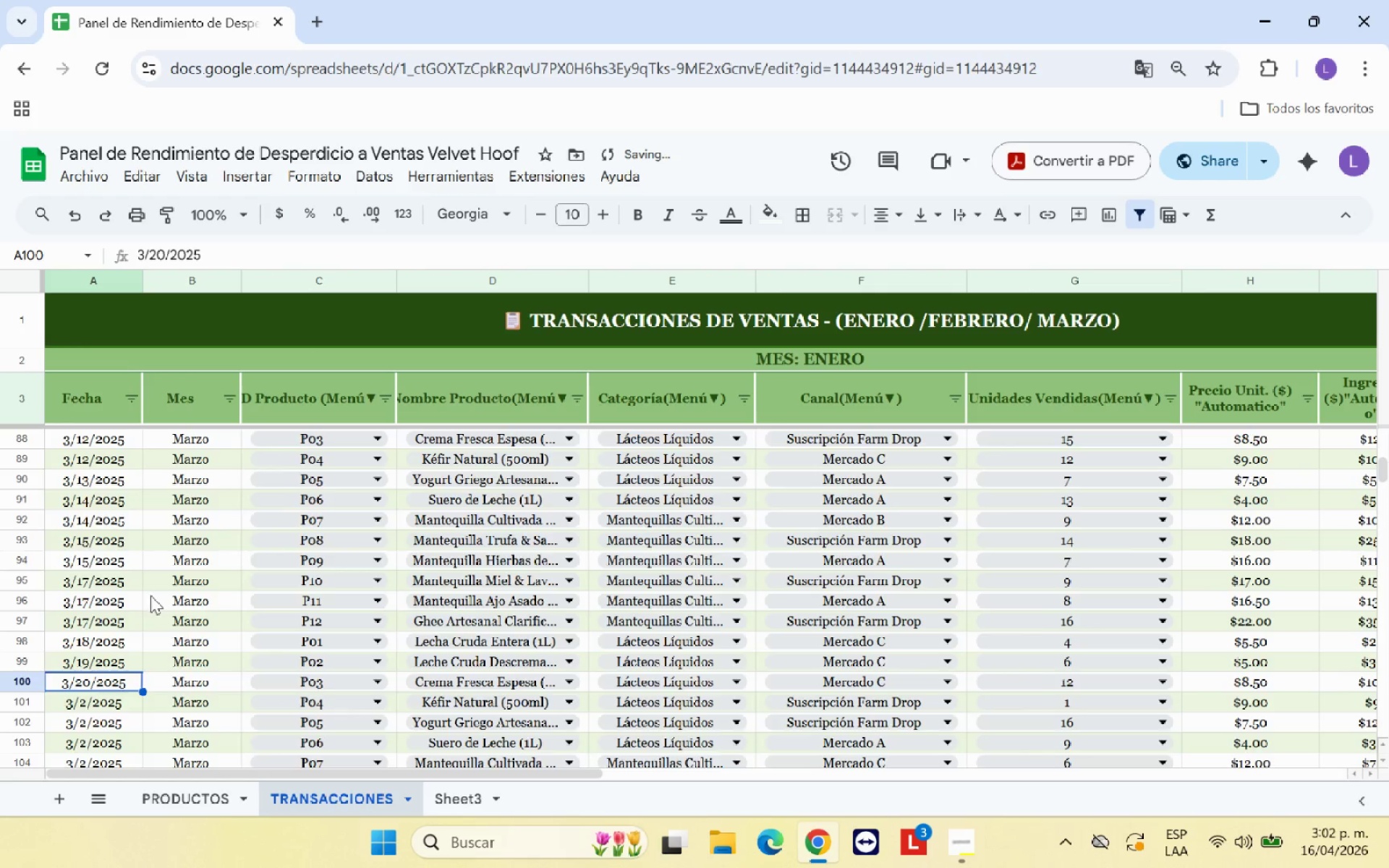 
scroll: coordinate [150, 595], scroll_direction: down, amount: 2.0
 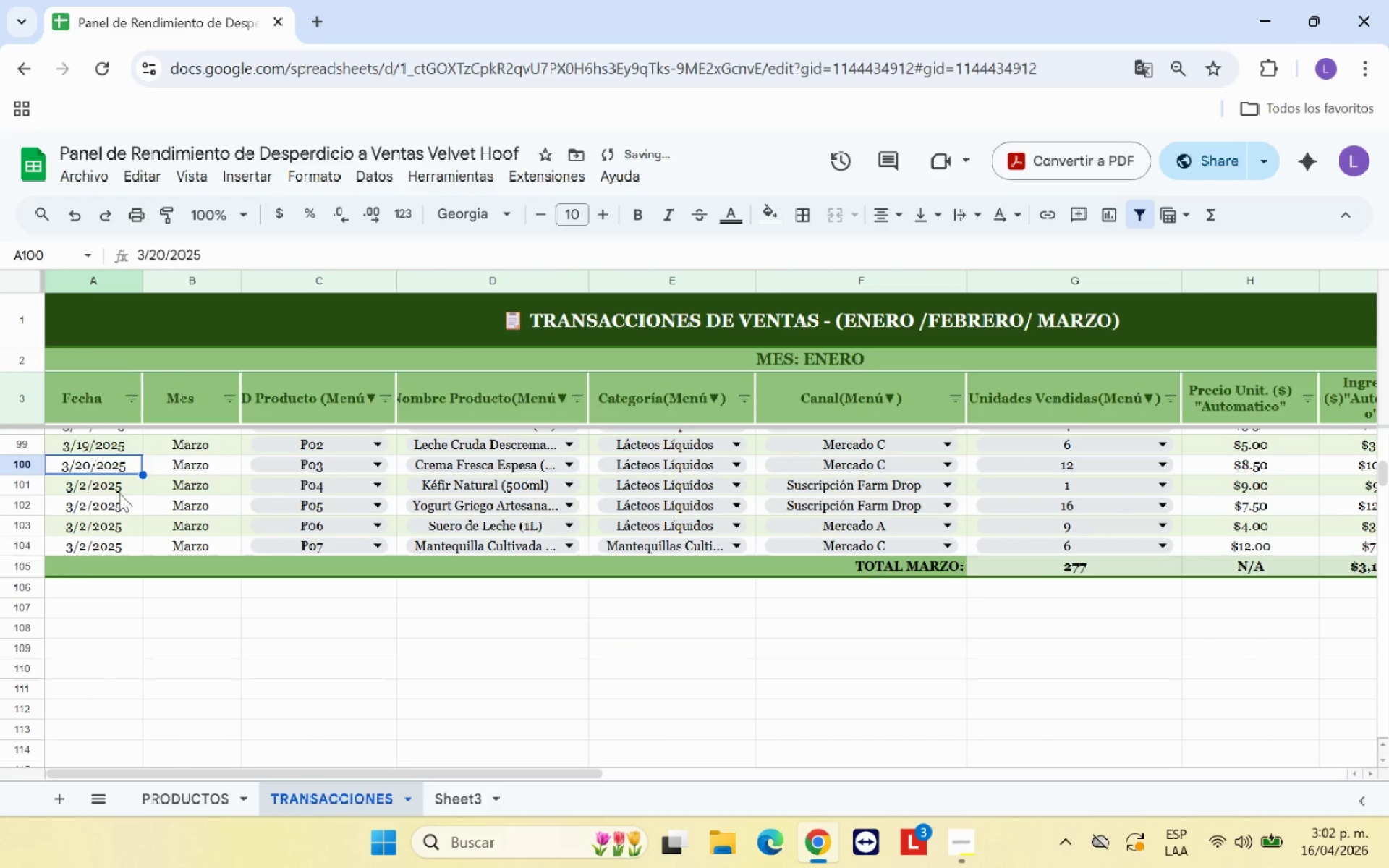 
double_click([120, 490])
 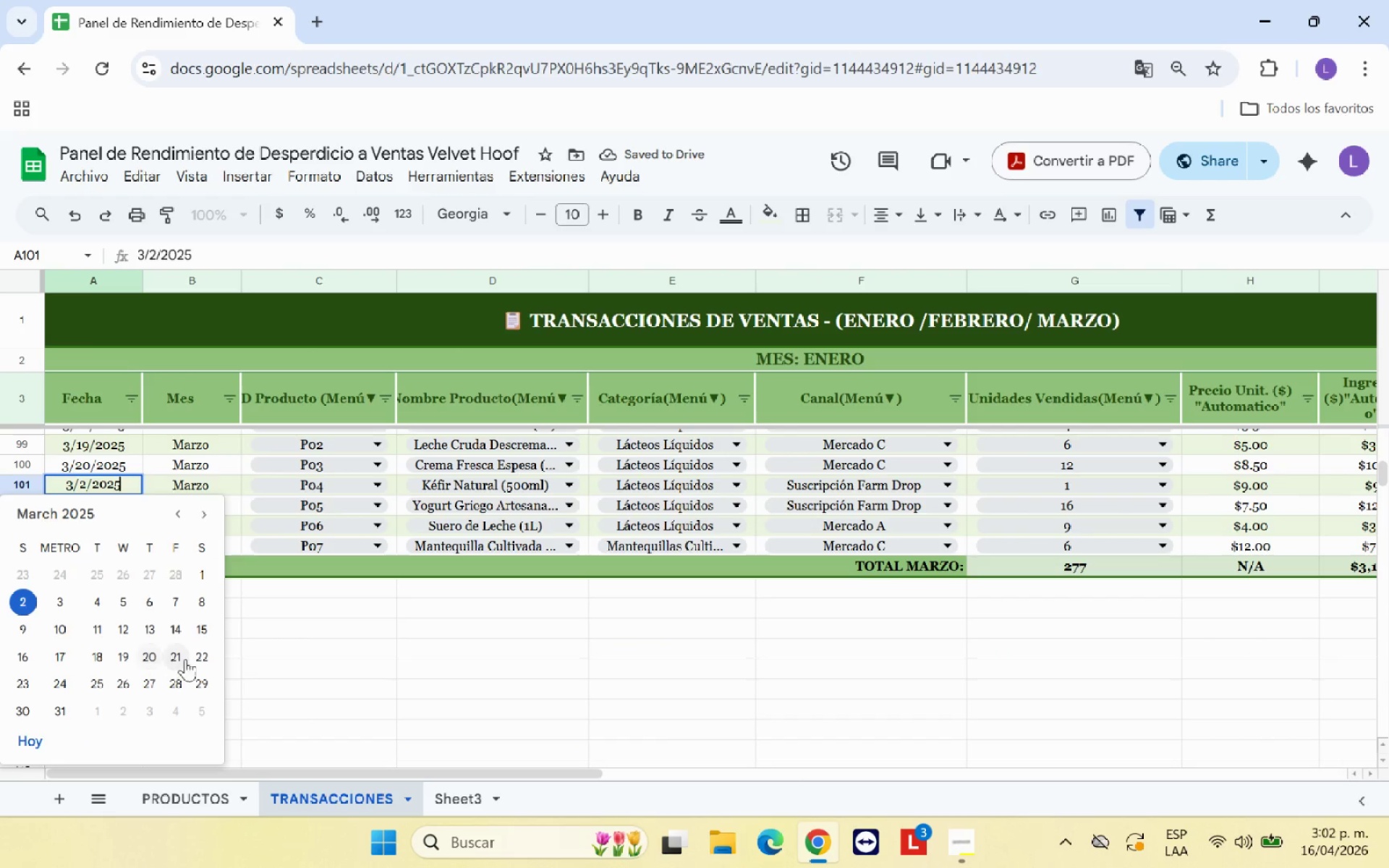 
left_click([200, 660])
 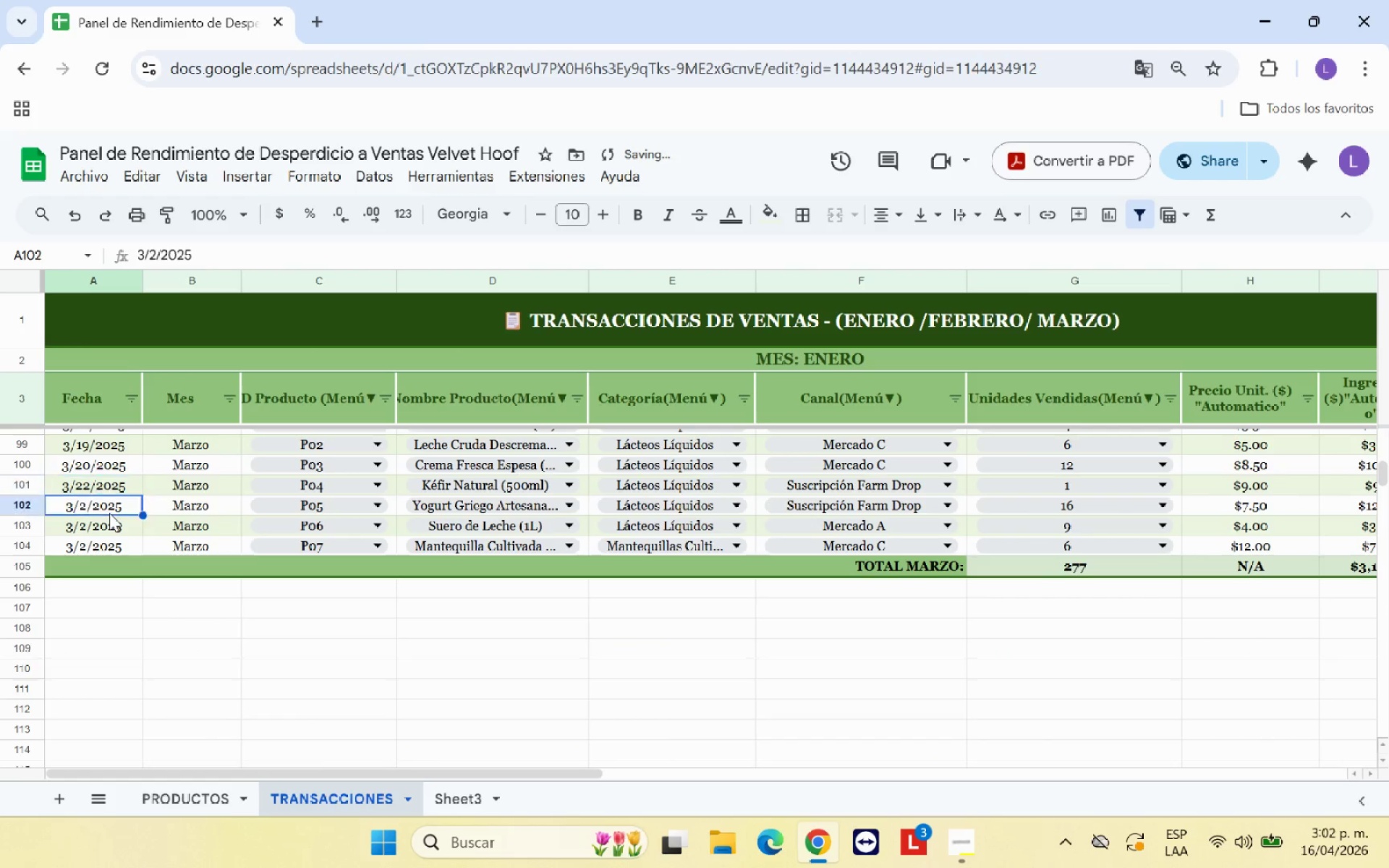 
double_click([109, 513])
 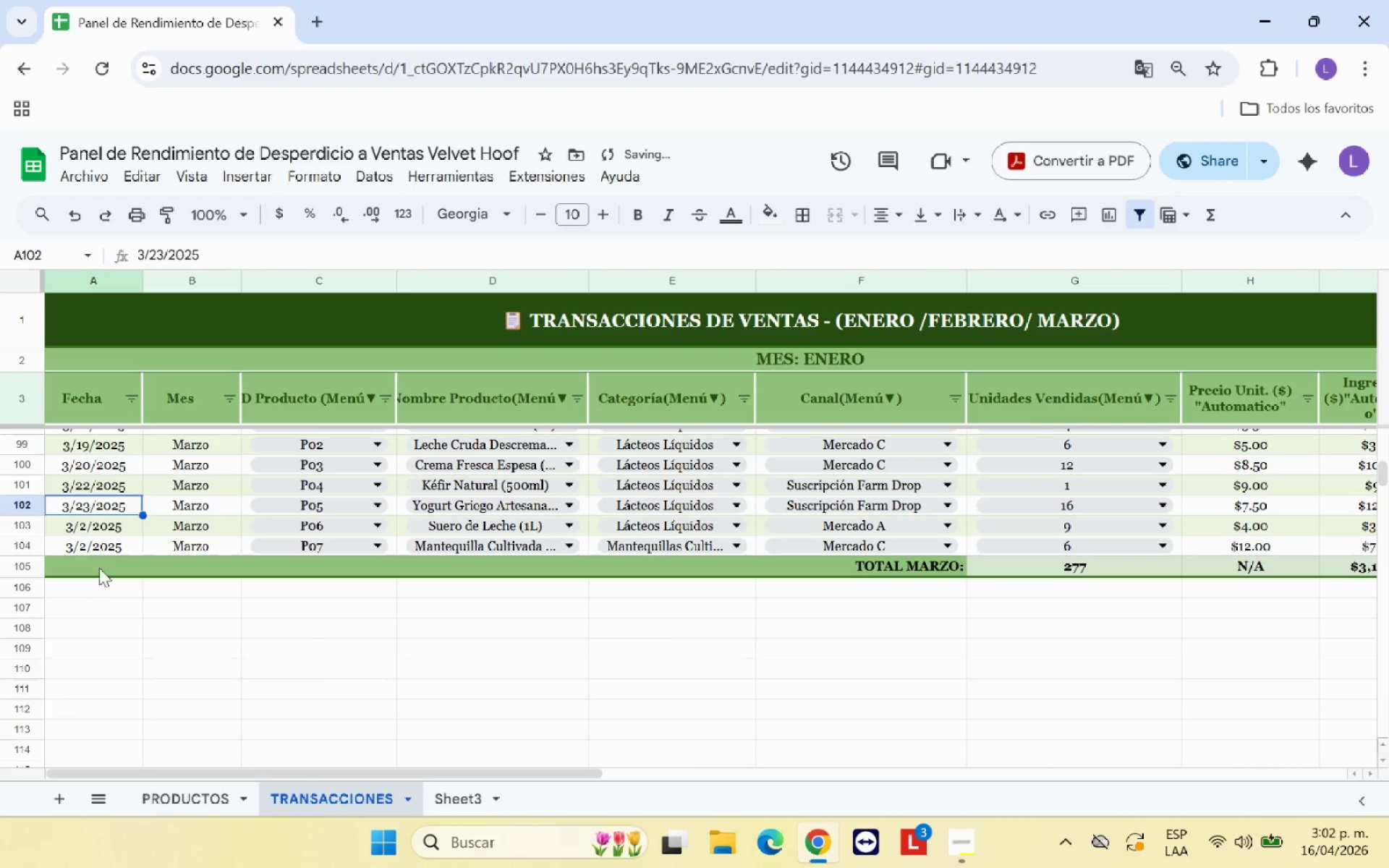 
double_click([116, 524])
 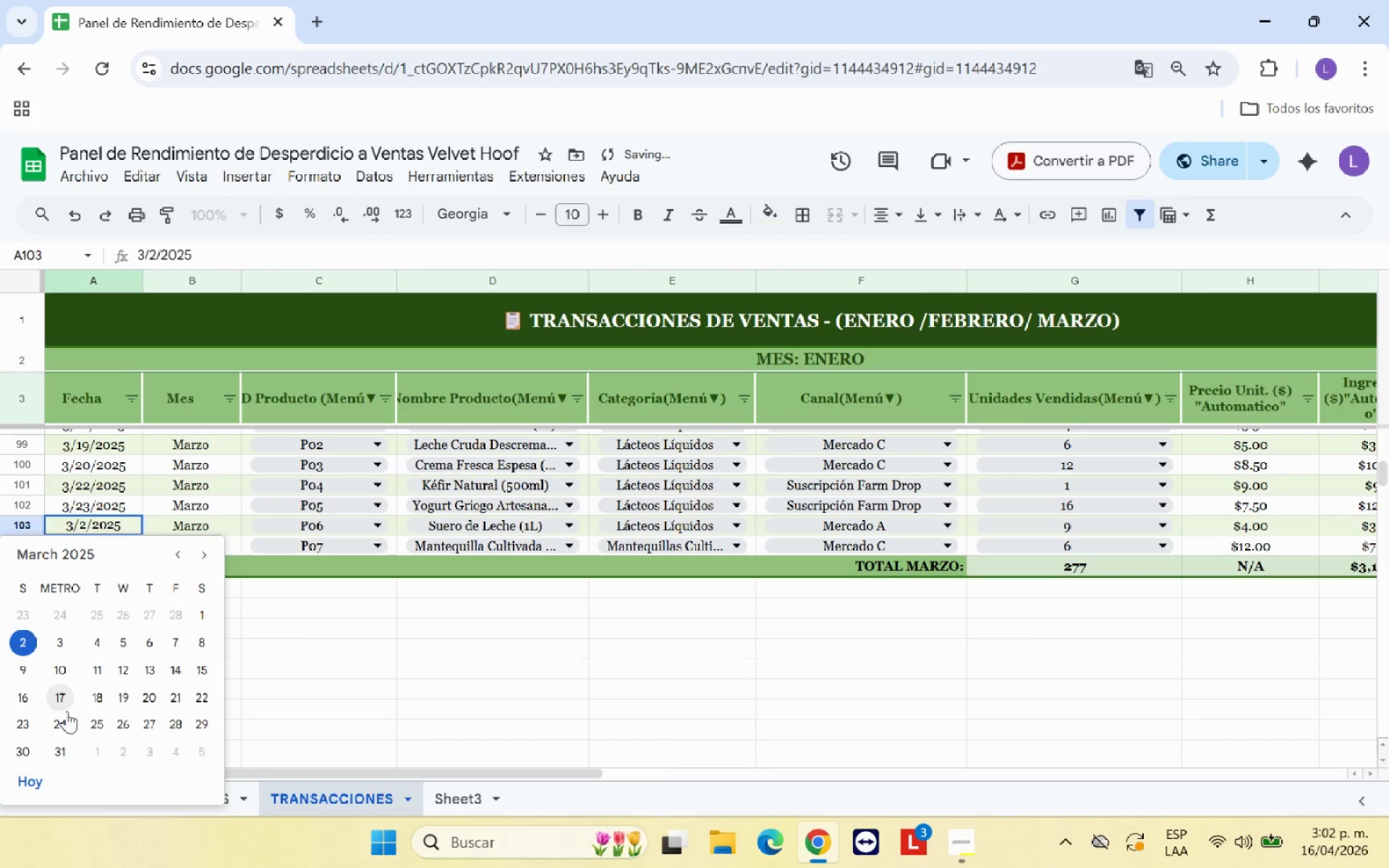 
left_click([64, 718])
 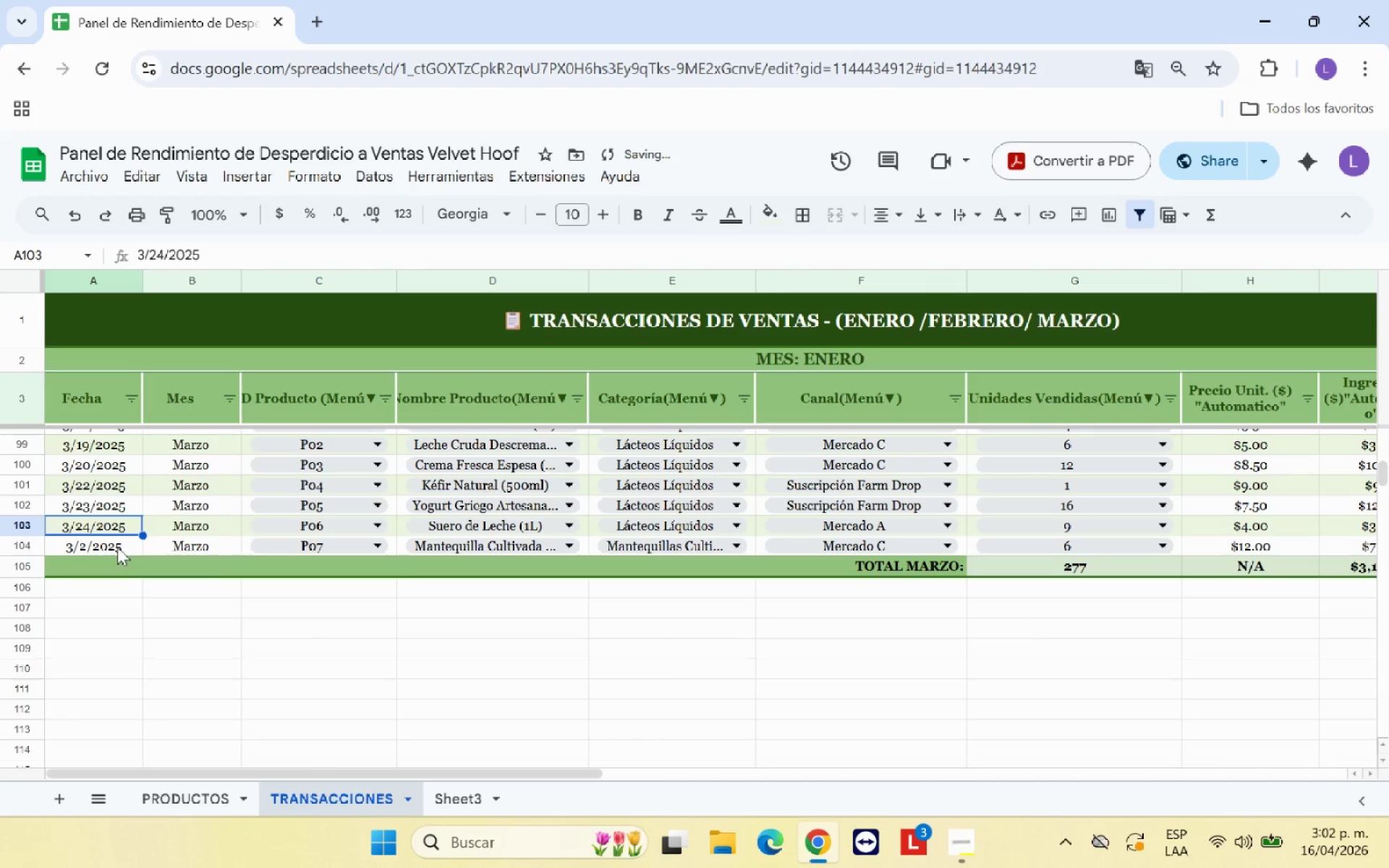 
double_click([118, 545])
 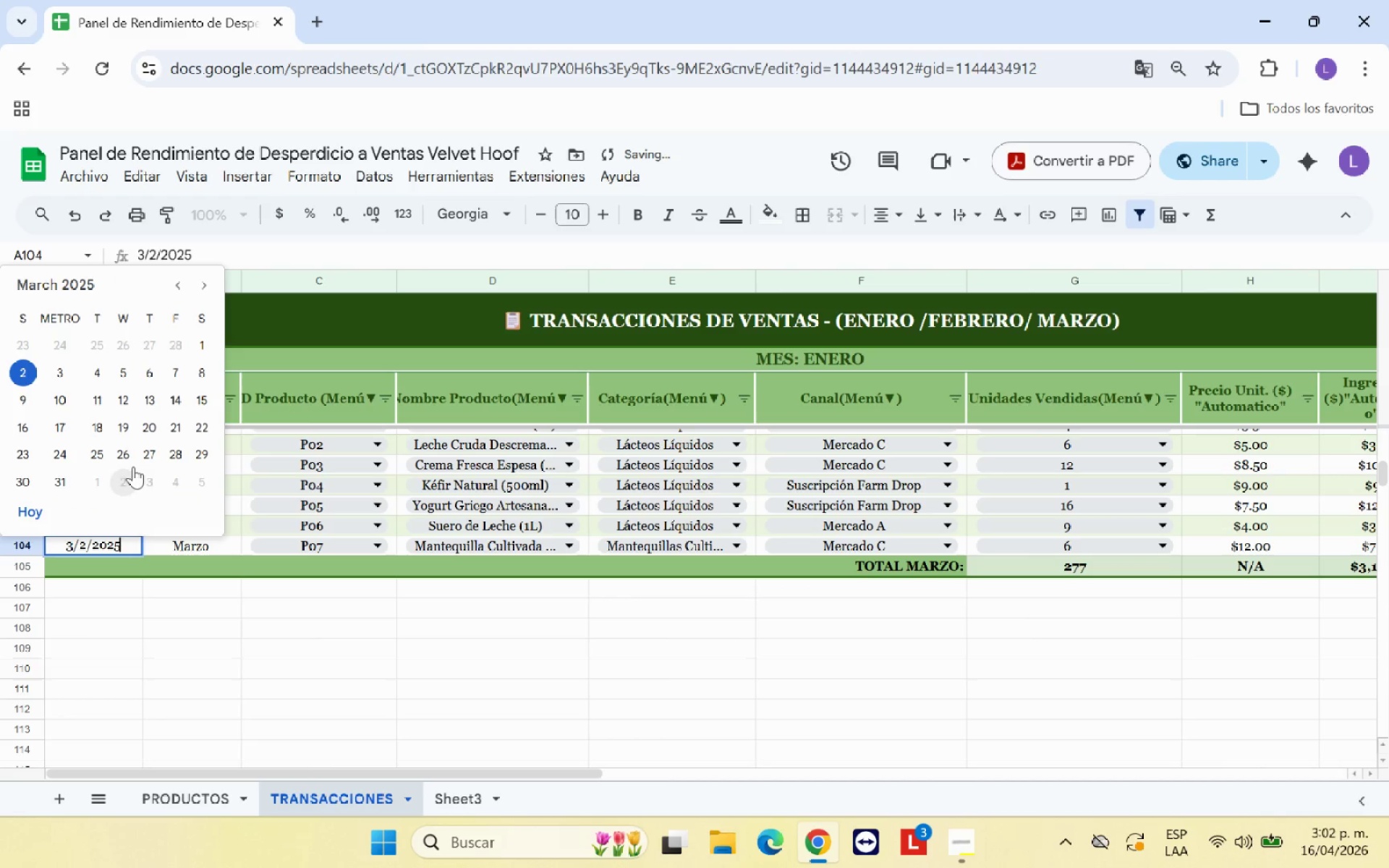 
left_click([145, 454])
 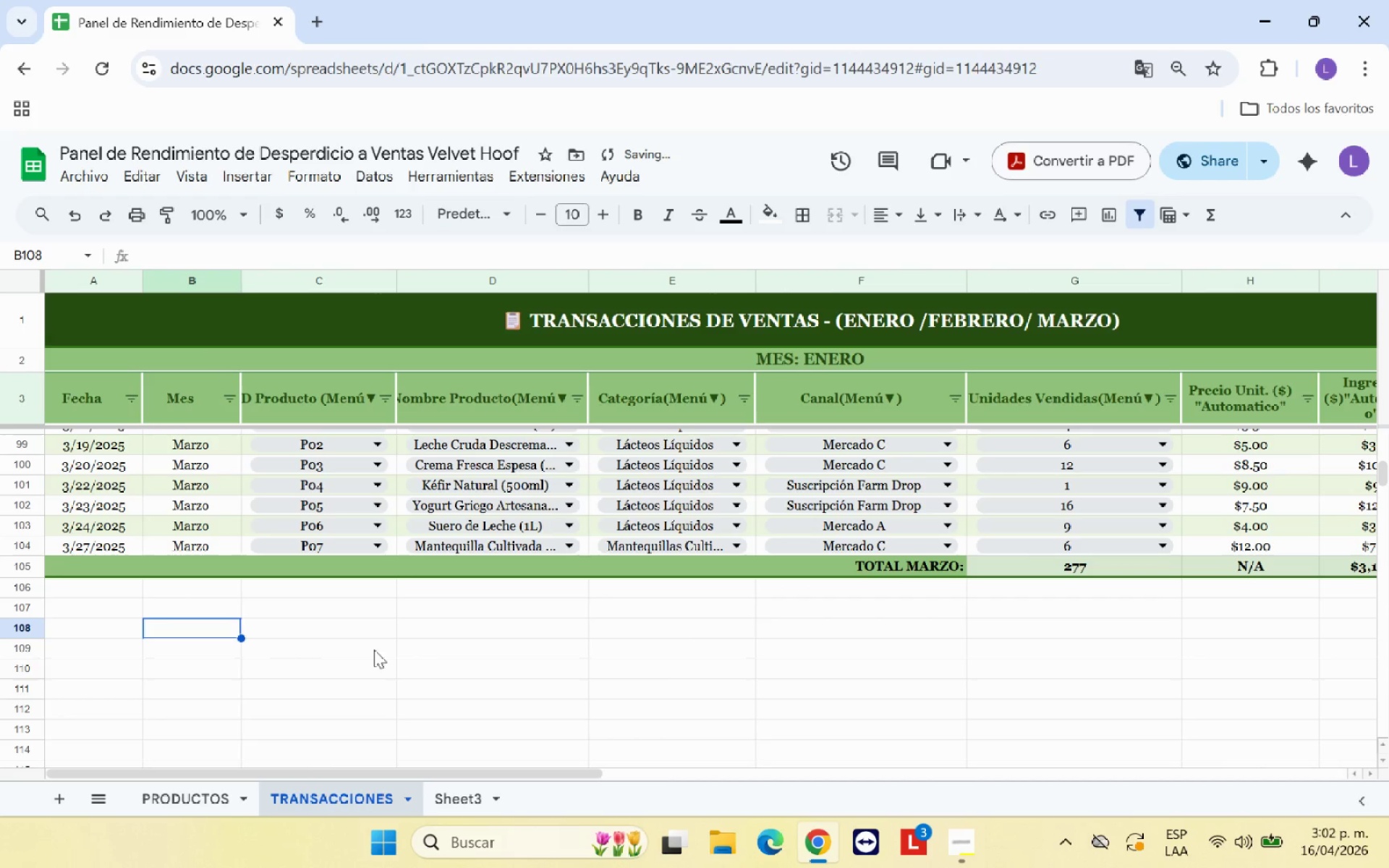 
scroll: coordinate [527, 665], scroll_direction: up, amount: 7.0
 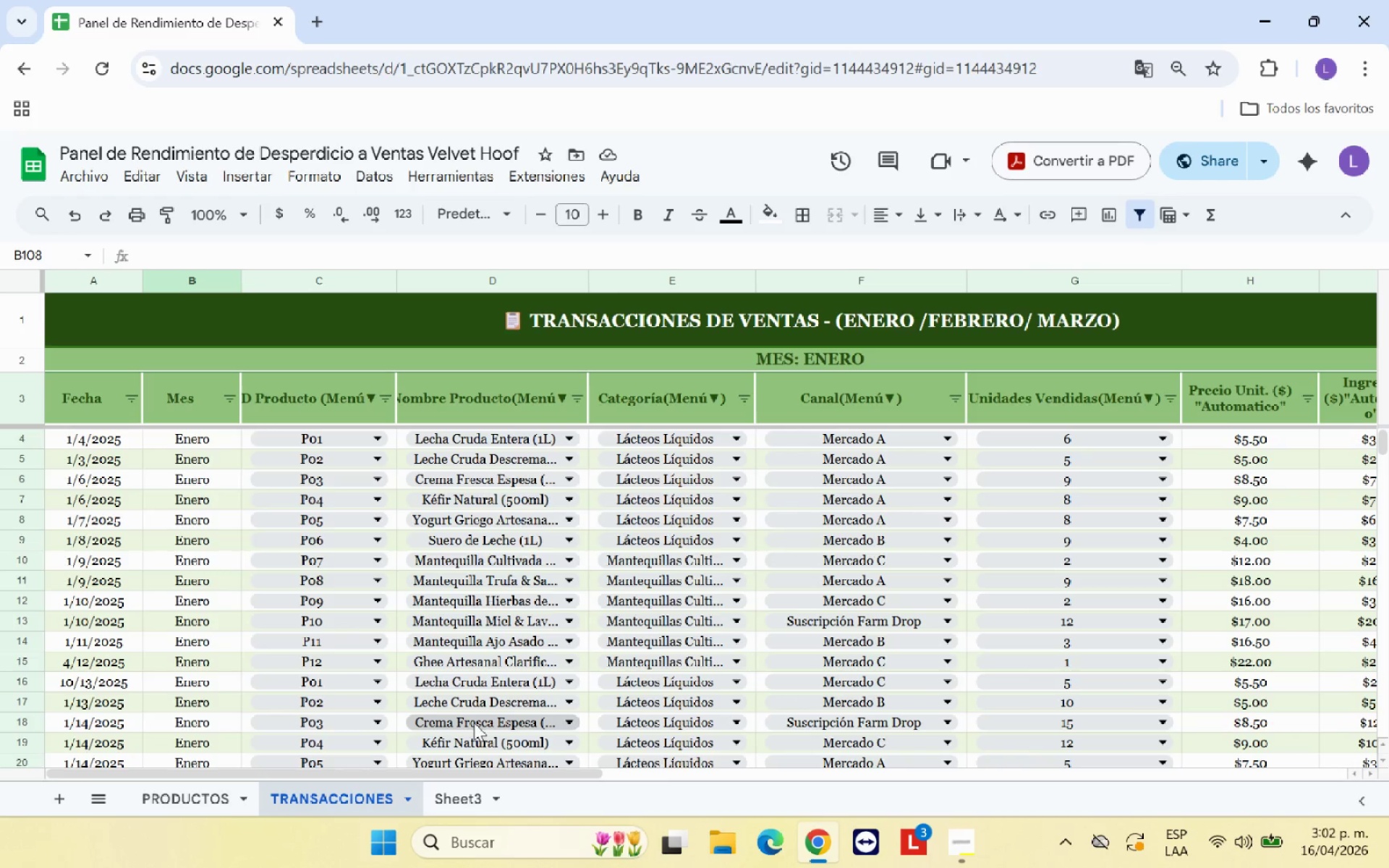 
left_click([452, 805])
 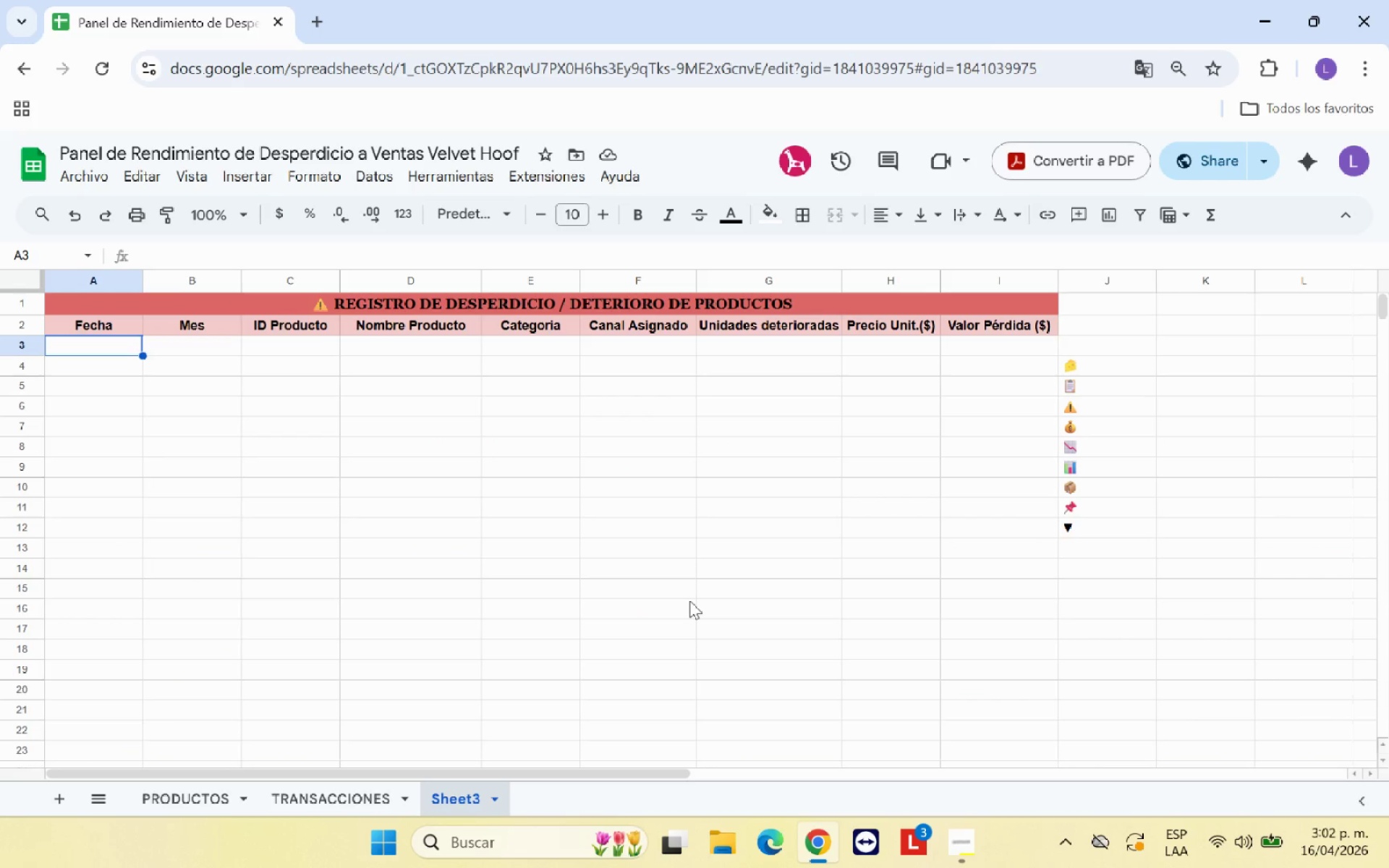 
wait(5.59)
 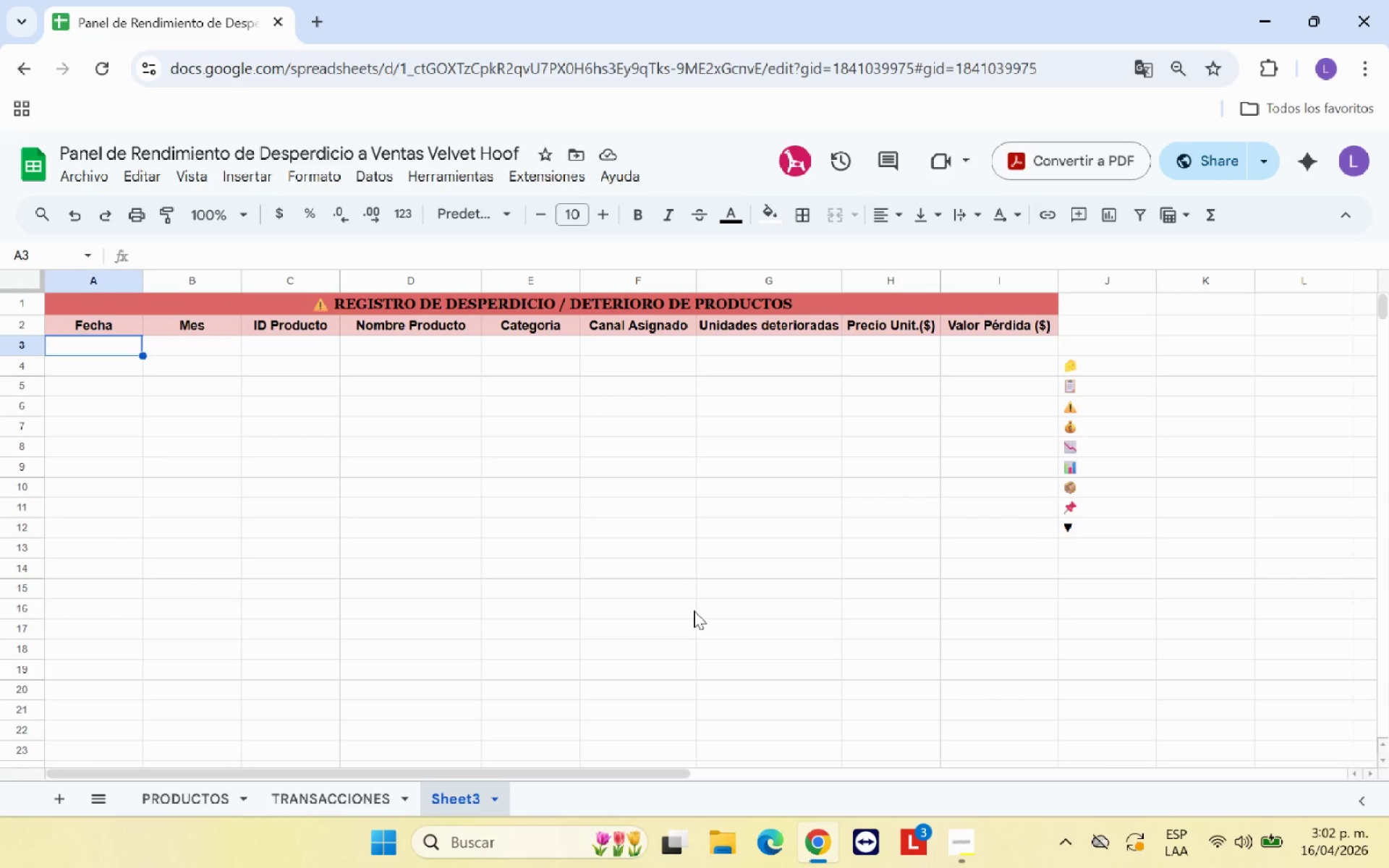 
left_click([98, 345])
 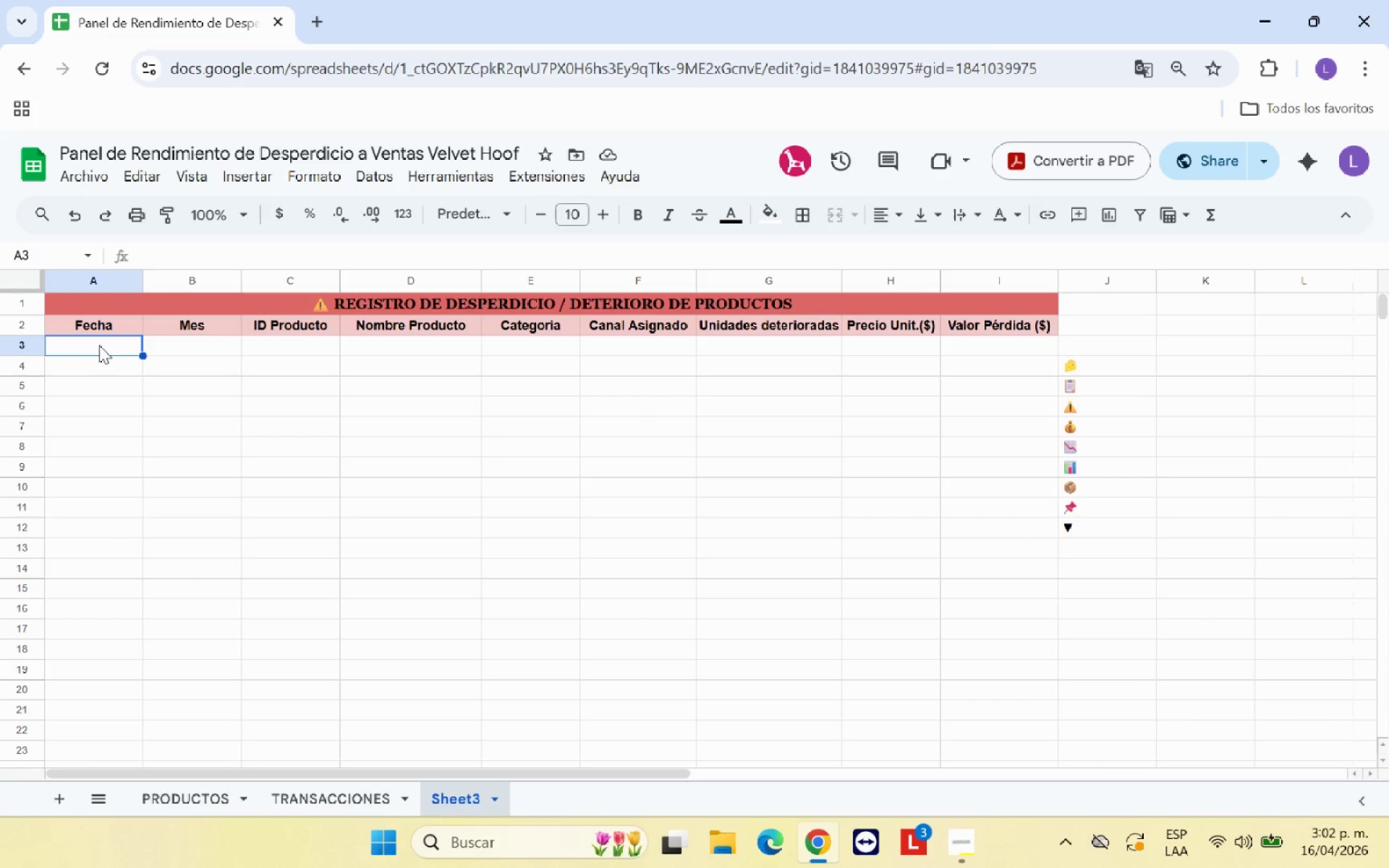 
wait(8.61)
 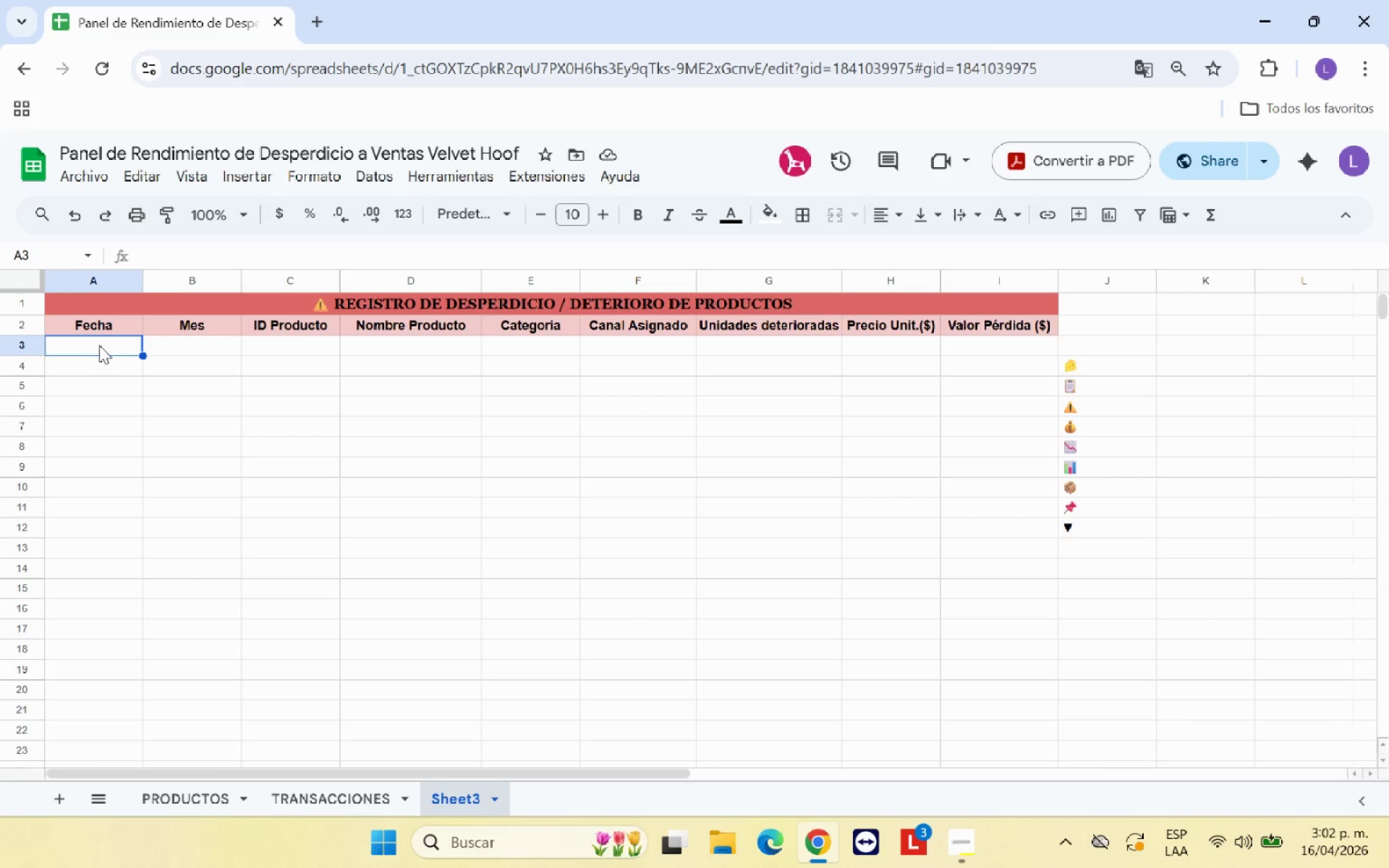 
type(10)
key(Backspace)
key(Backspace)
type())
 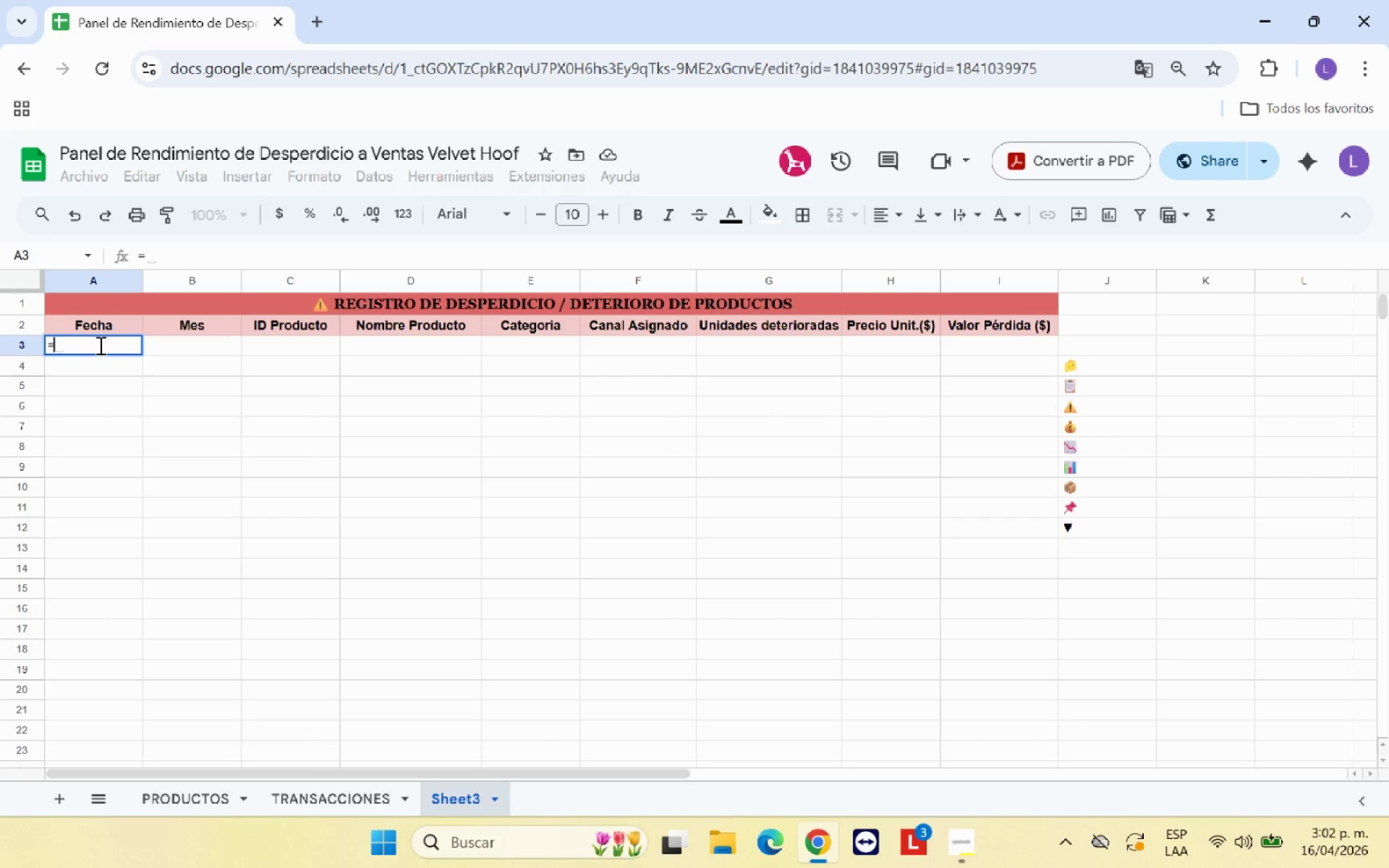 
left_click([293, 800])
 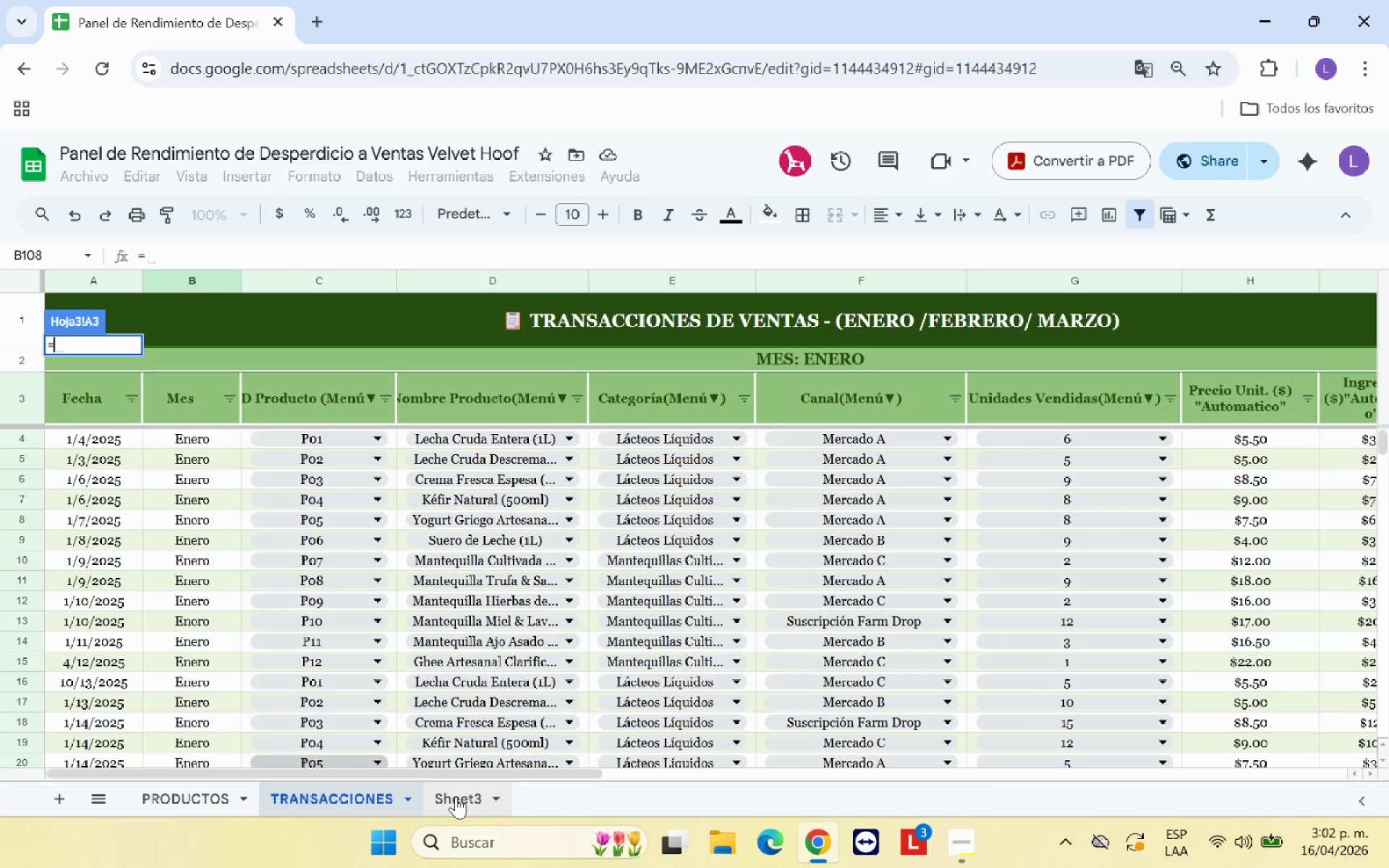 
left_click([456, 796])
 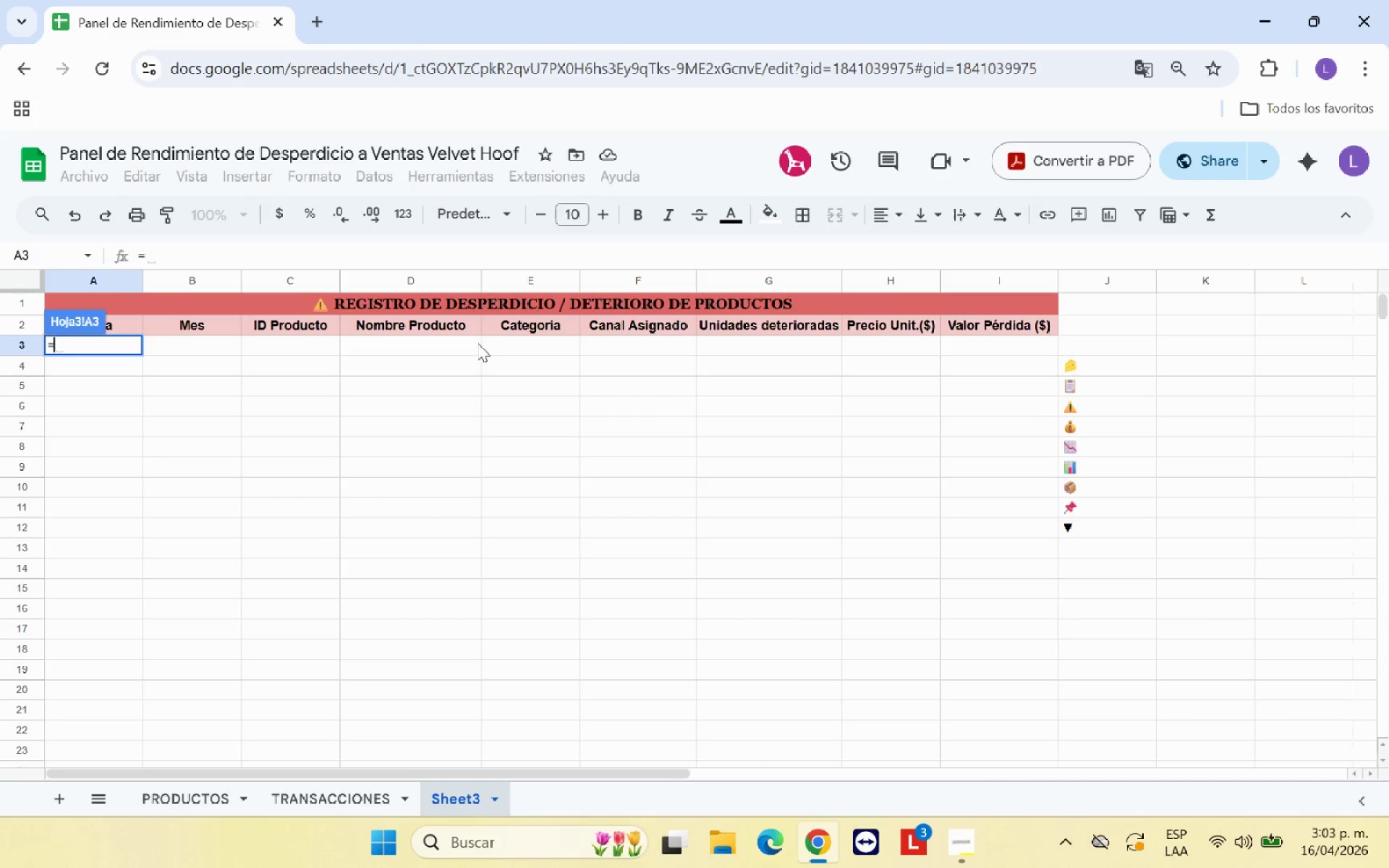 
key(Backspace)
type(10&01&2025)
 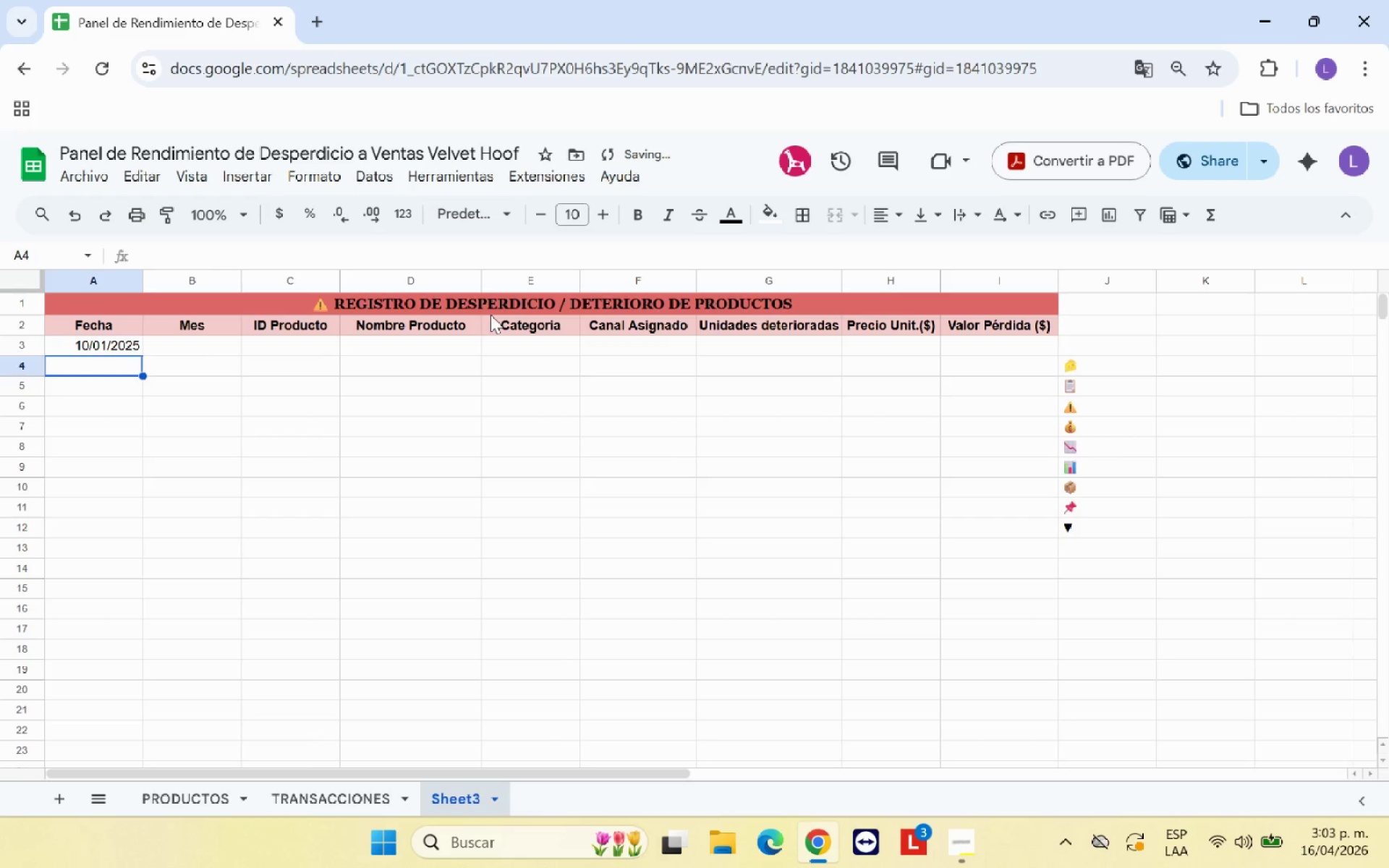 
 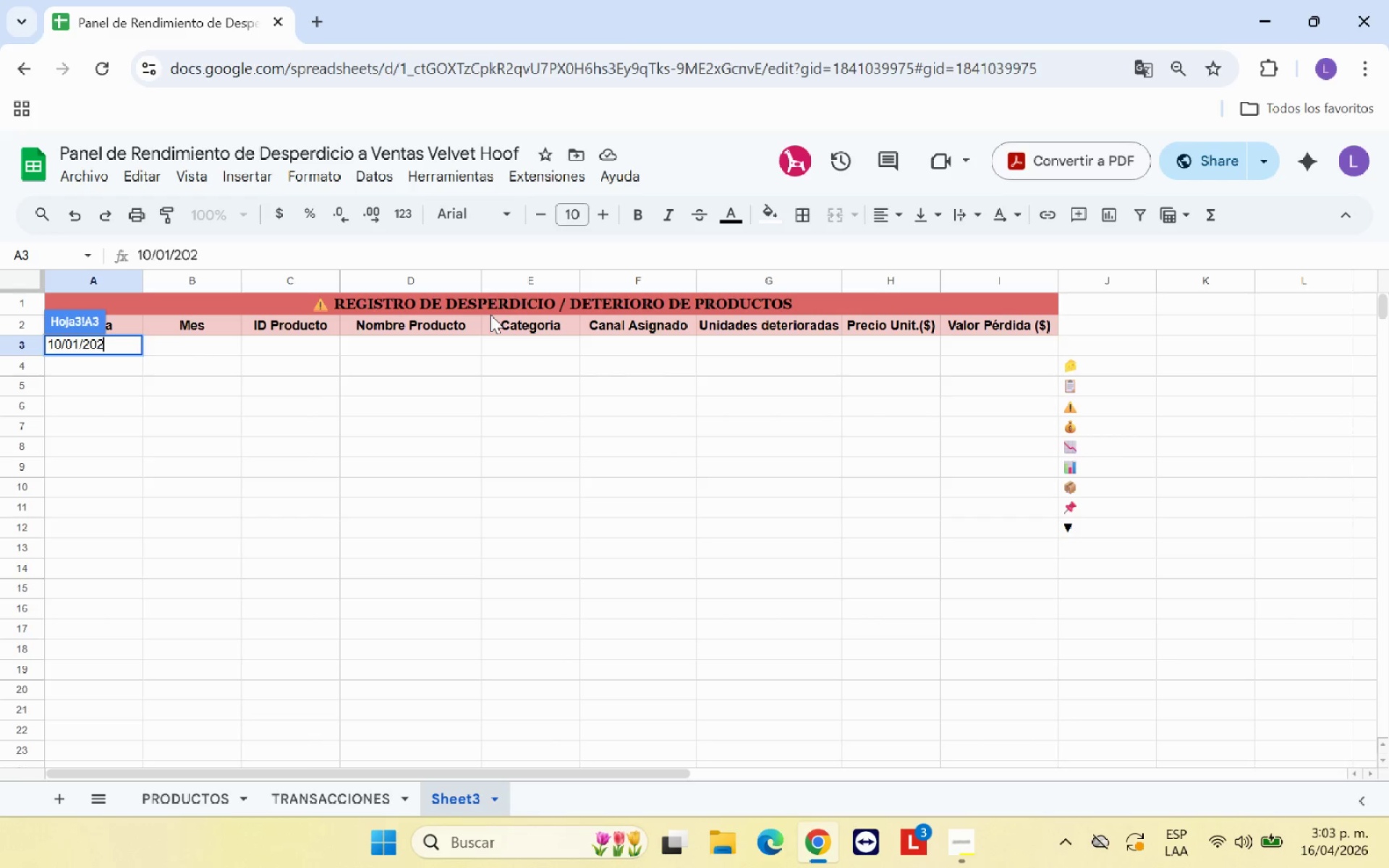 
key(Enter)
 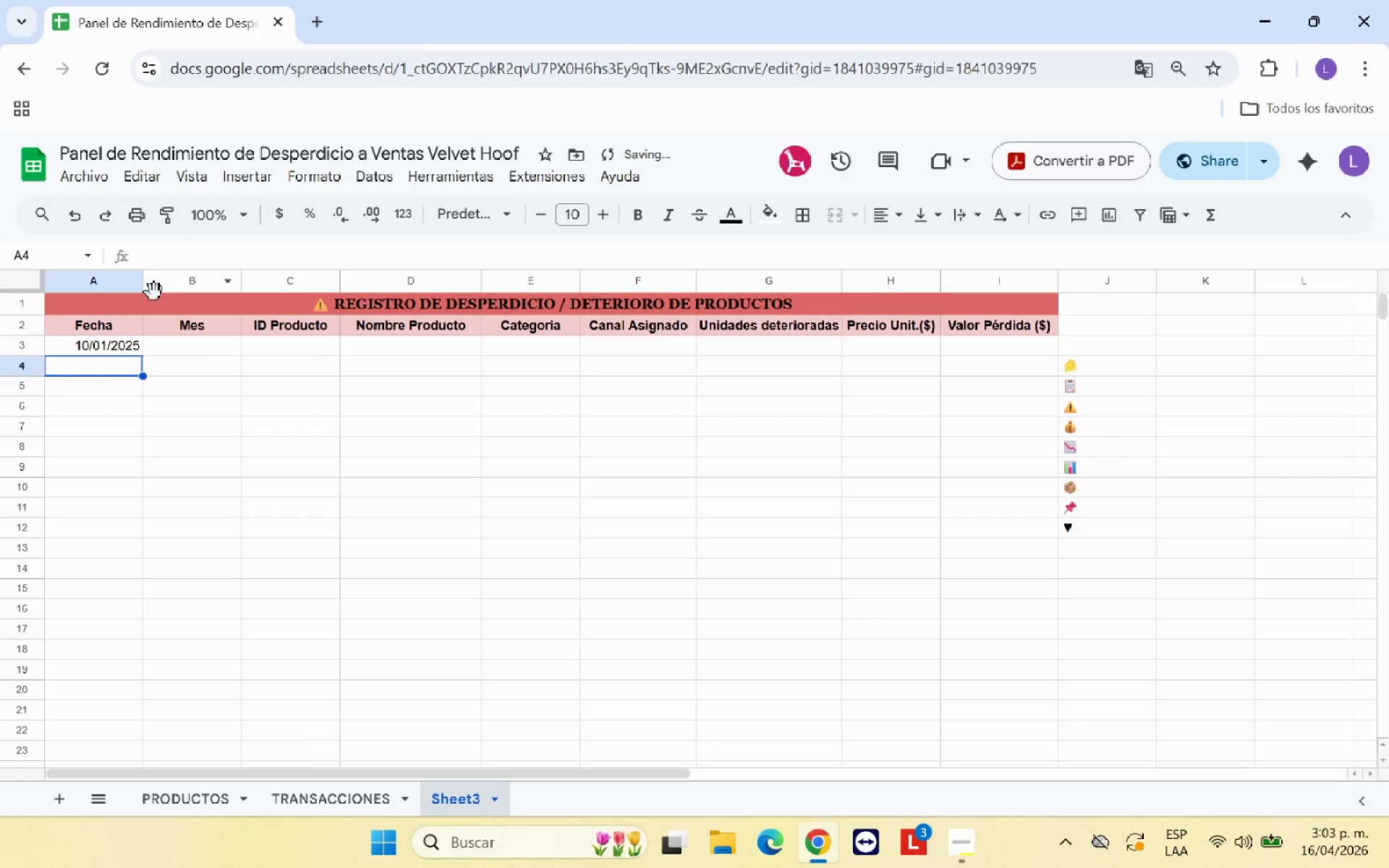 
left_click([103, 349])
 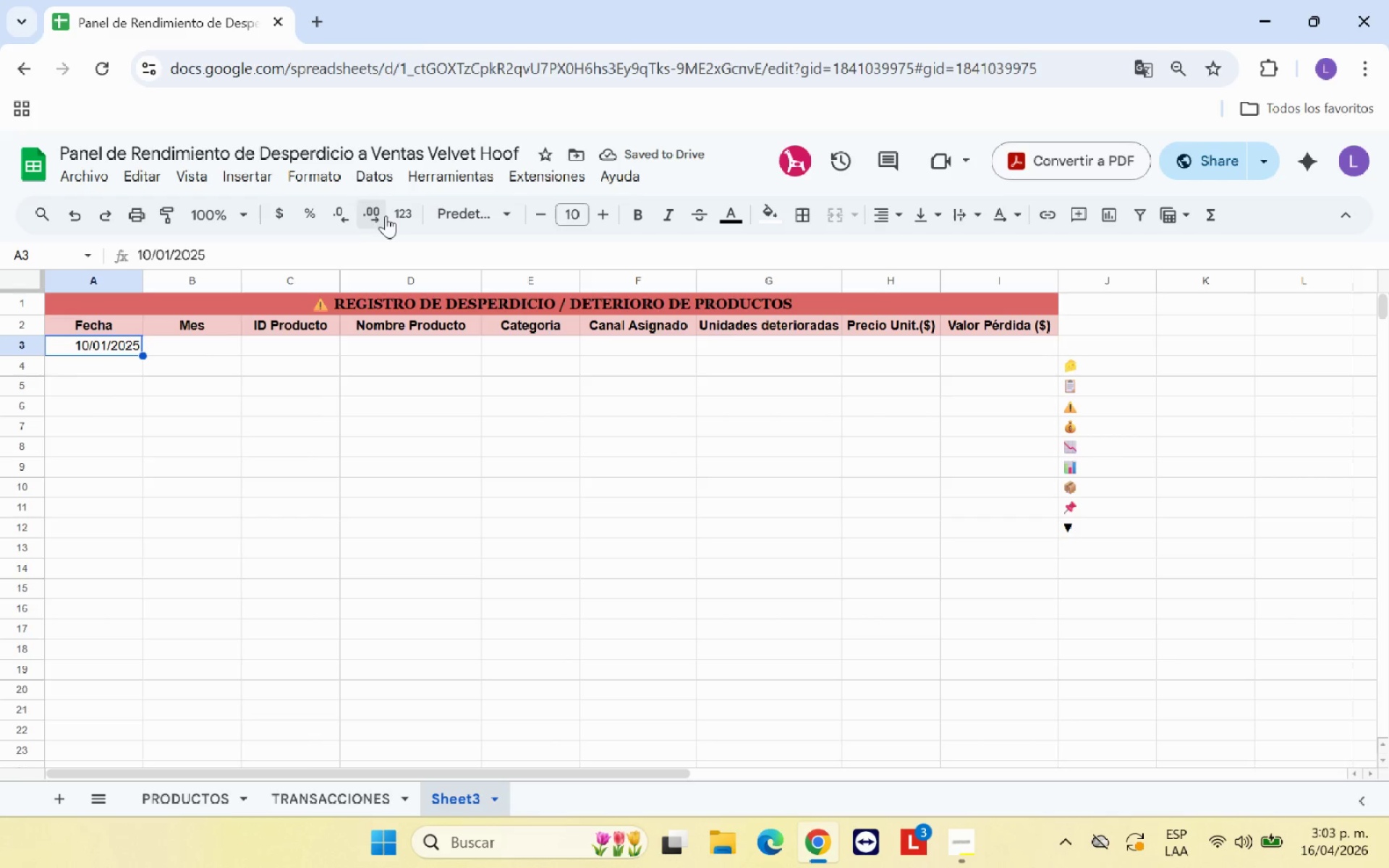 
left_click([406, 210])
 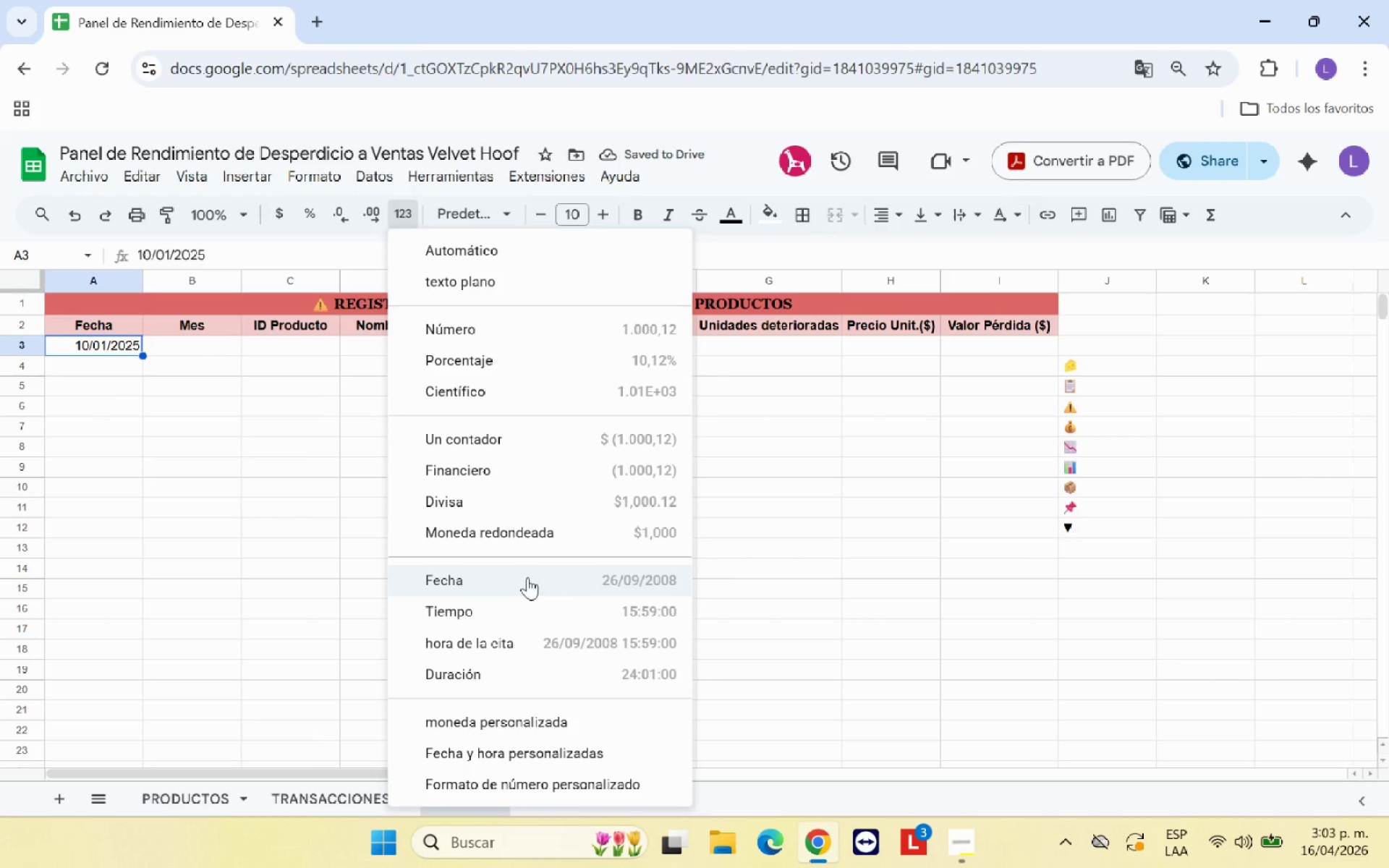 
left_click([527, 577])
 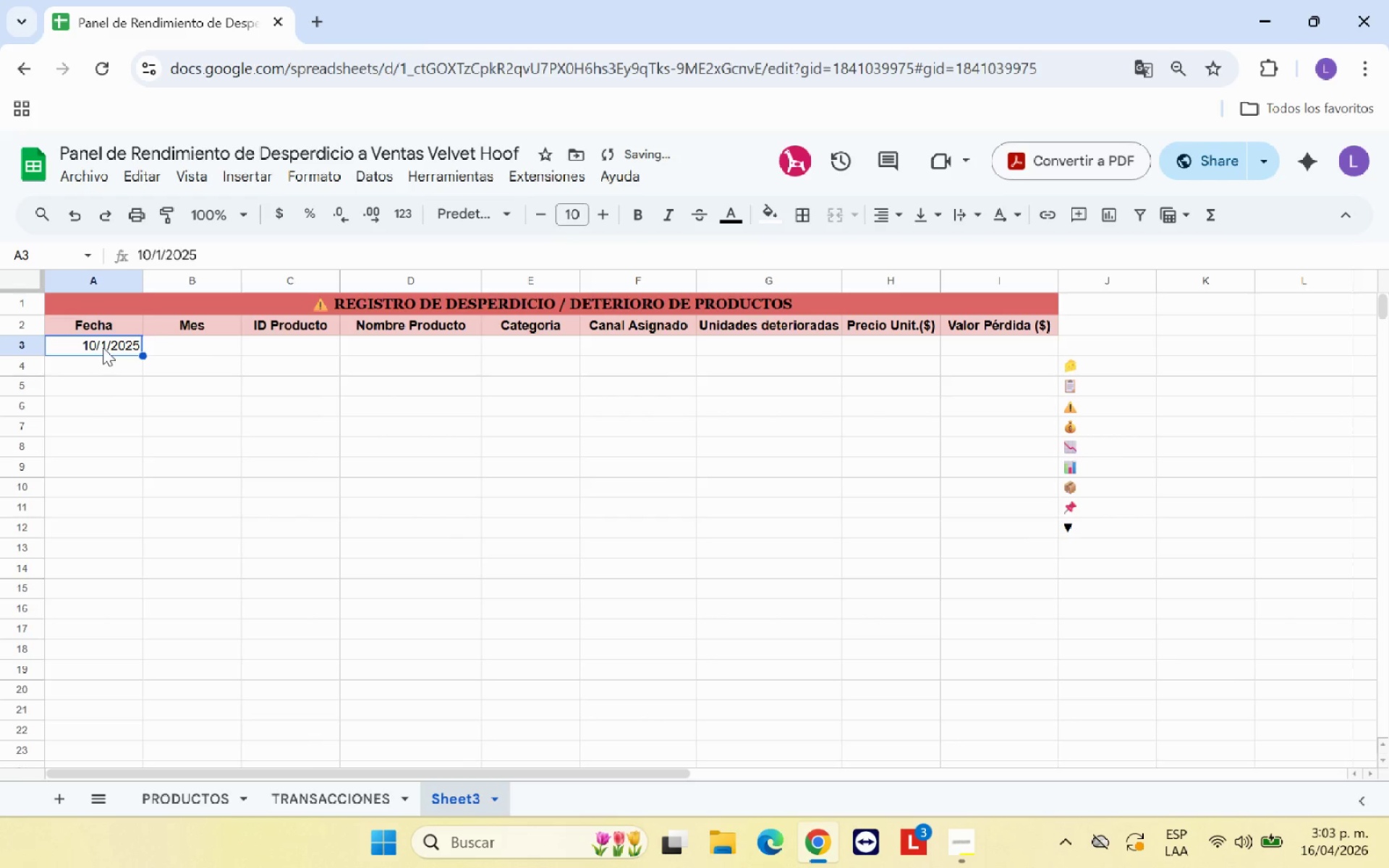 
double_click([106, 346])
 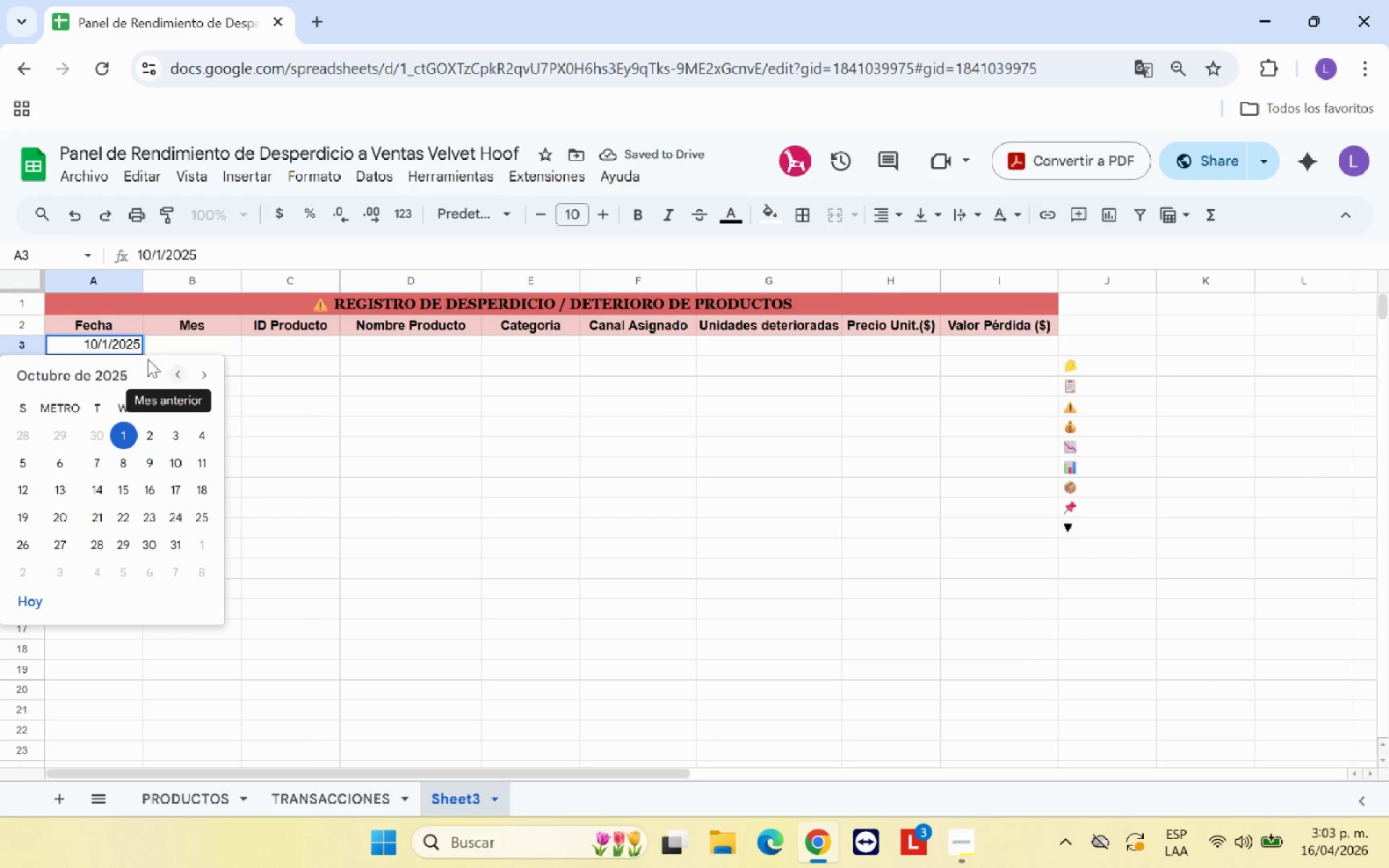 
left_click([98, 345])
 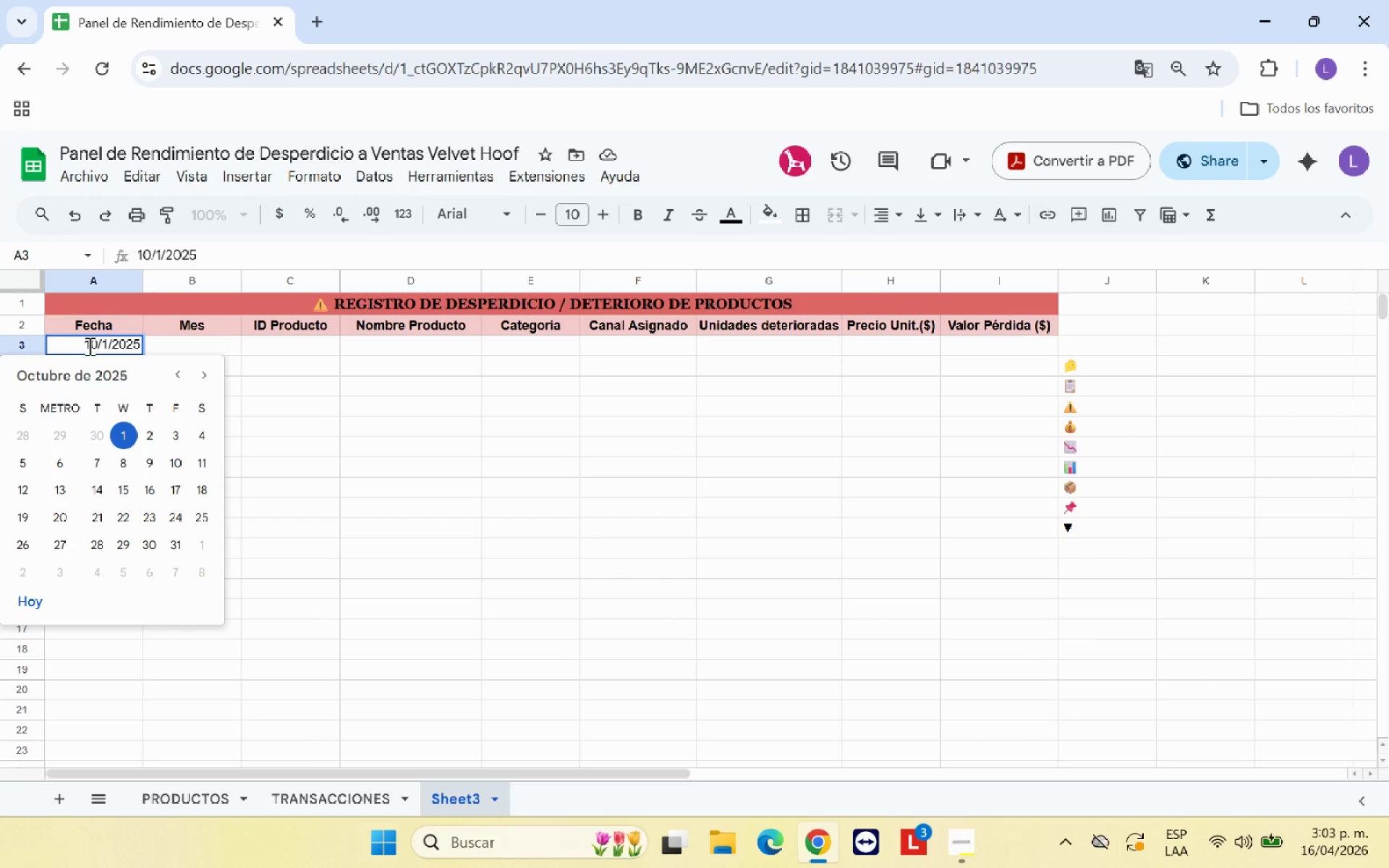 
key(Backspace)
 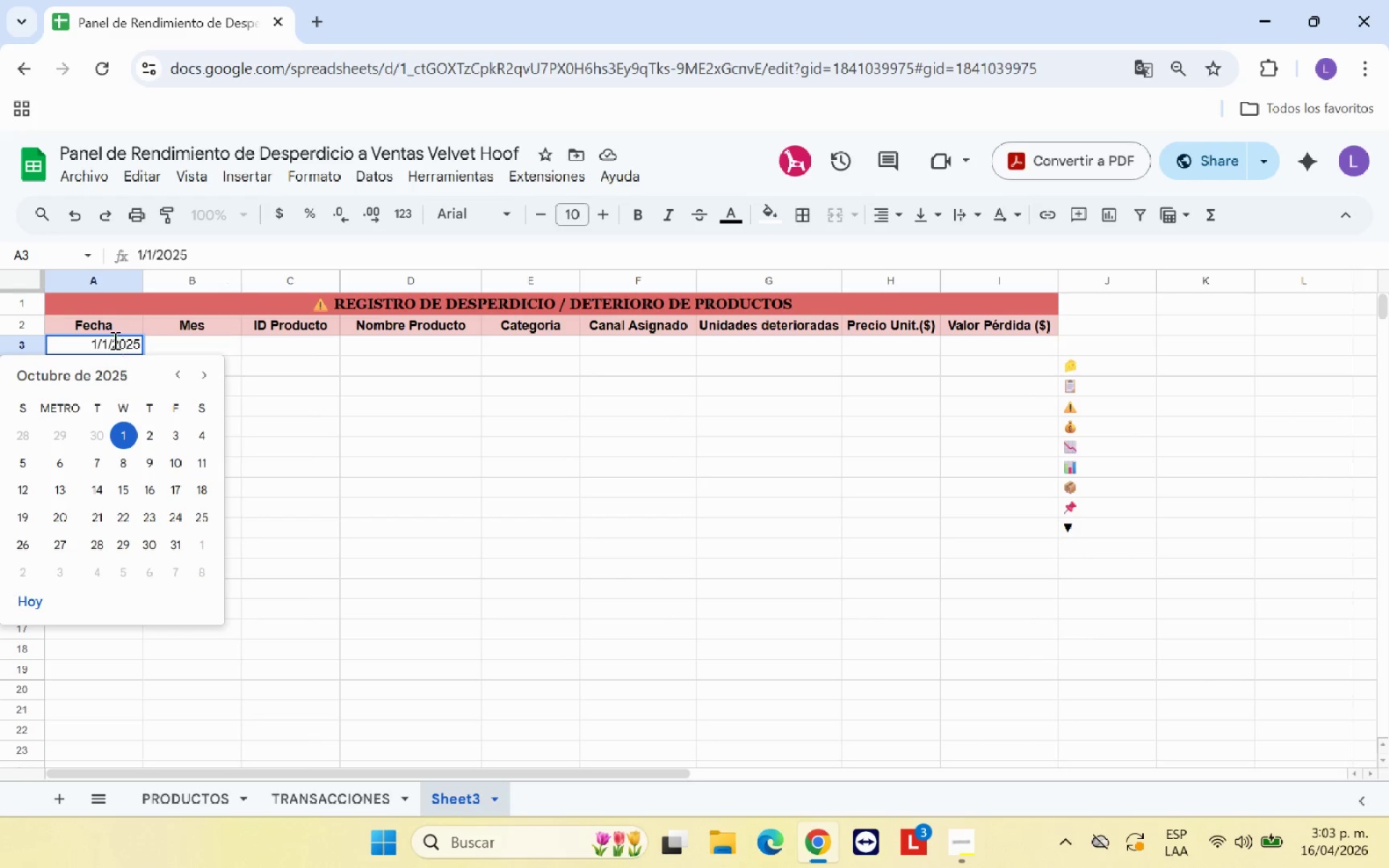 
left_click([109, 342])
 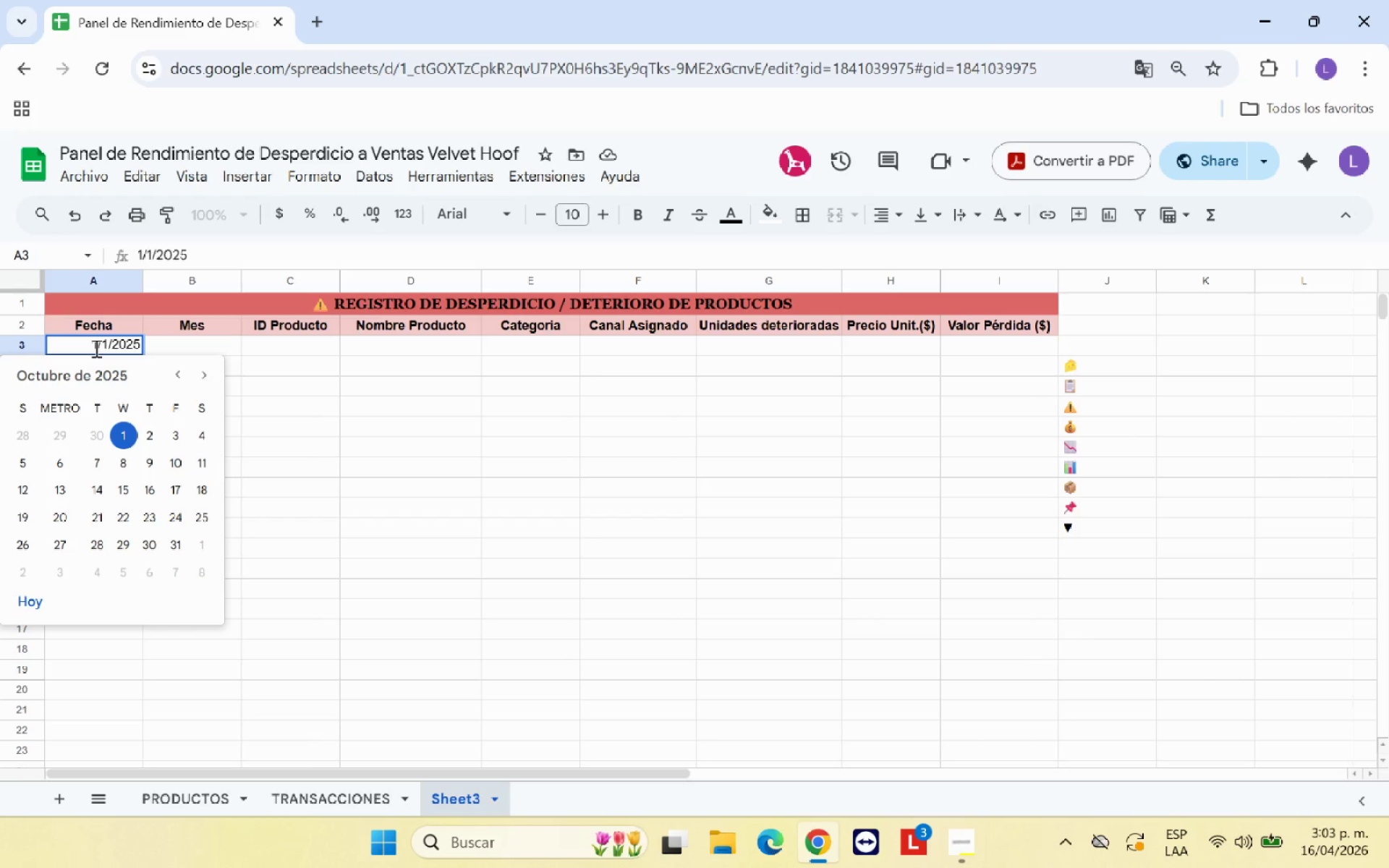 
key(0)
 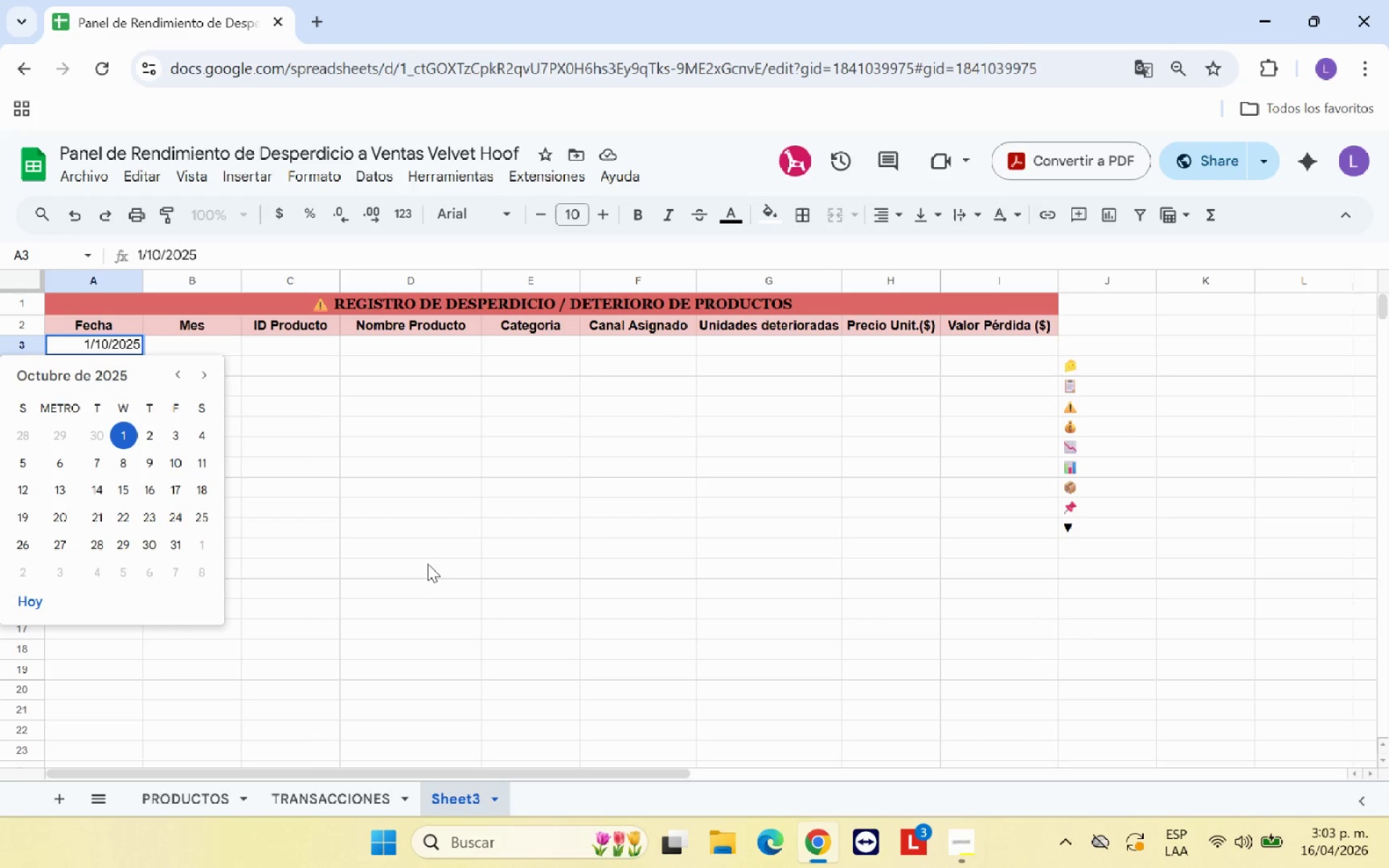 
key(Enter)
 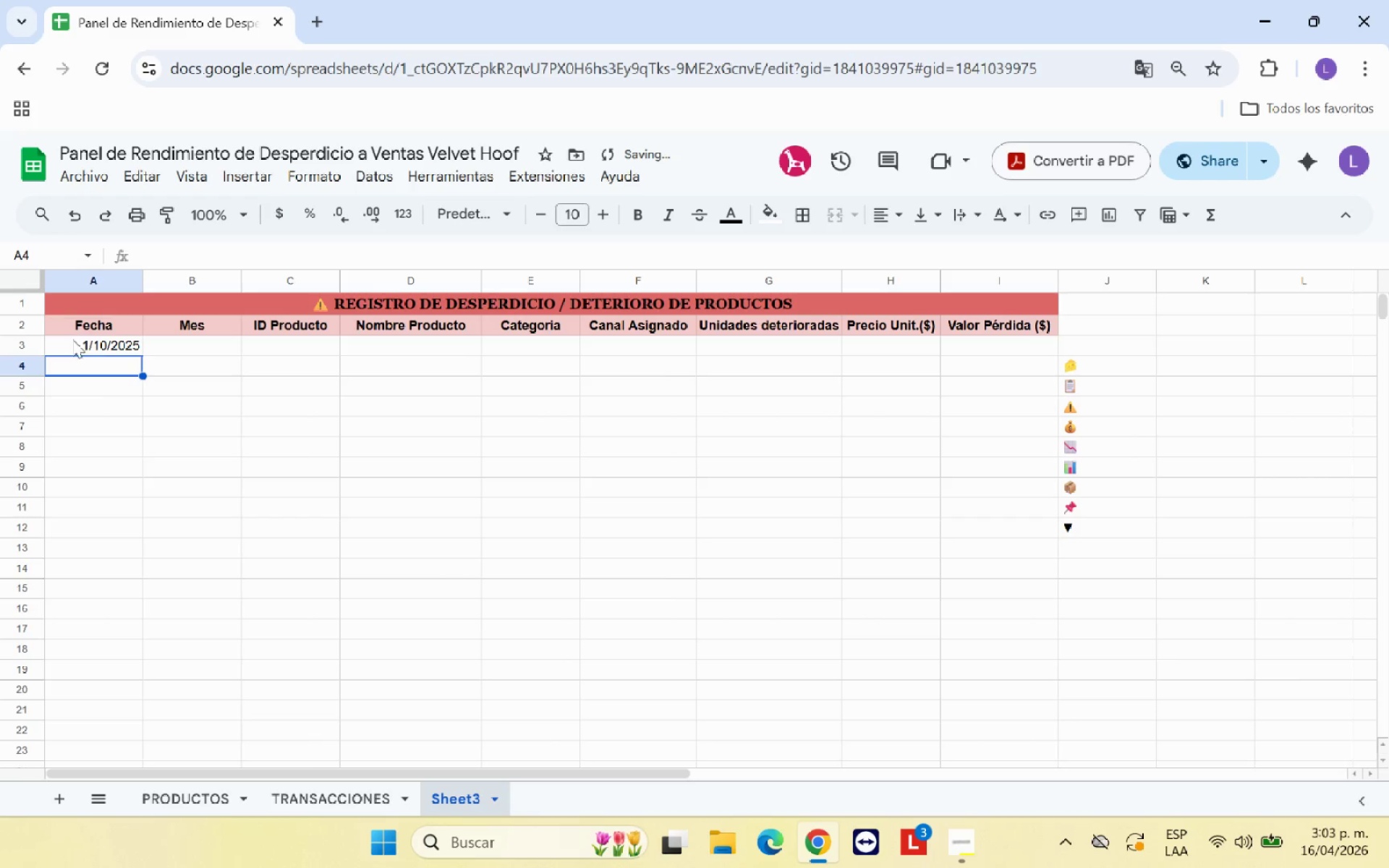 
left_click([99, 341])
 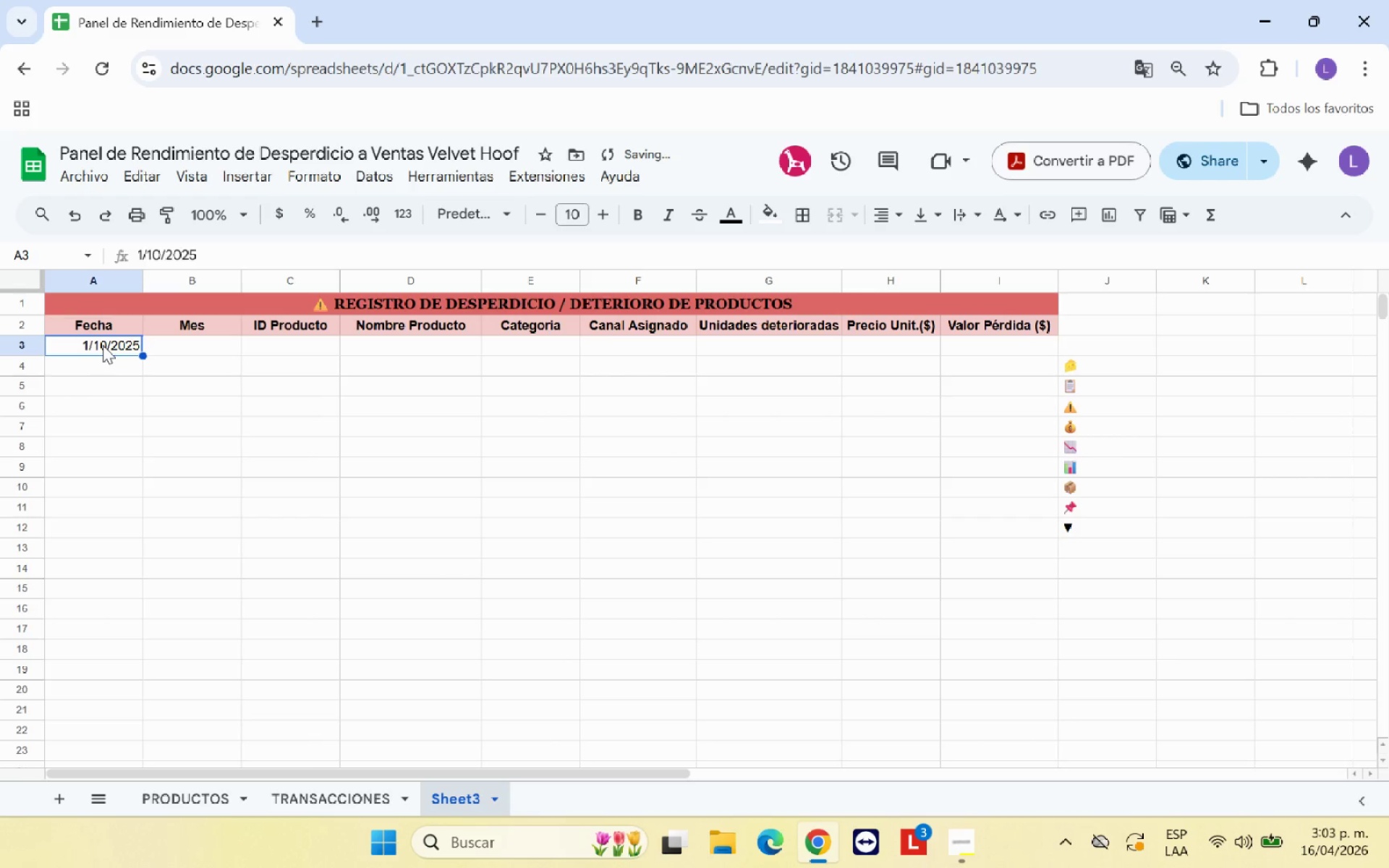 
double_click([103, 345])
 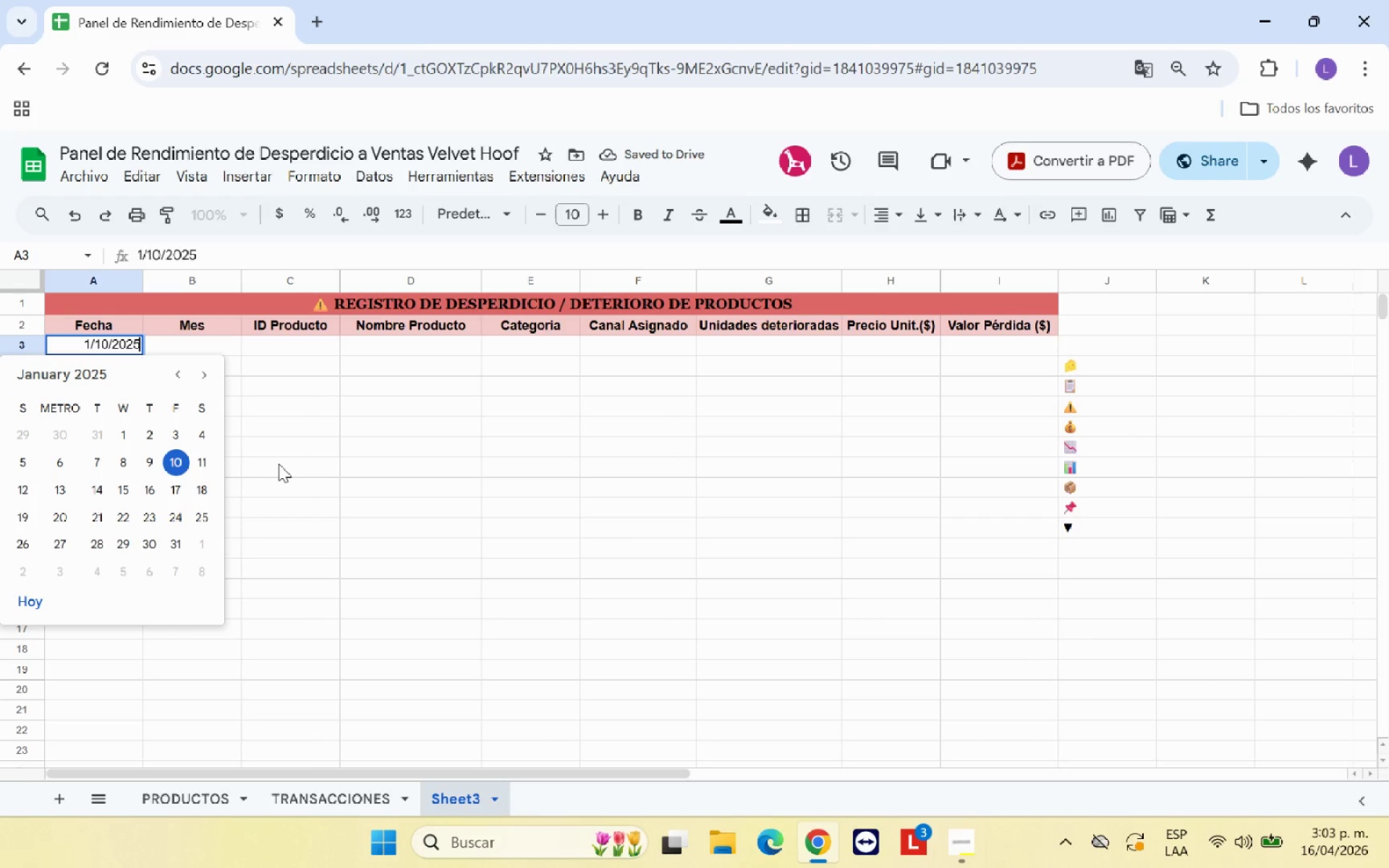 
left_click([280, 464])
 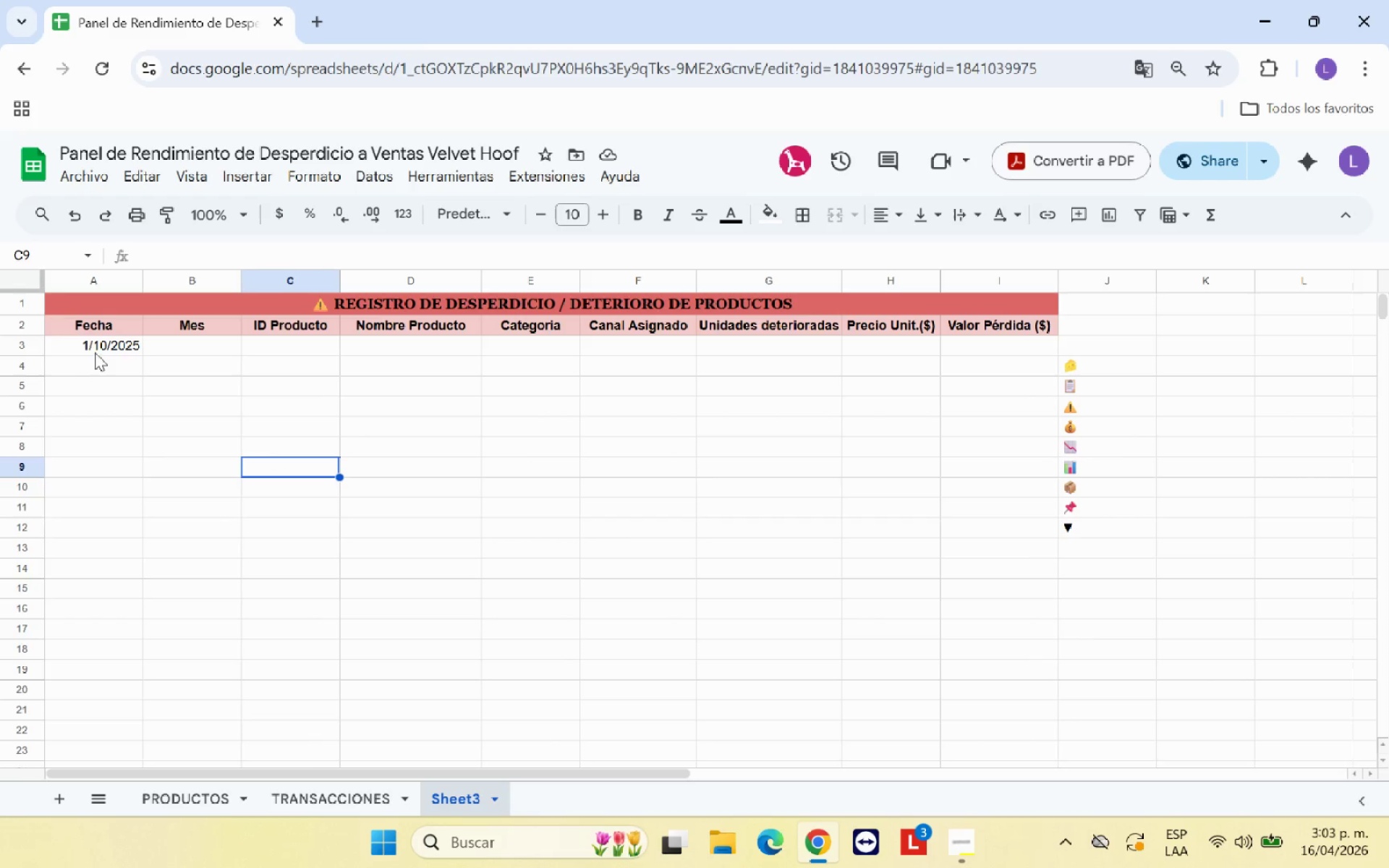 
left_click([99, 350])
 